 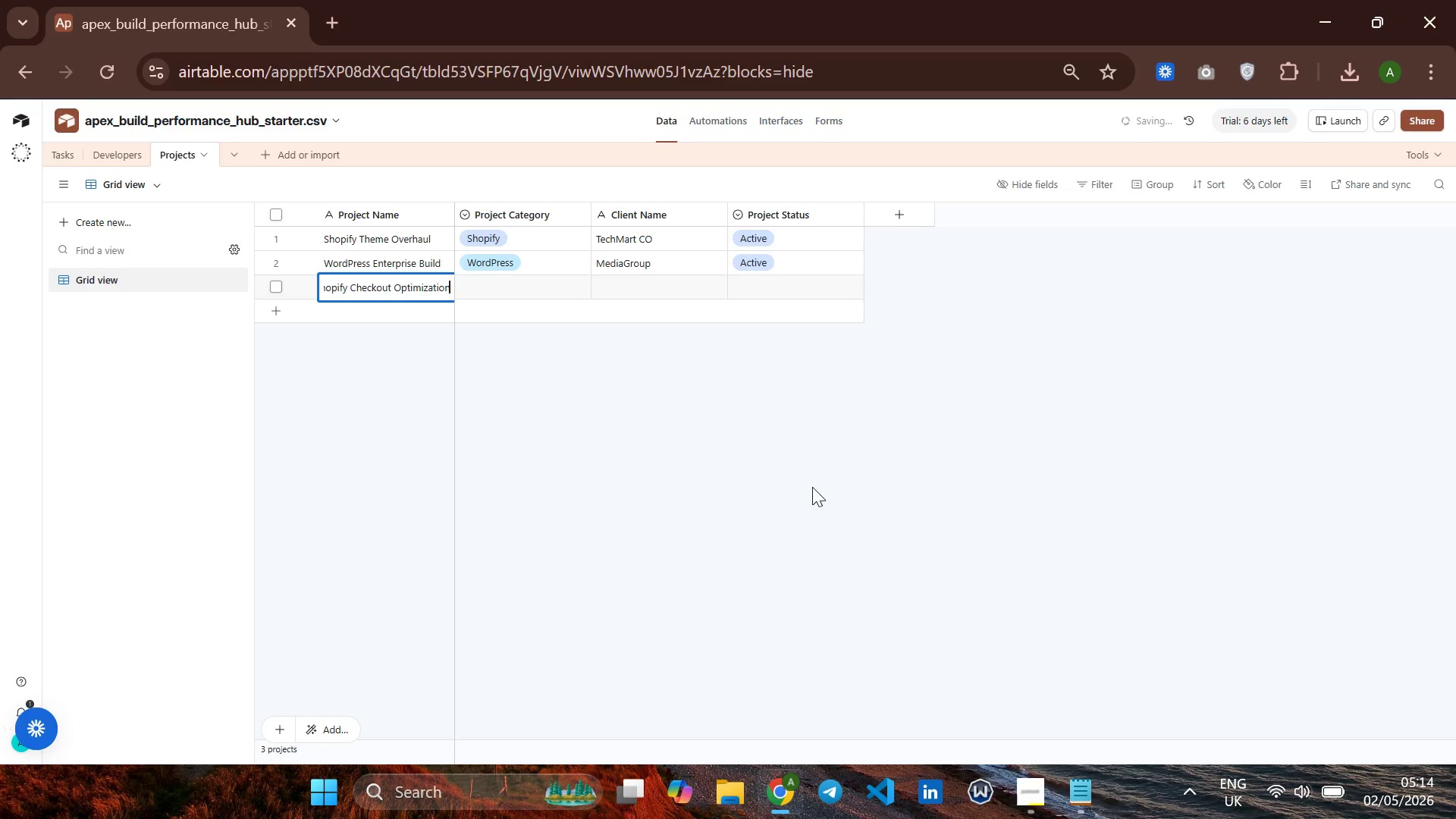 
key(ArrowUp)
 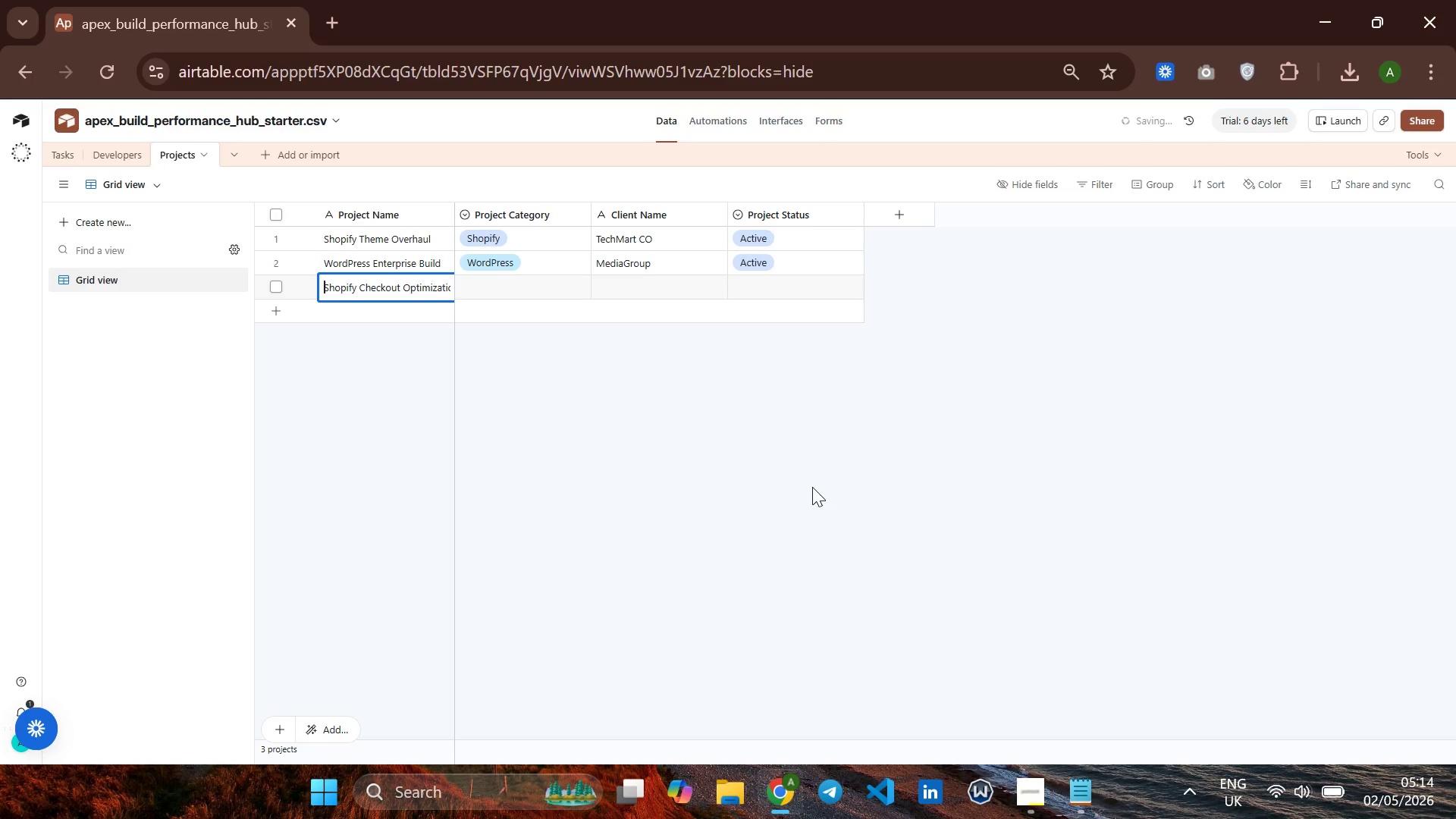 
key(ArrowRight)
 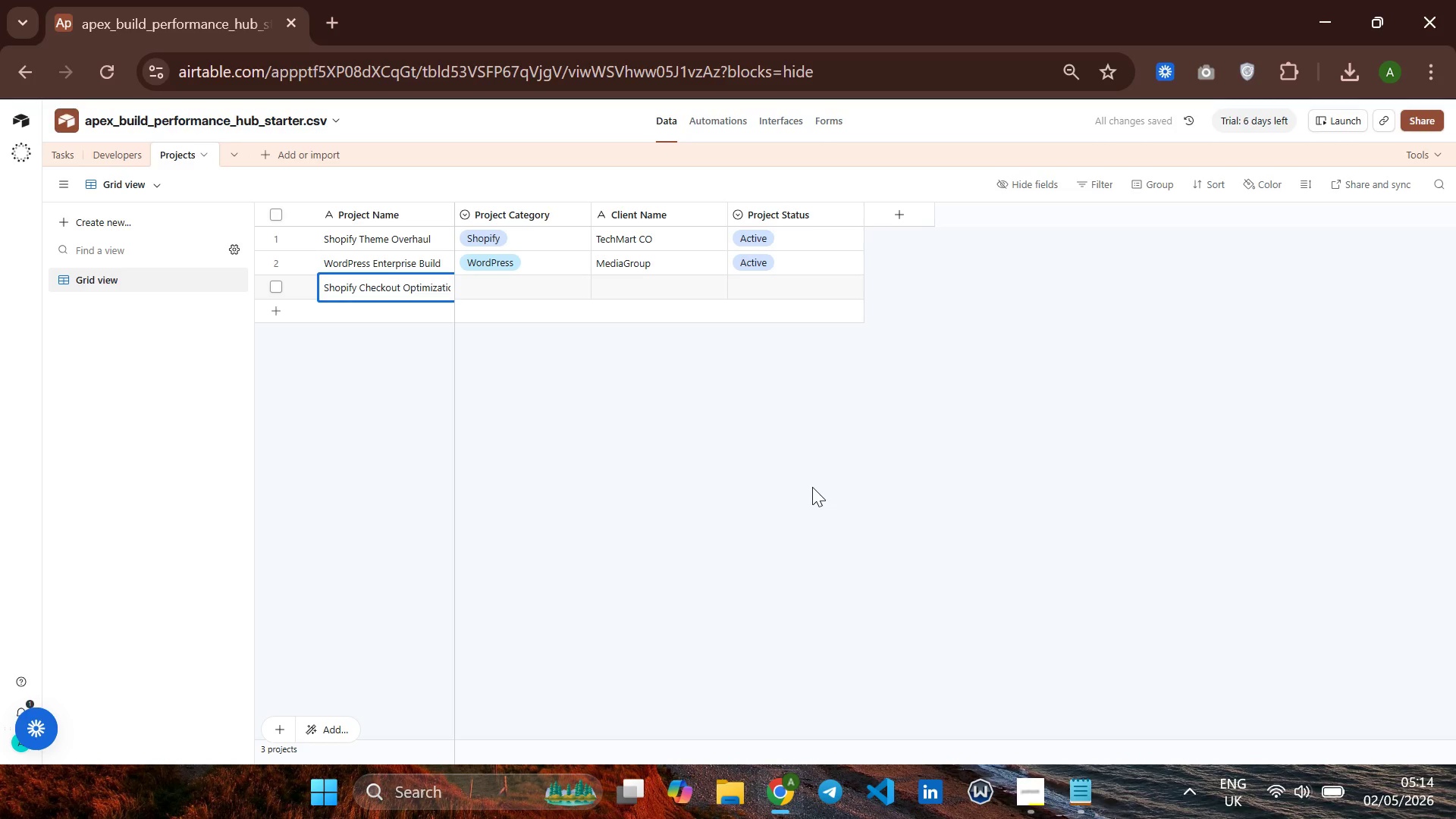 
key(Enter)
 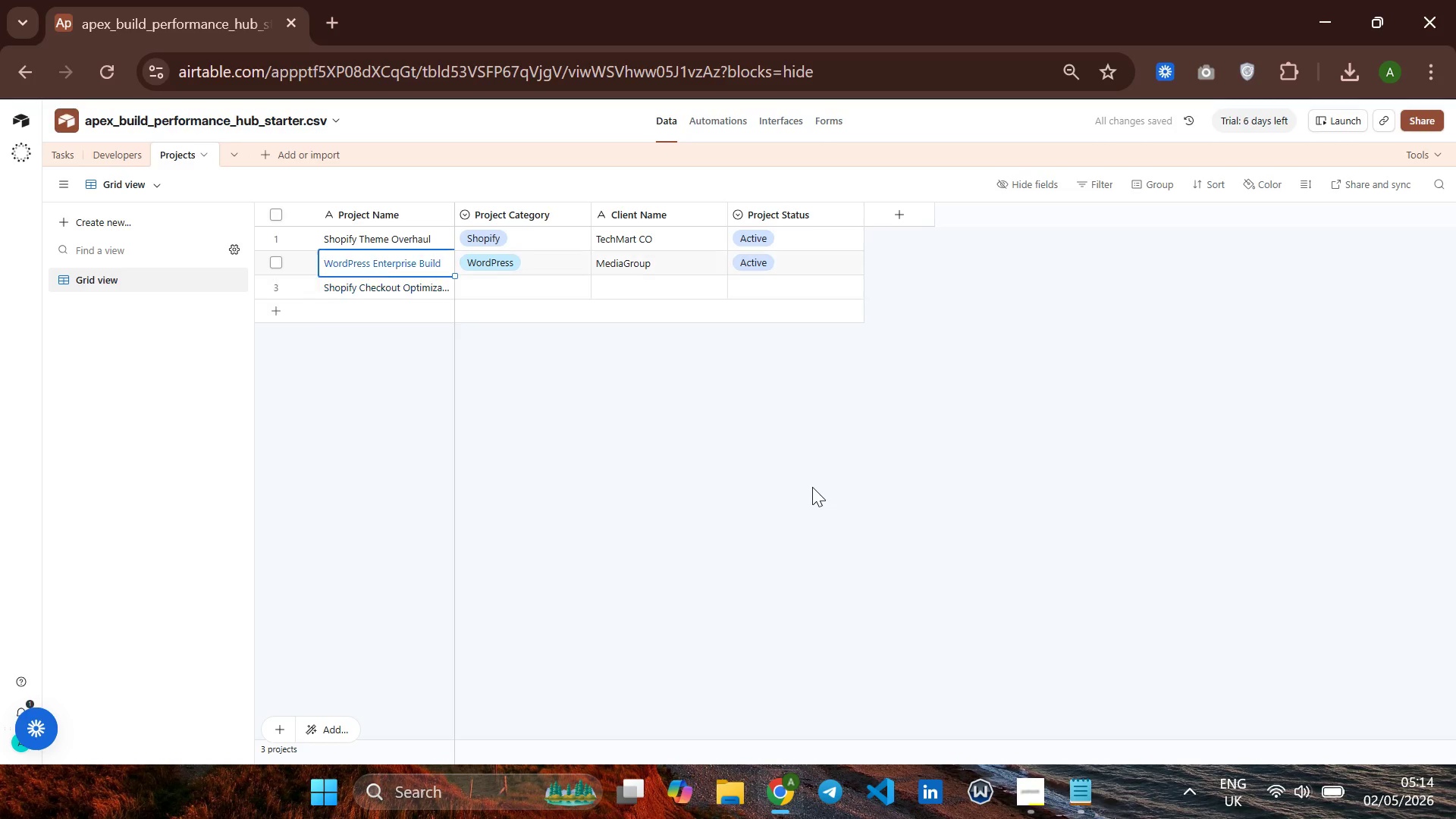 
key(ArrowUp)
 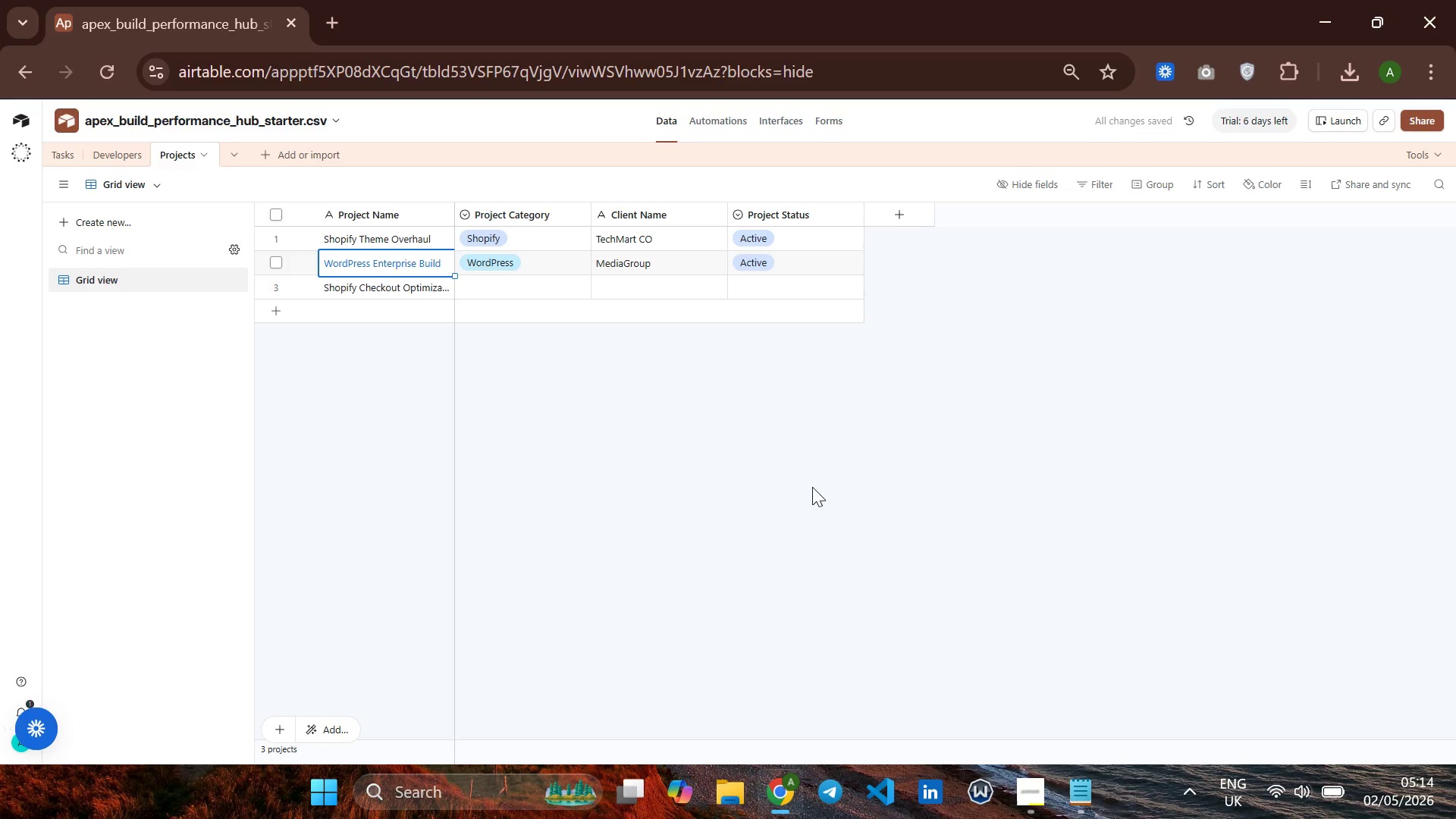 
key(ArrowDown)
 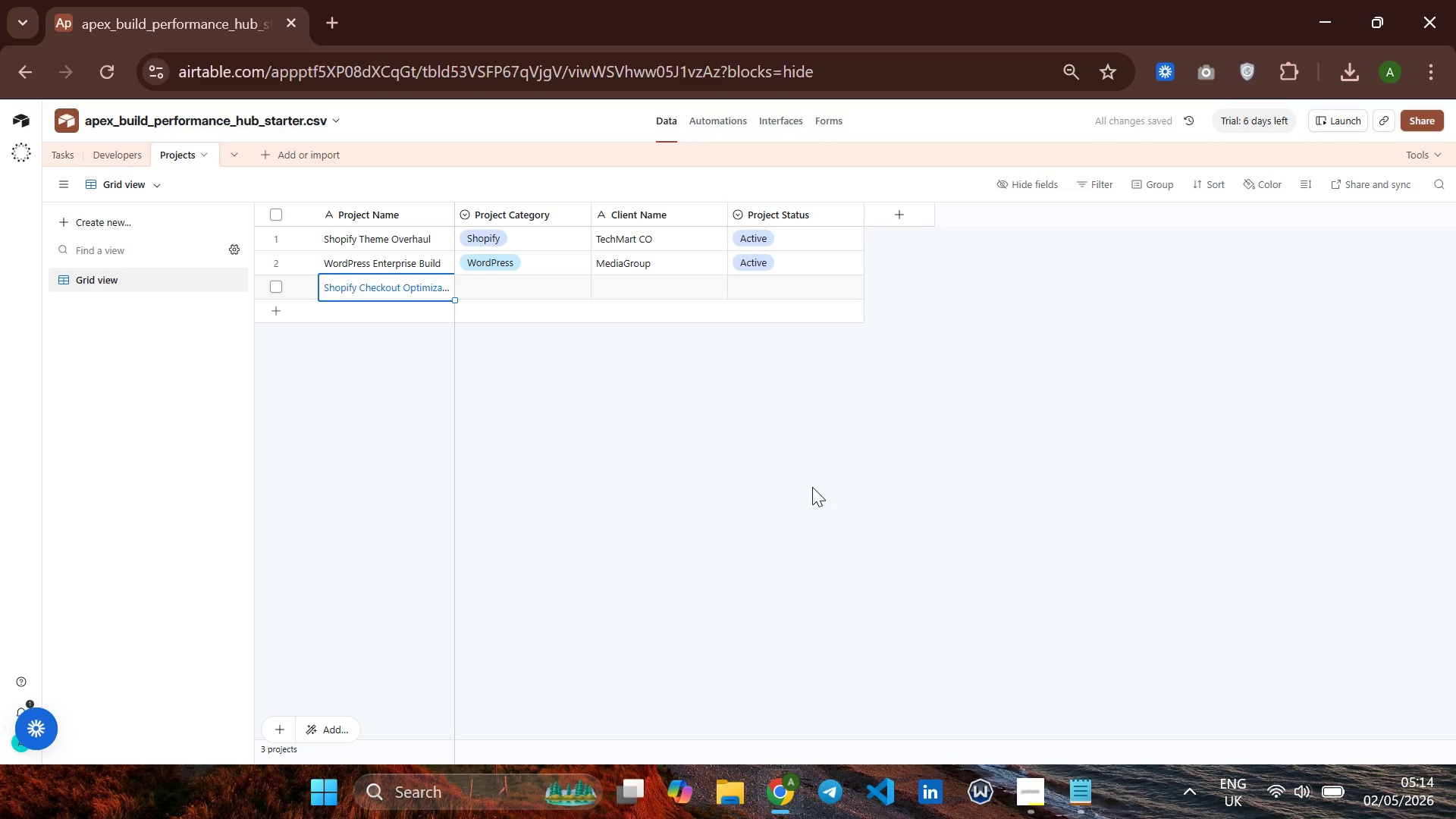 
key(ArrowRight)
 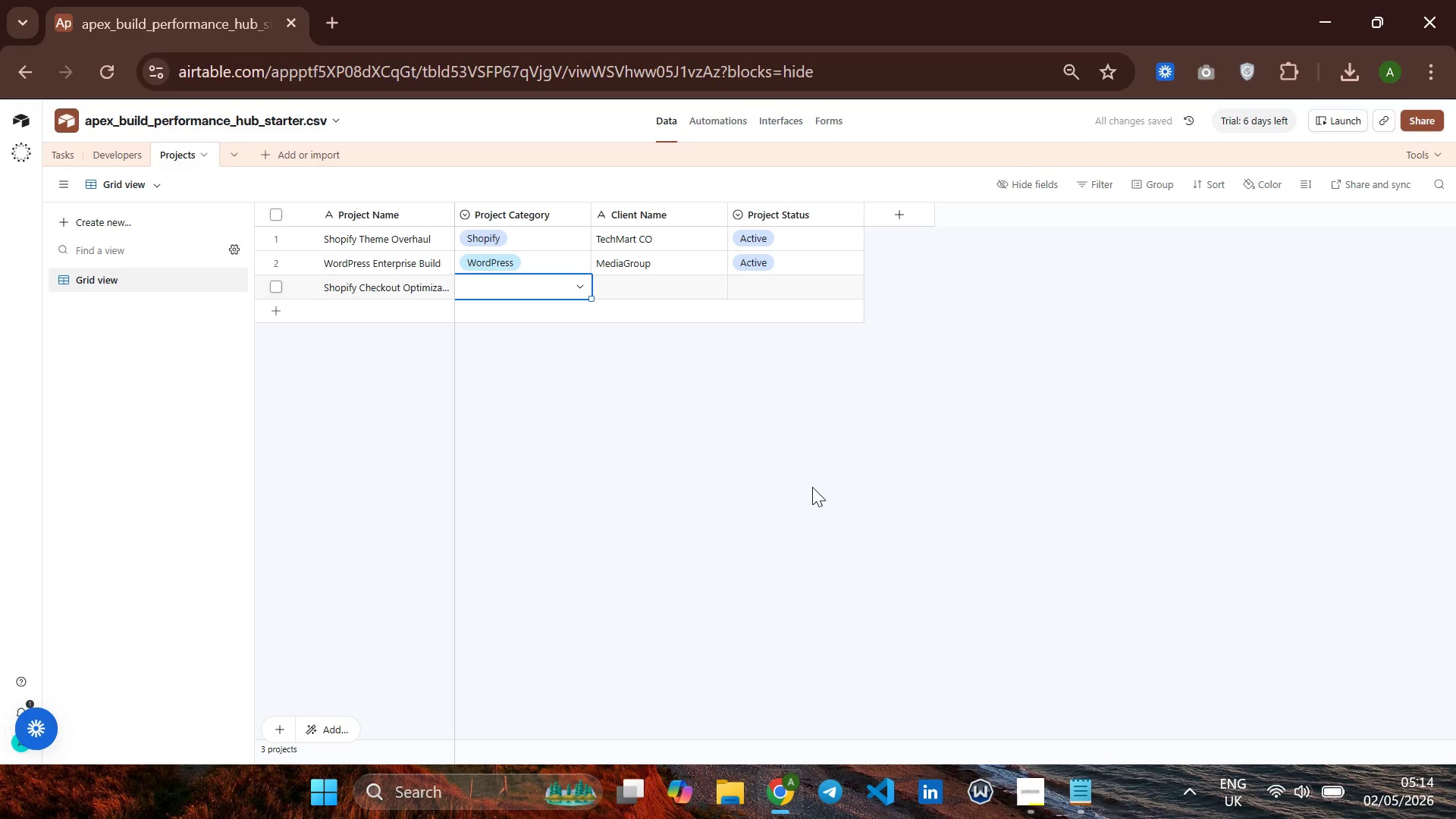 
key(CapsLock)
 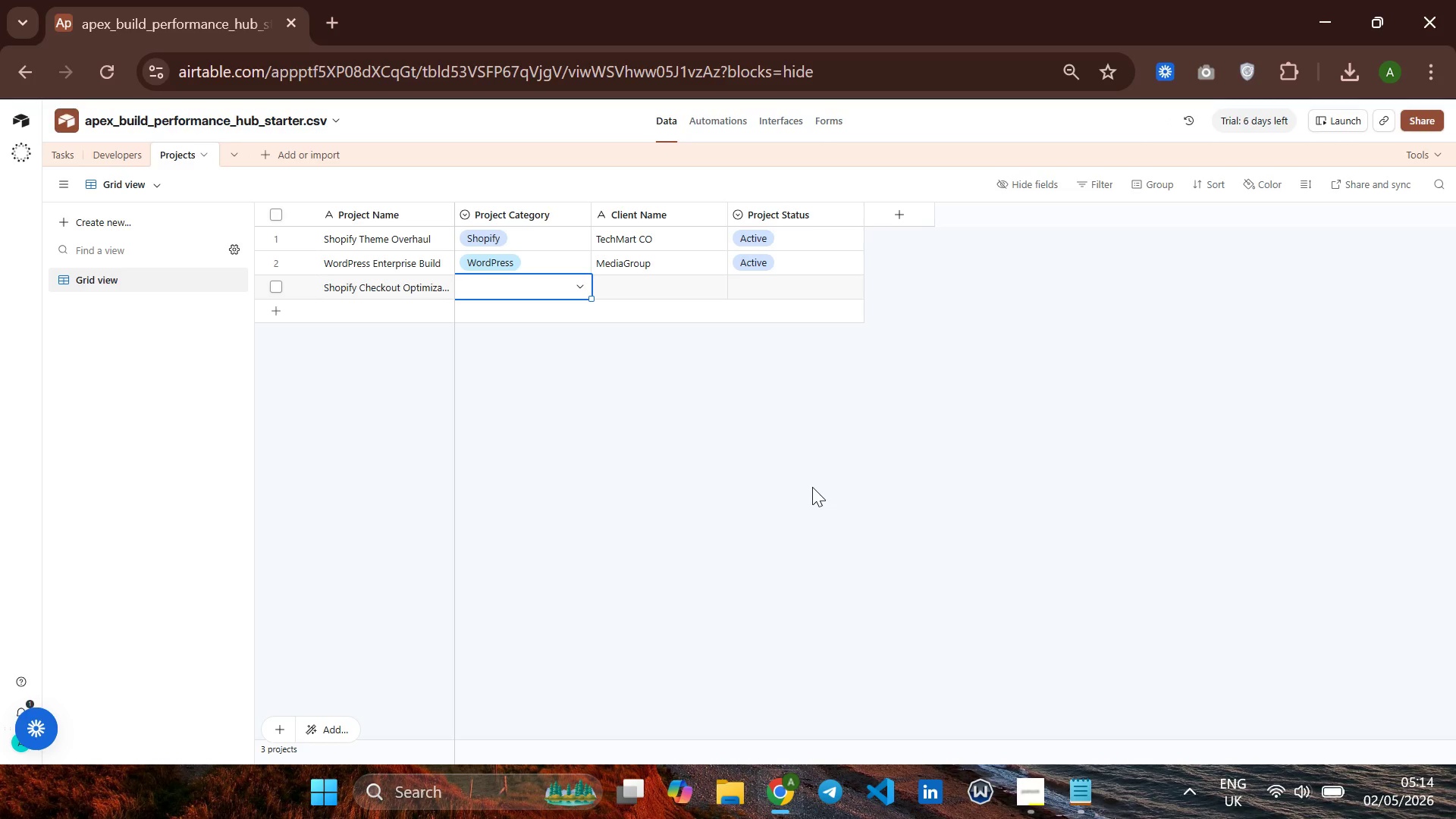 
key(CapsLock)
 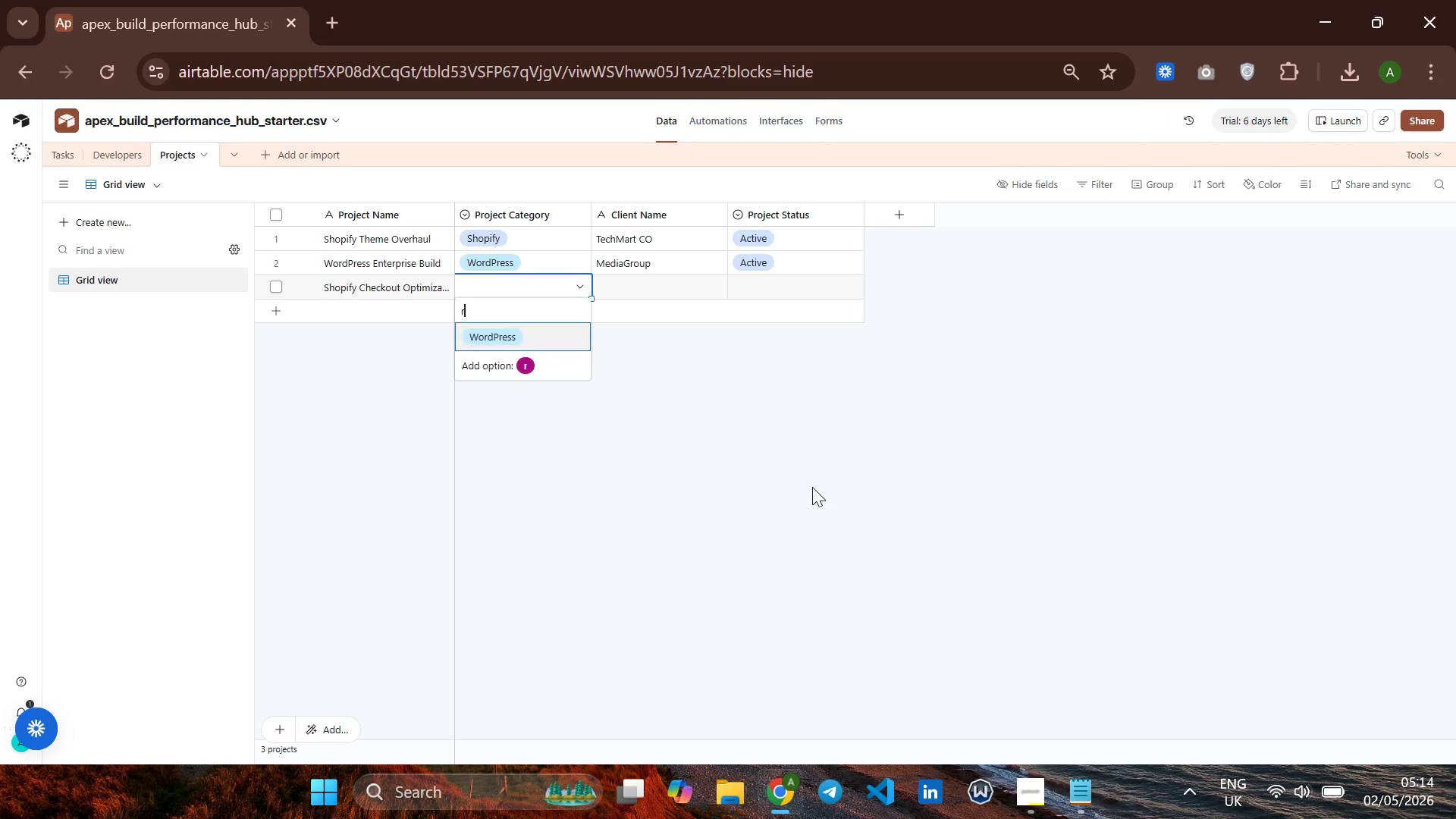 
key(R)
 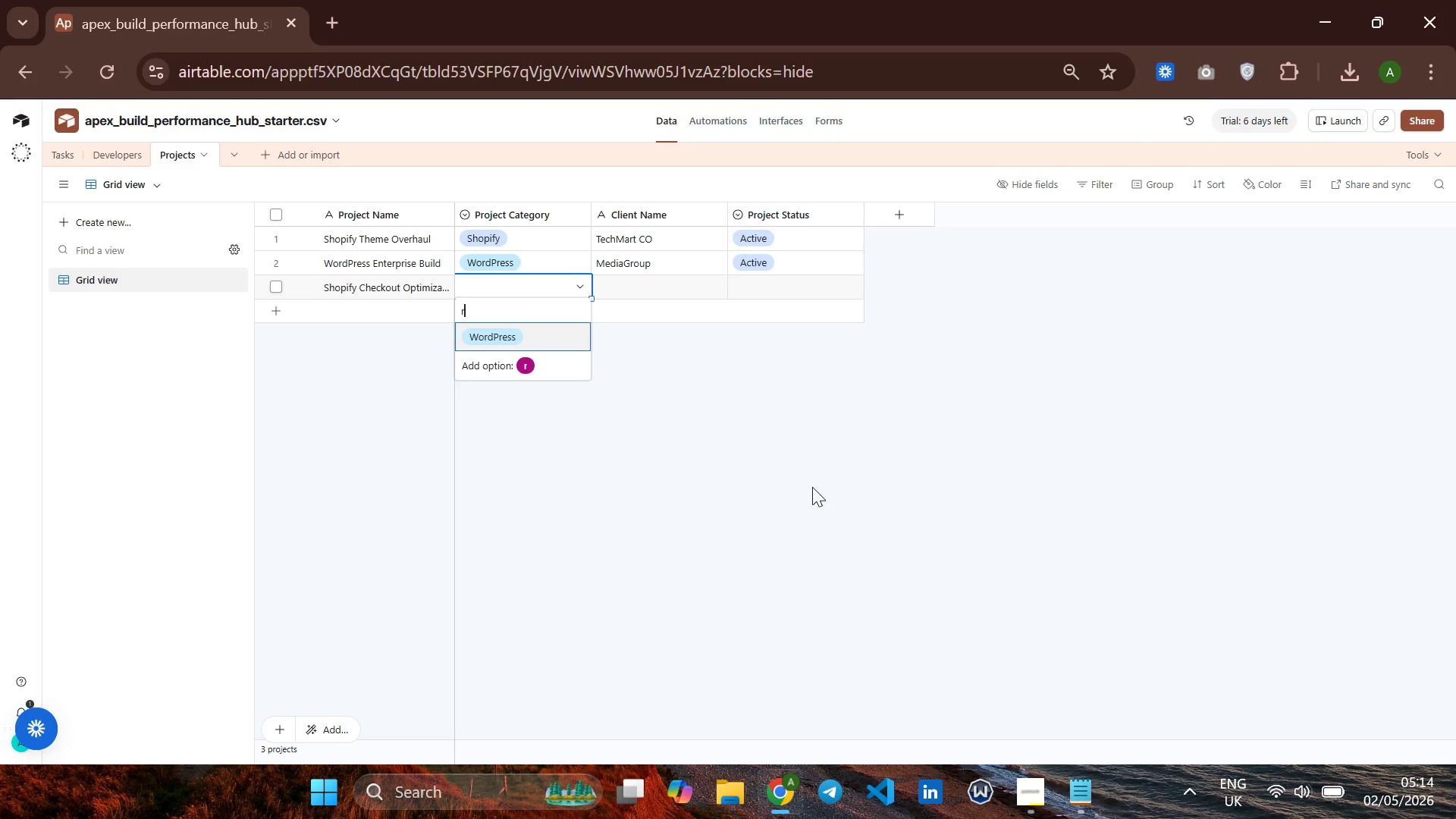 
key(Backspace)
 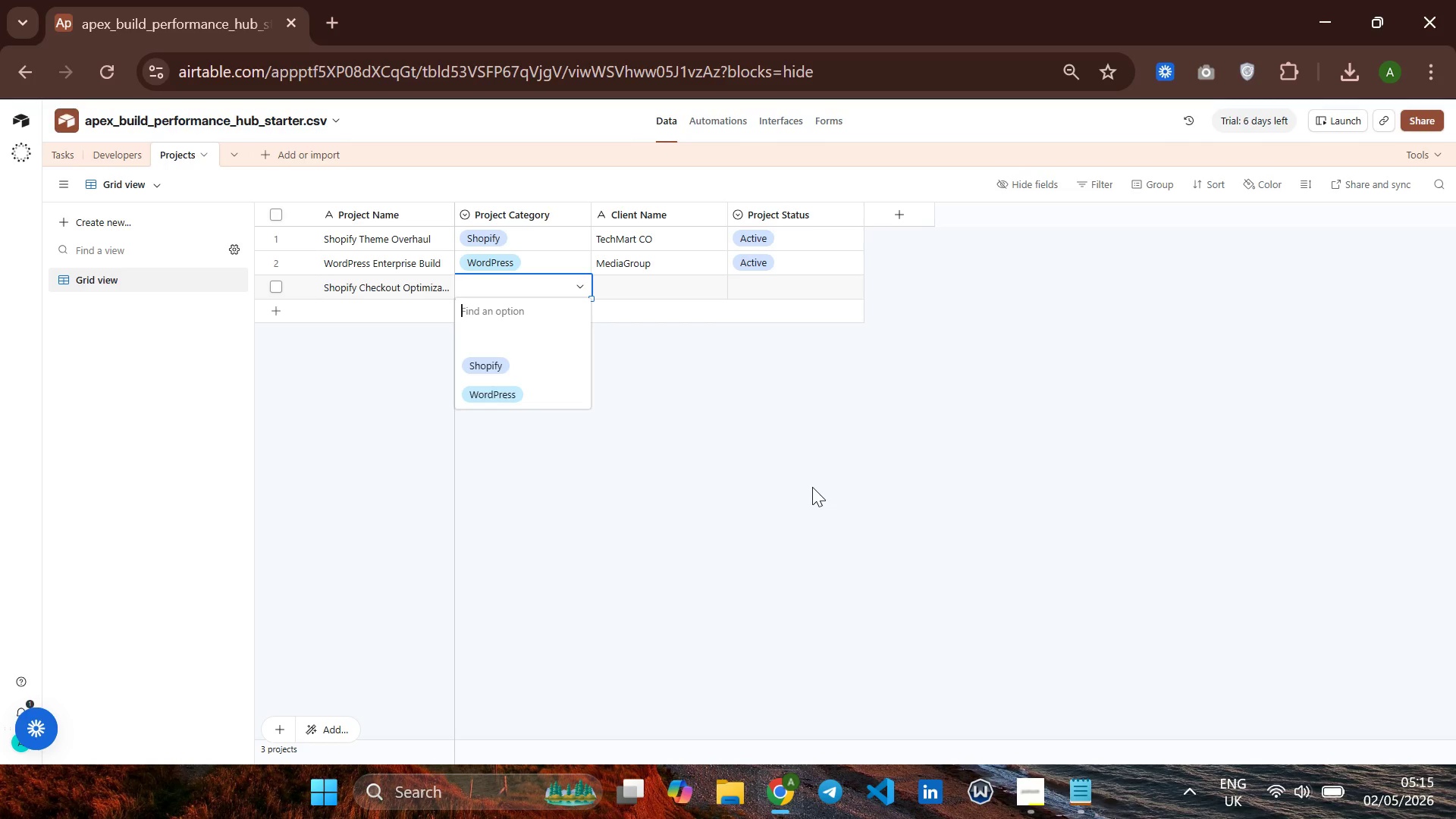 
wait(9.09)
 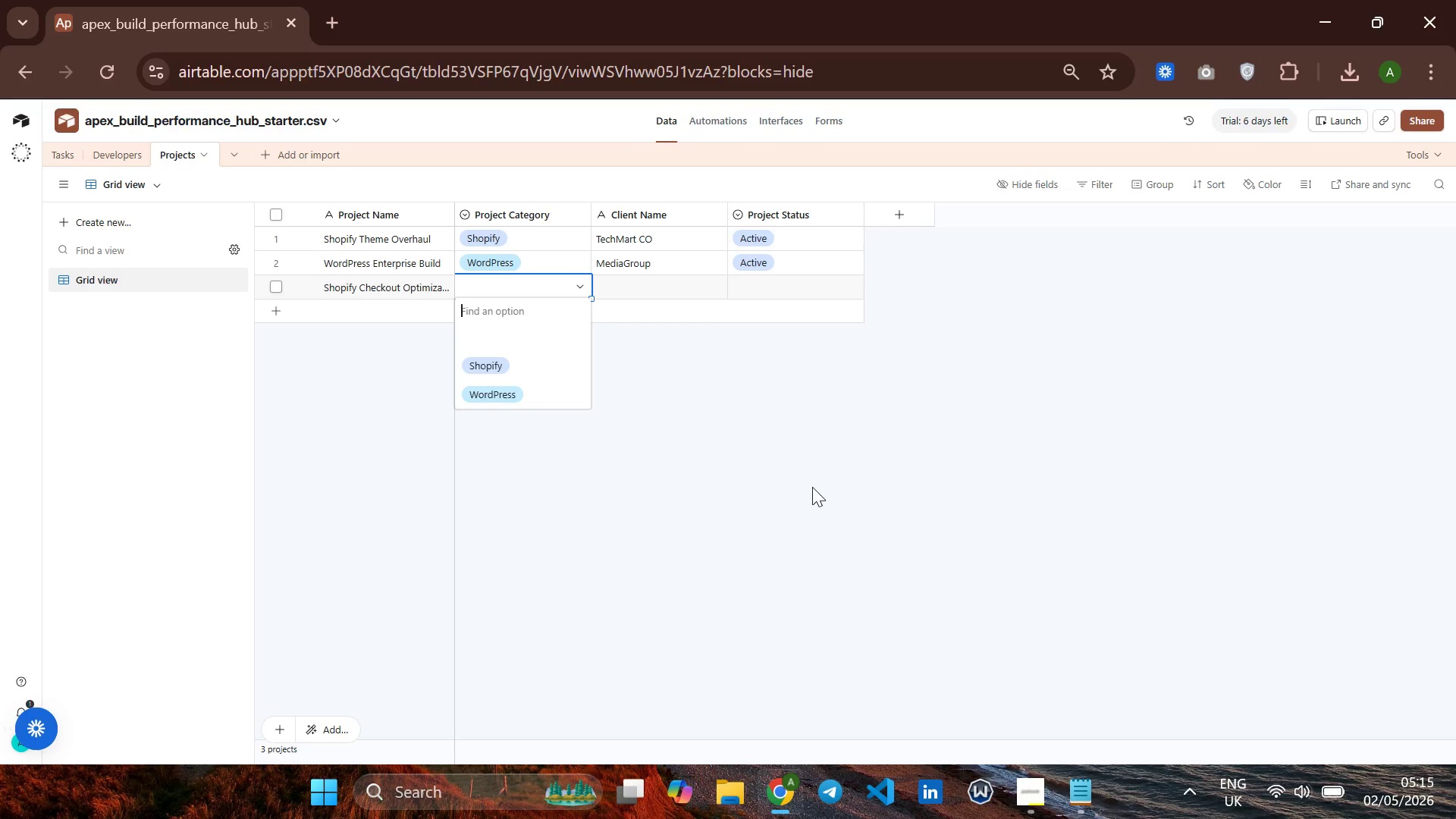 
type(sh)
 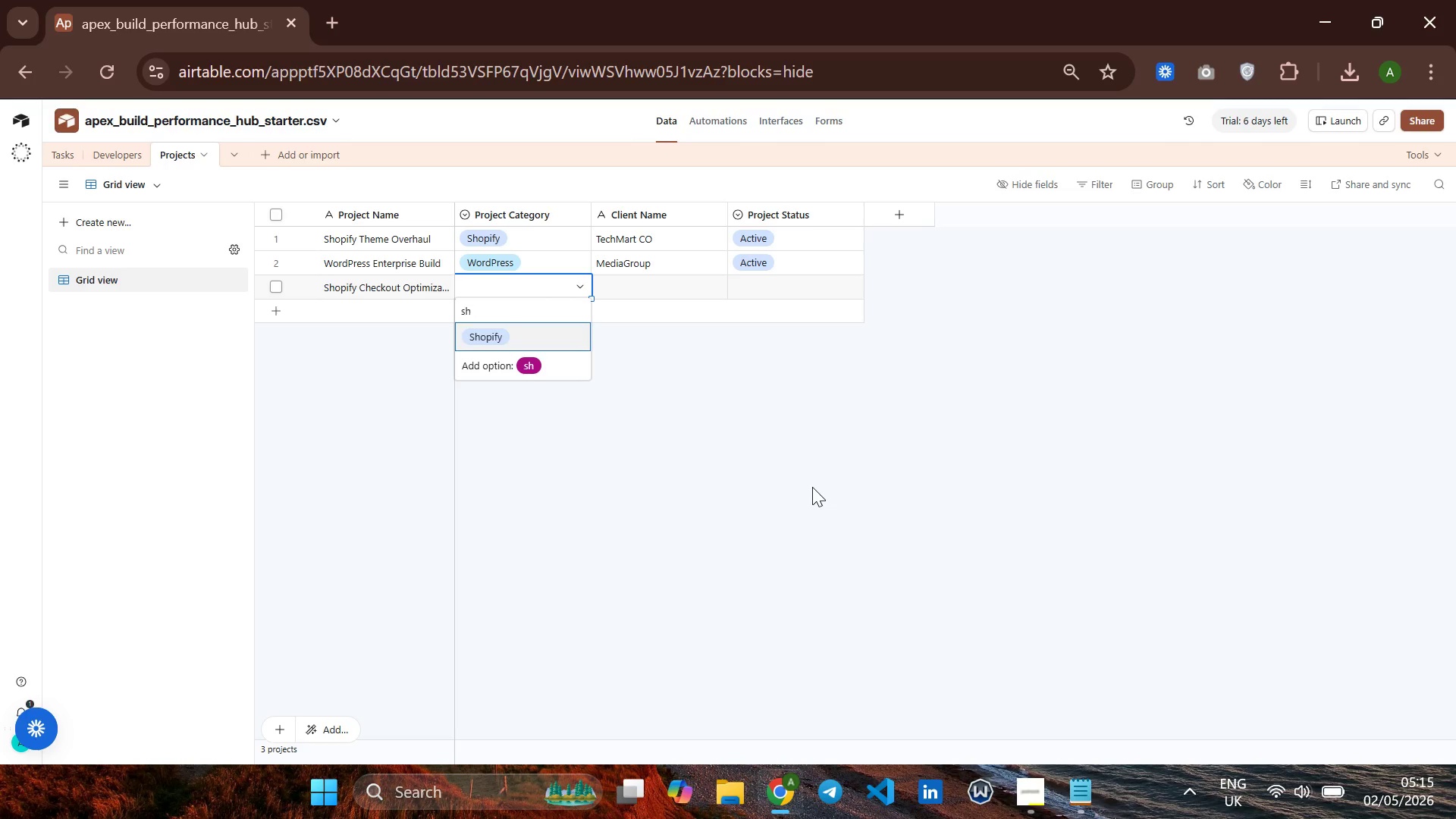 
key(Enter)
 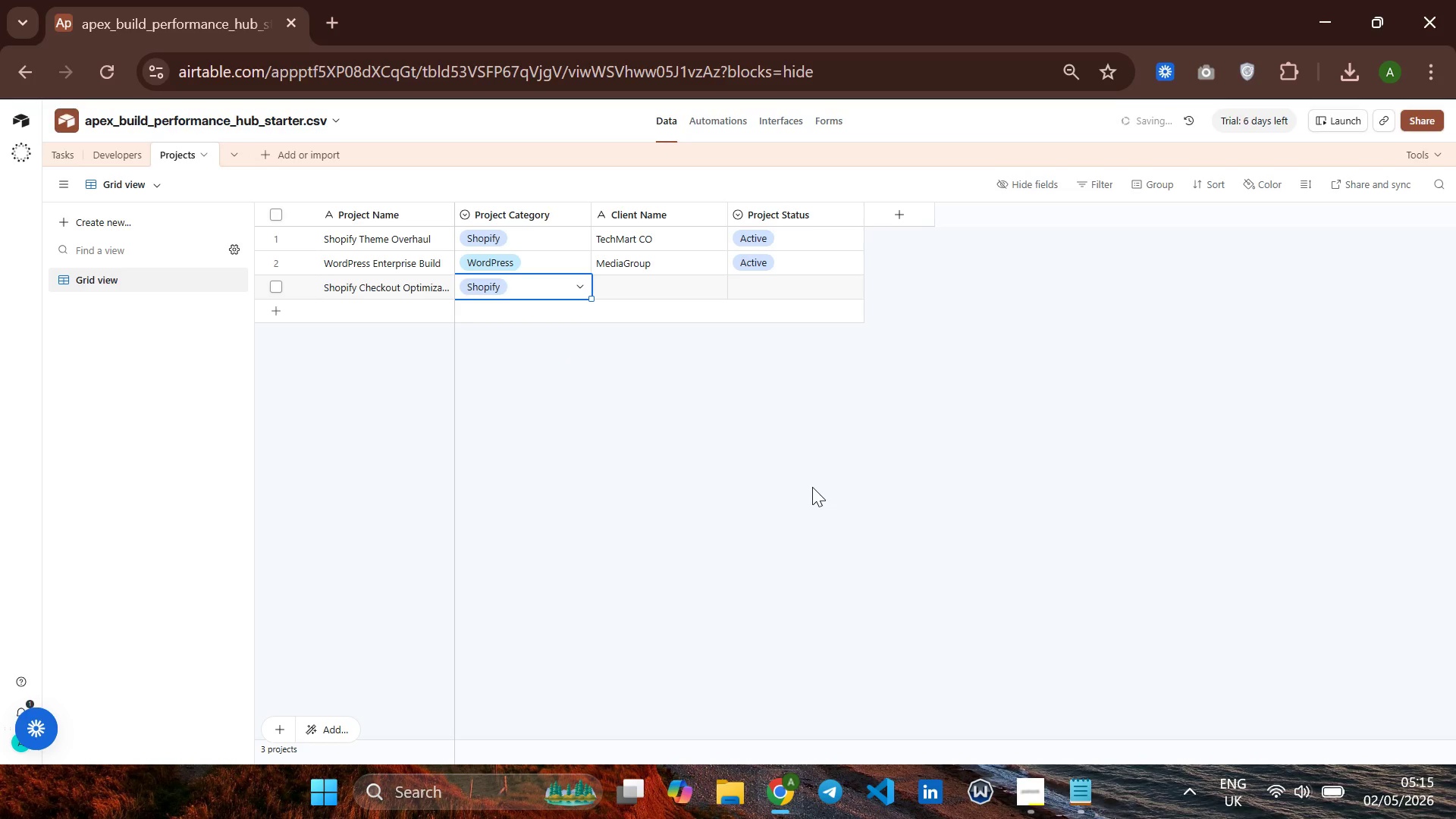 
key(ArrowRight)
 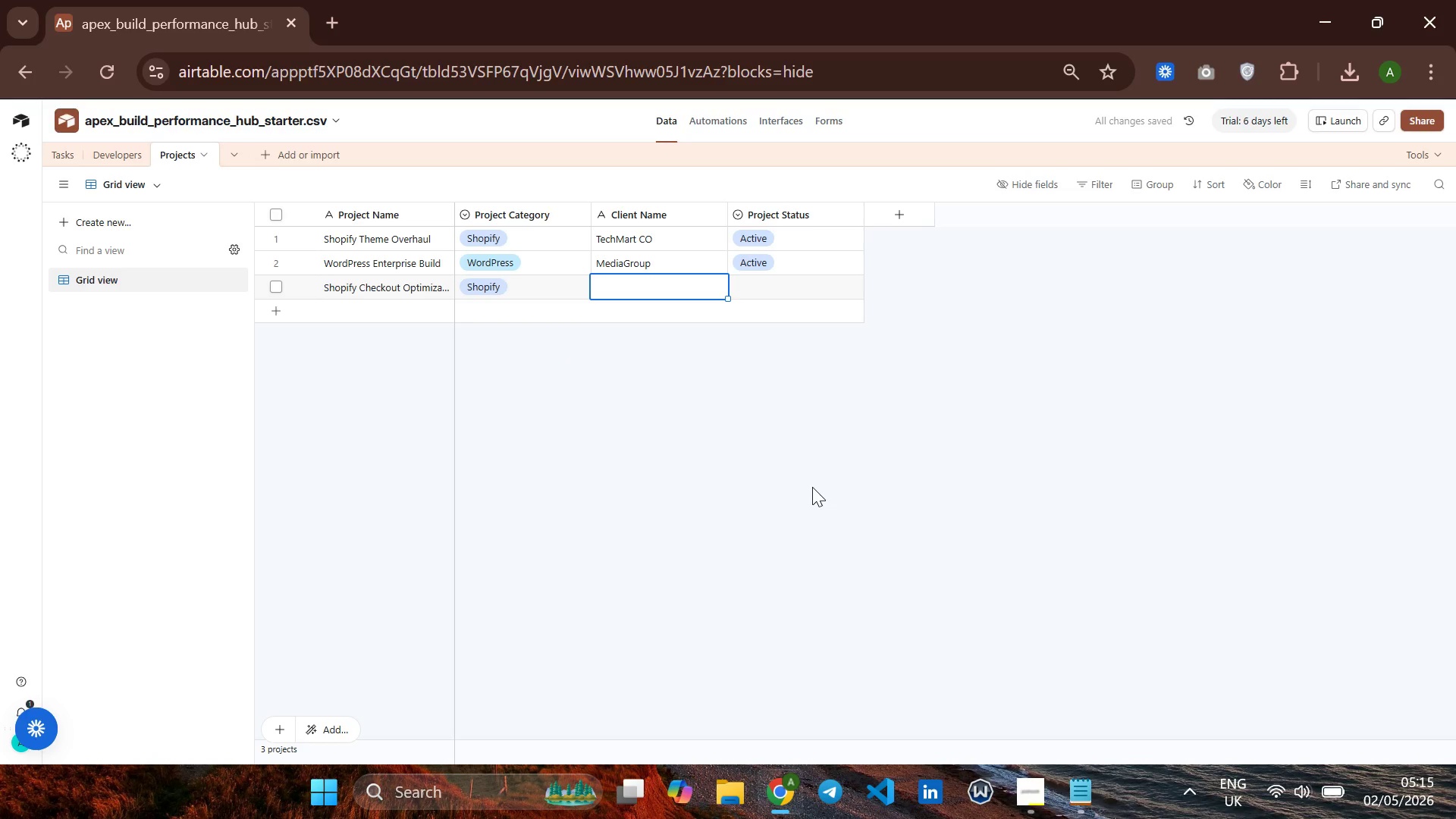 
type(Retail )
key(Backspace)
type(Plus)
 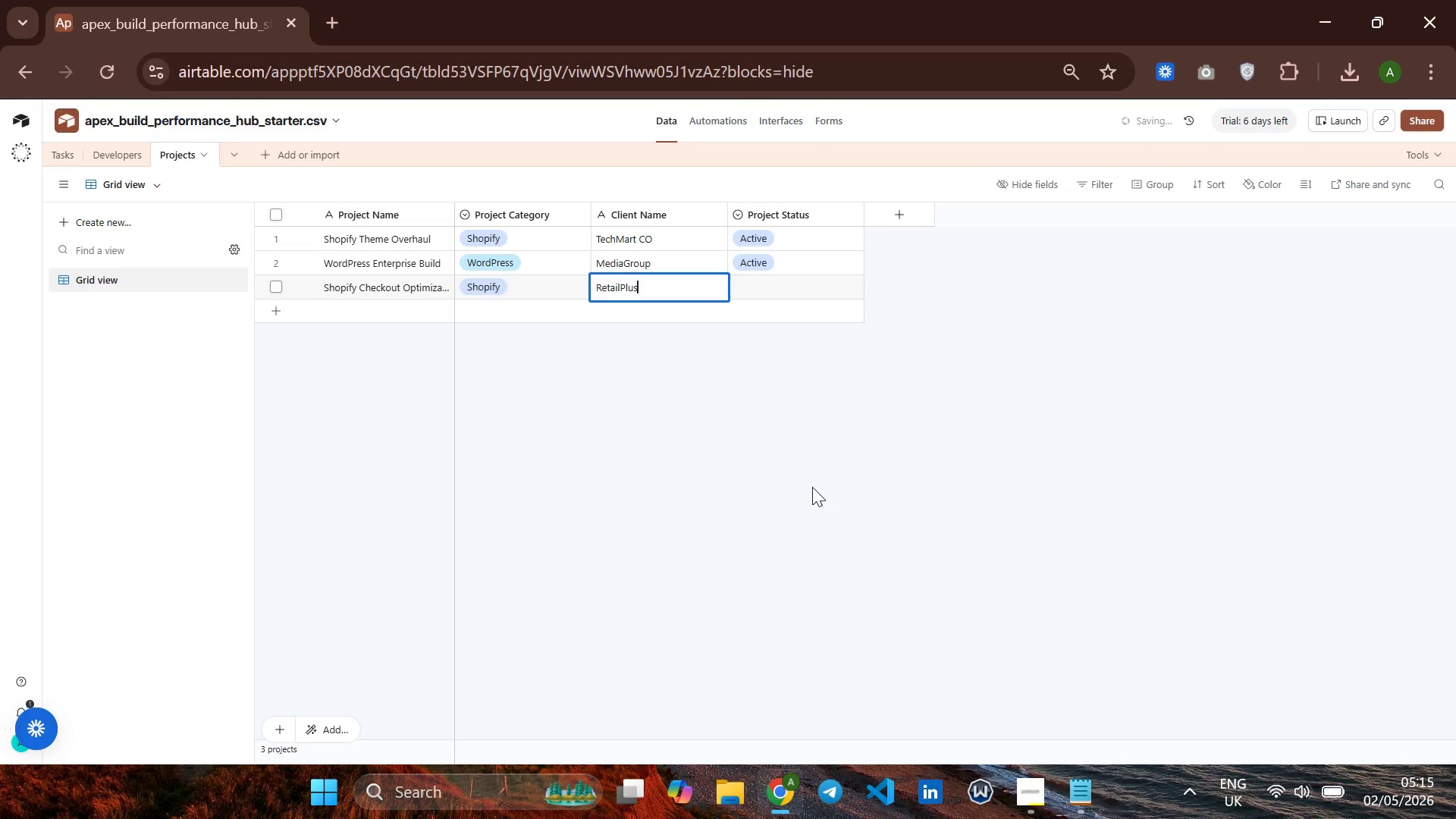 
key(ArrowRight)
 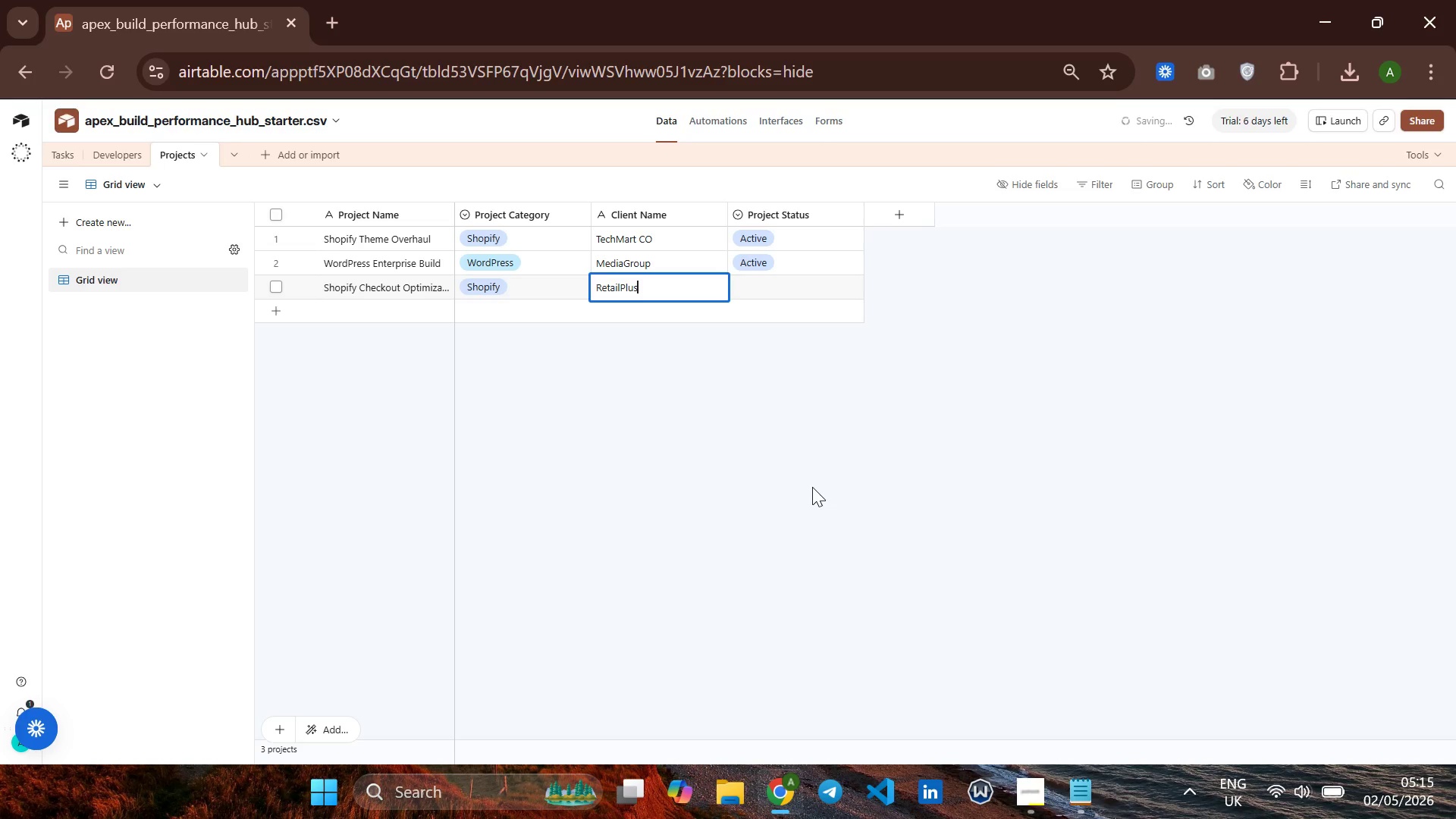 
key(Enter)
 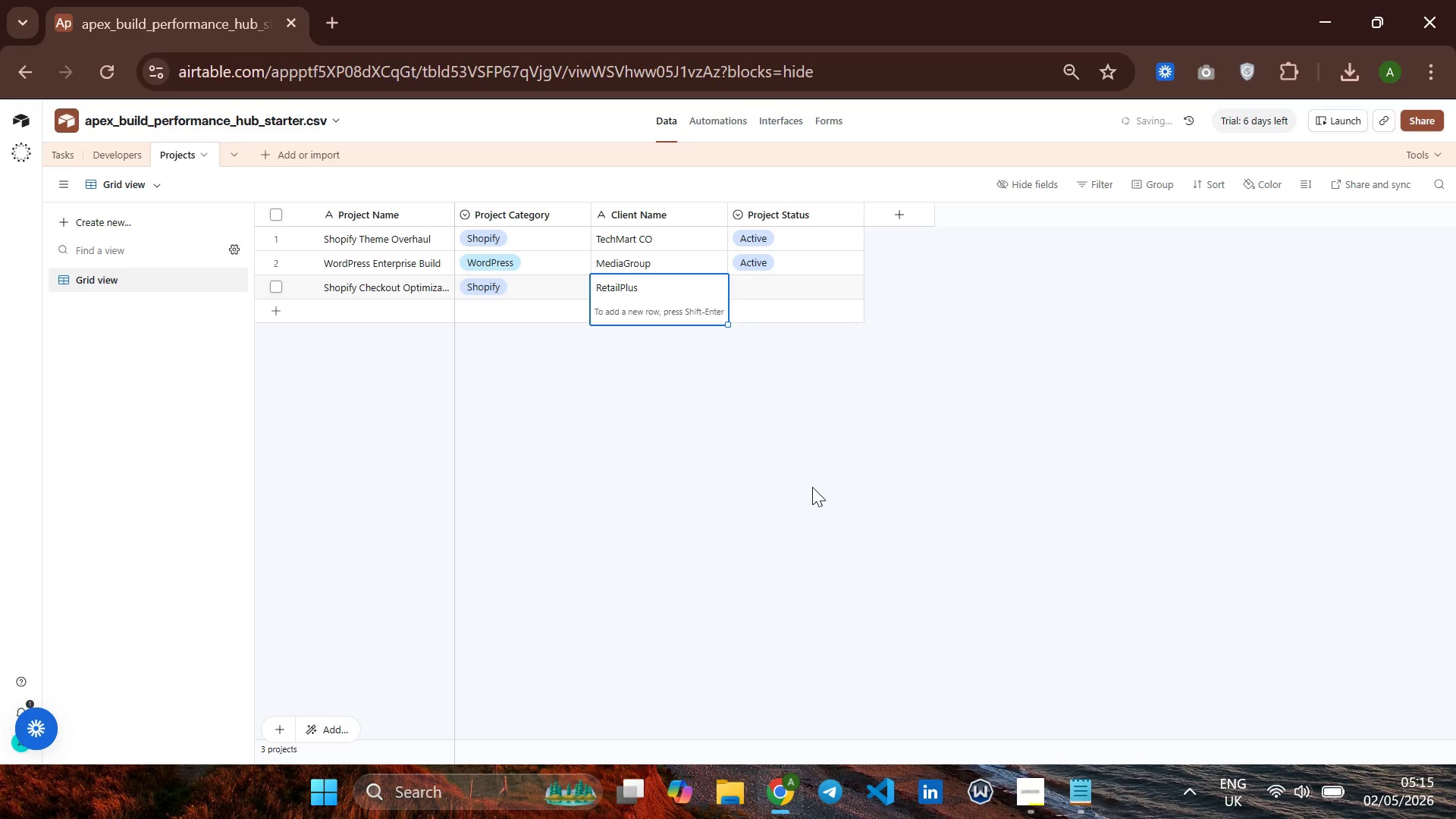 
key(ArrowUp)
 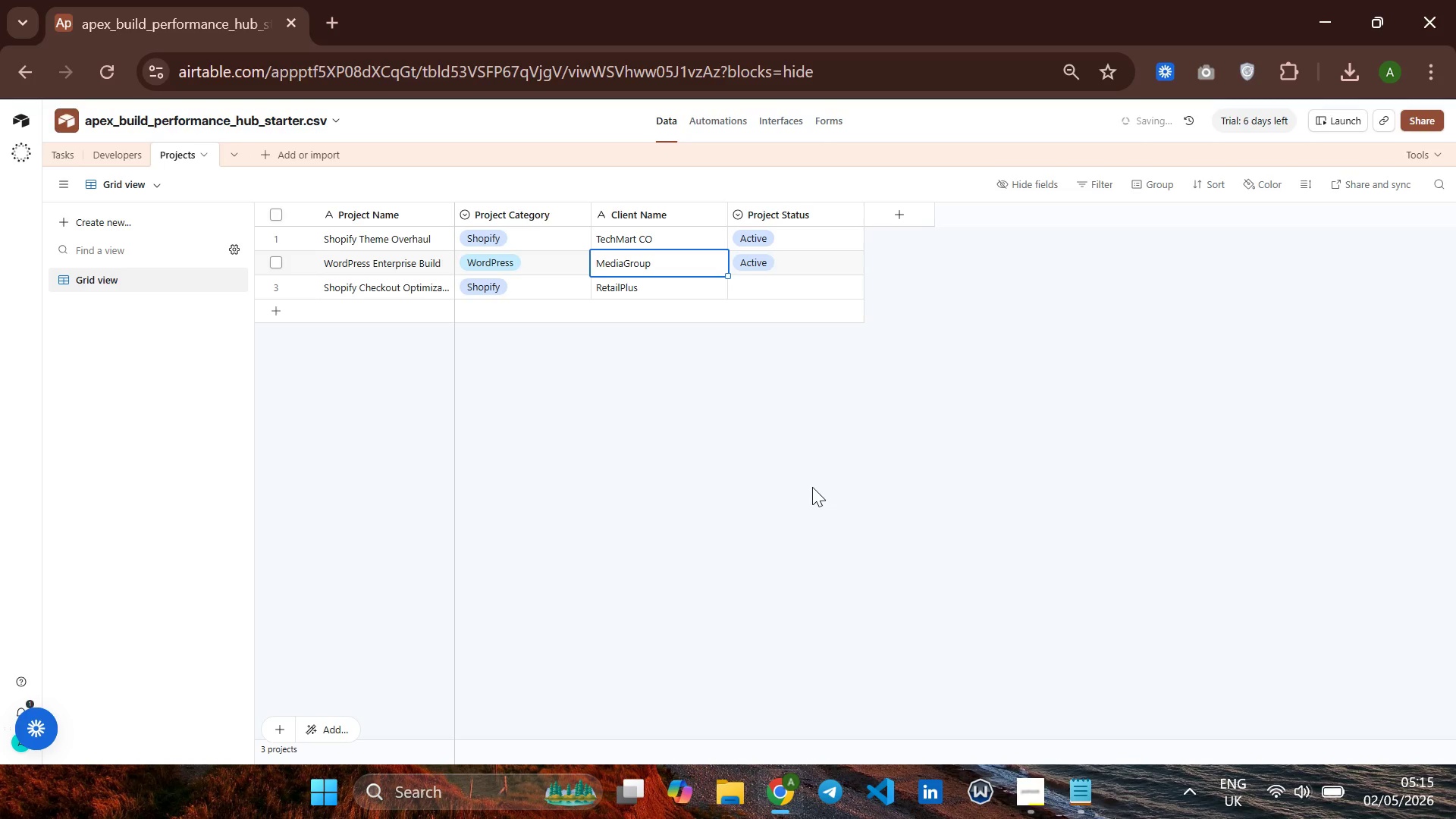 
key(ArrowRight)
 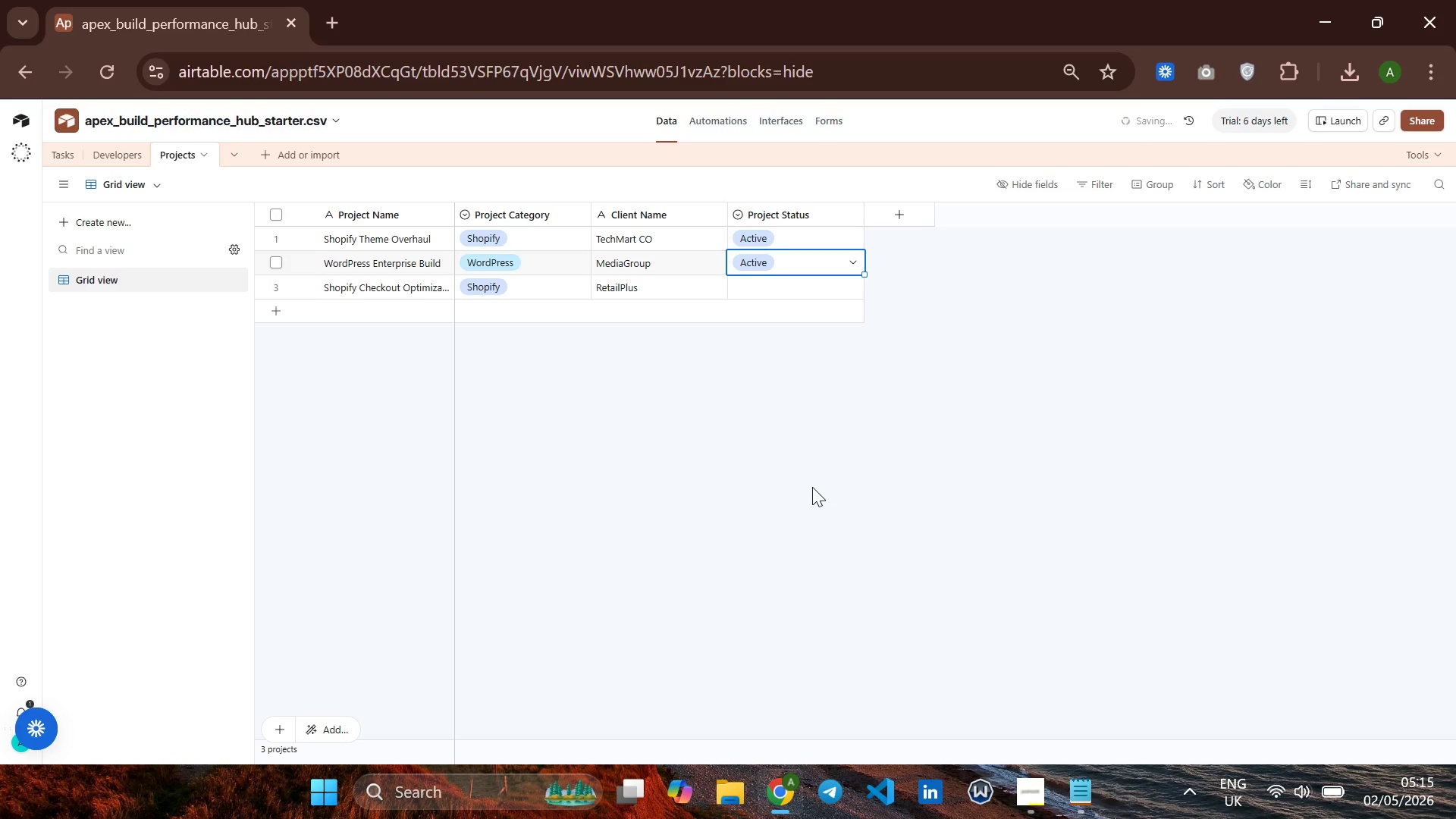 
key(ArrowDown)
 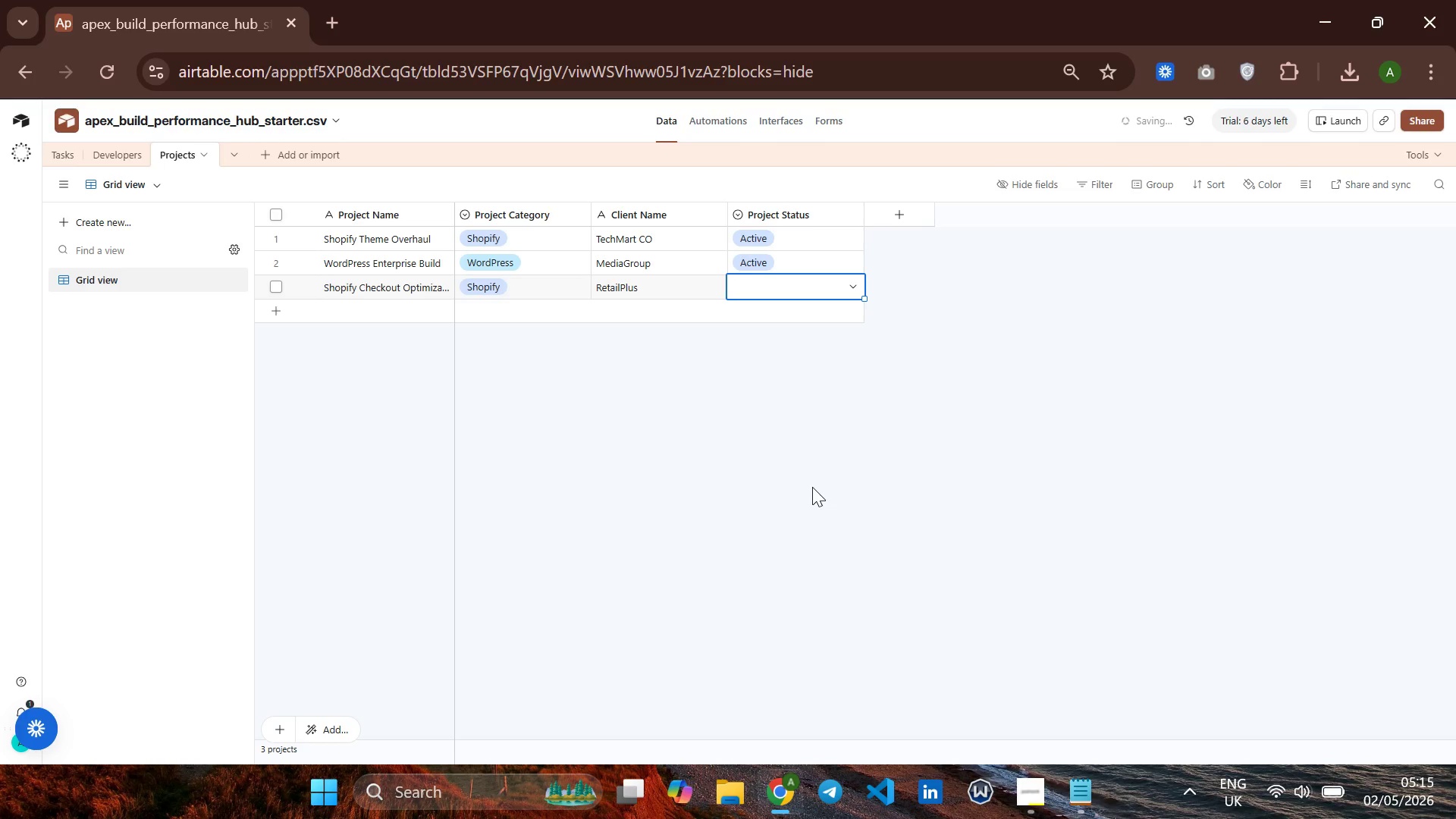 
key(A)
 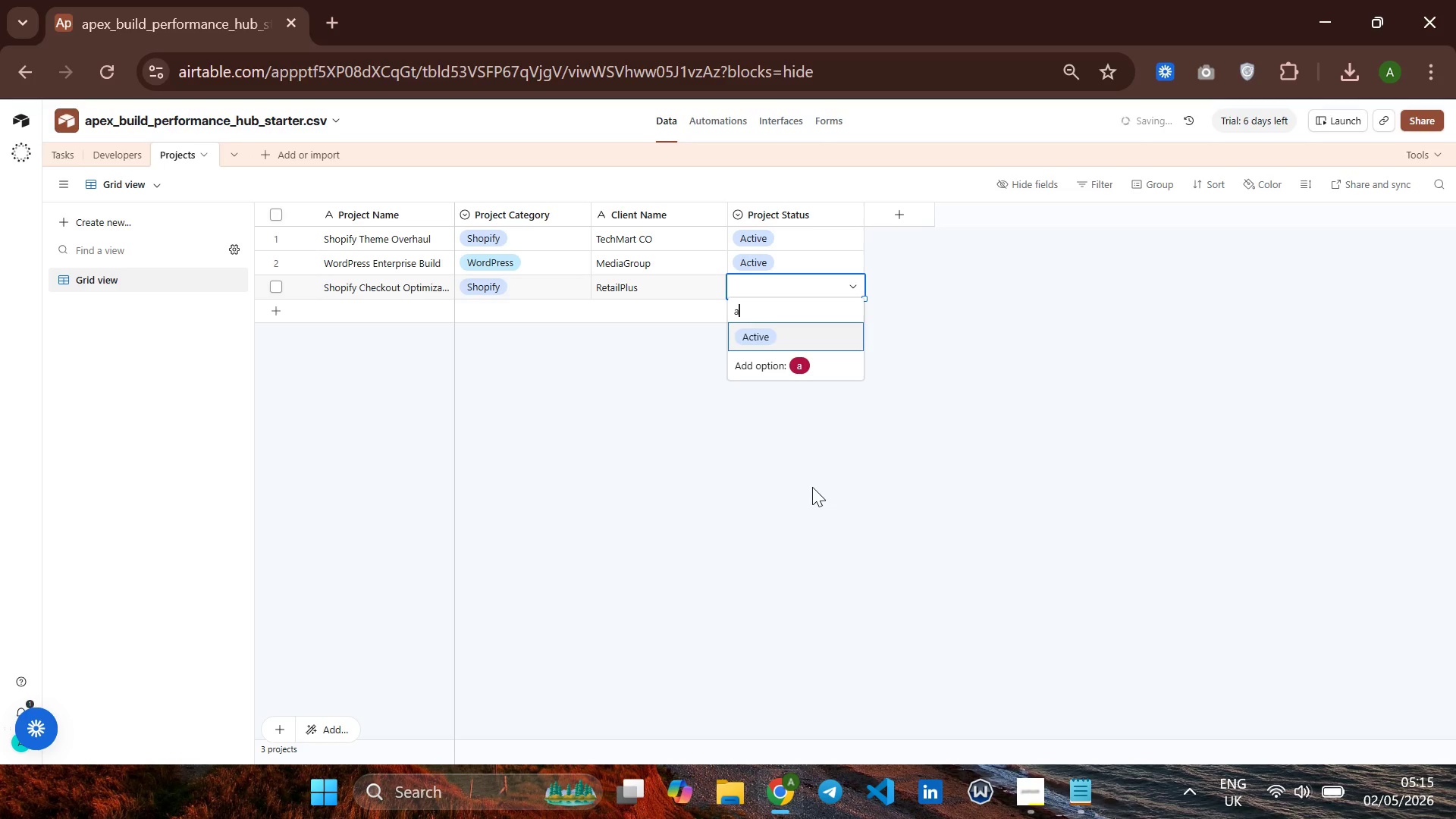 
key(Enter)
 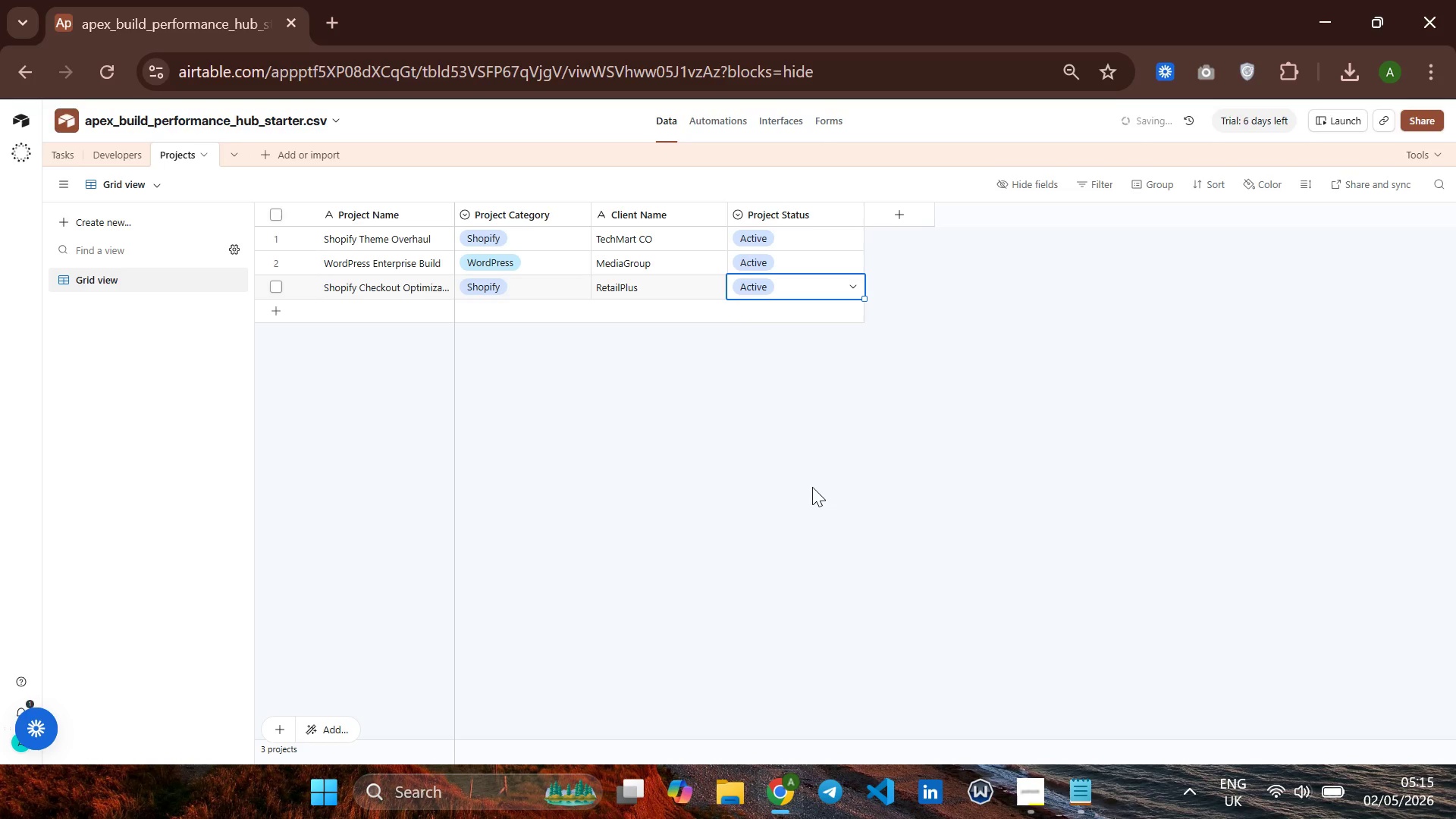 
key(ArrowDown)
 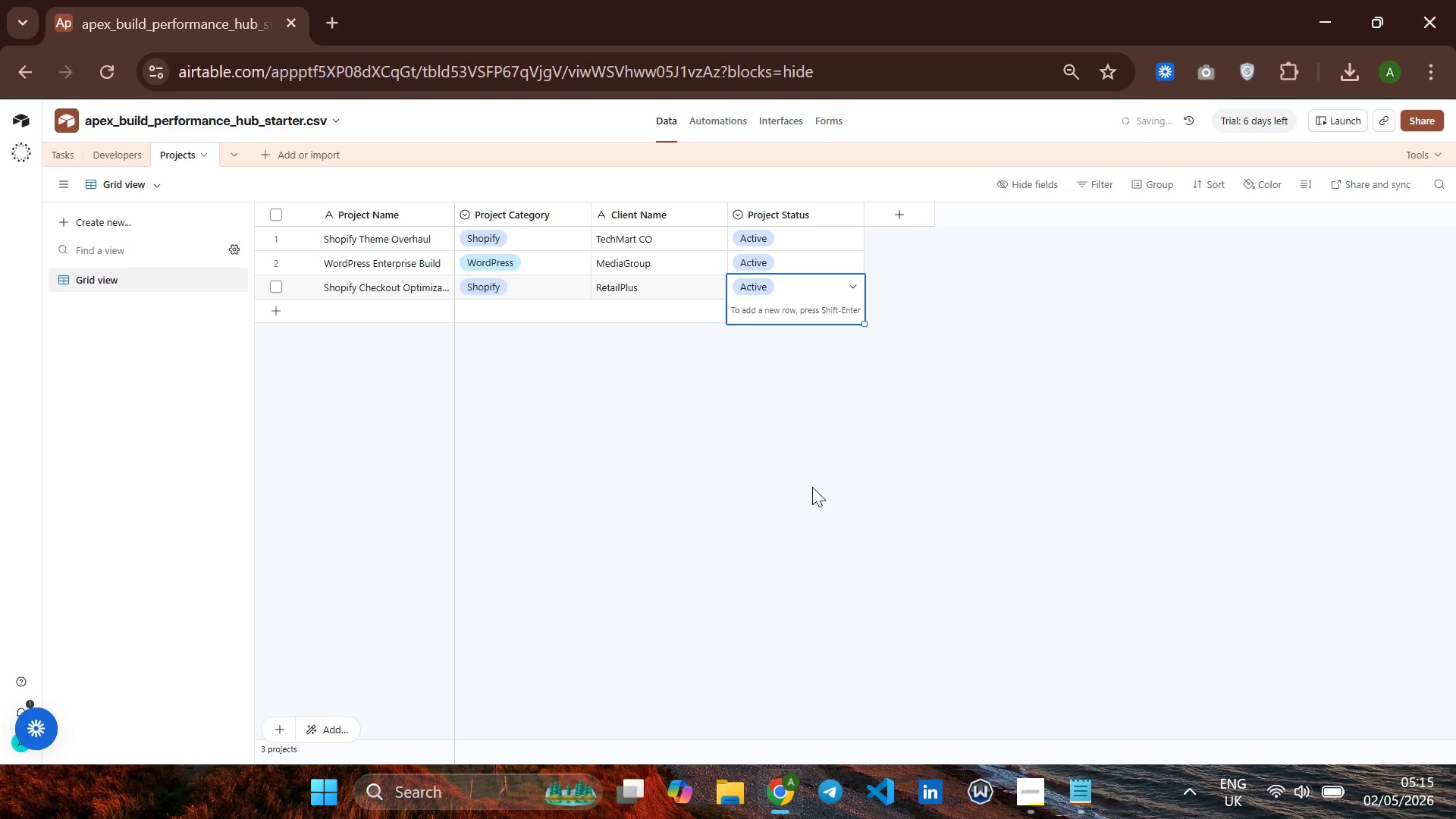 
hold_key(key=ArrowLeft, duration=0.69)
 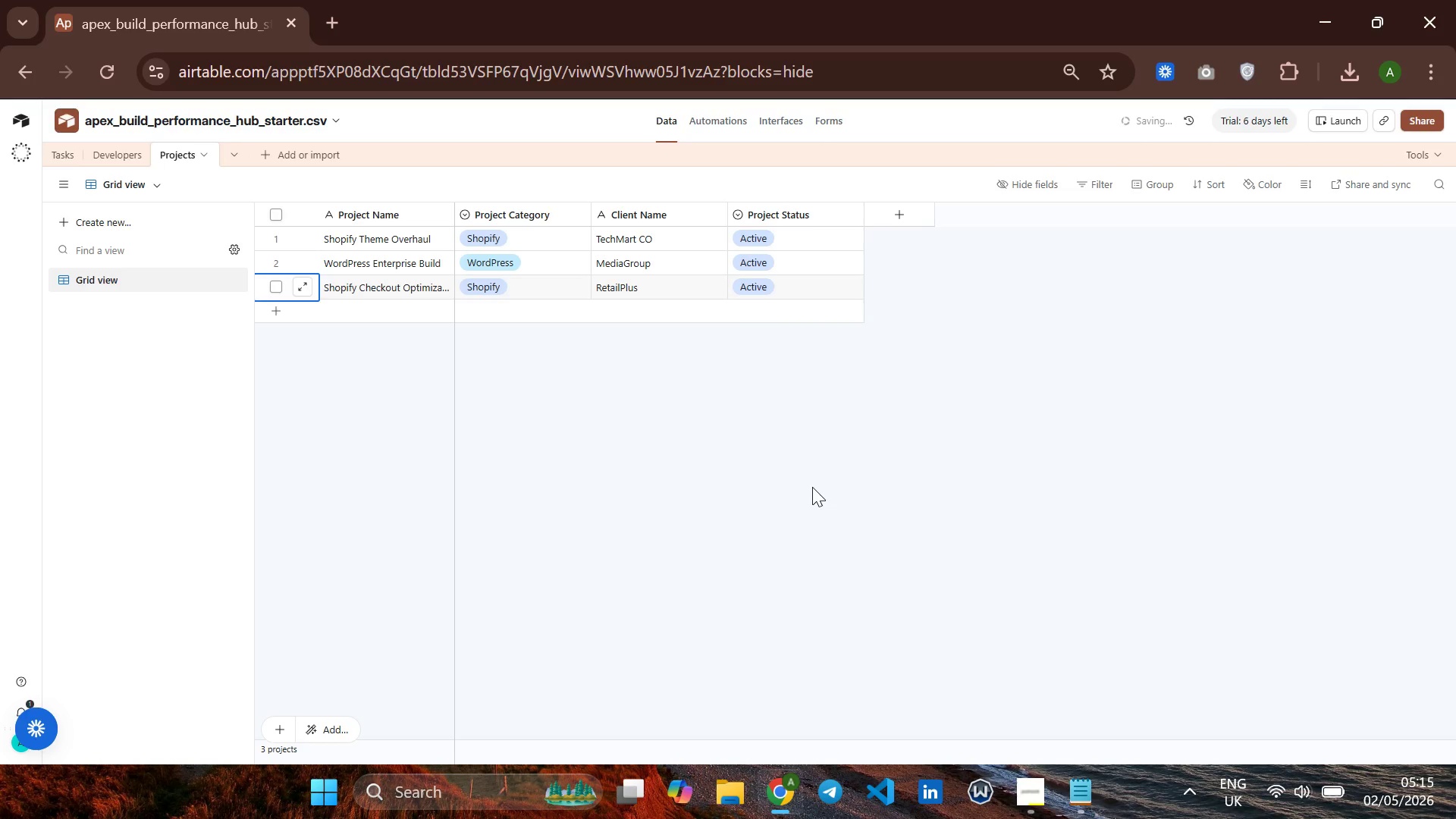 
key(ArrowDown)
 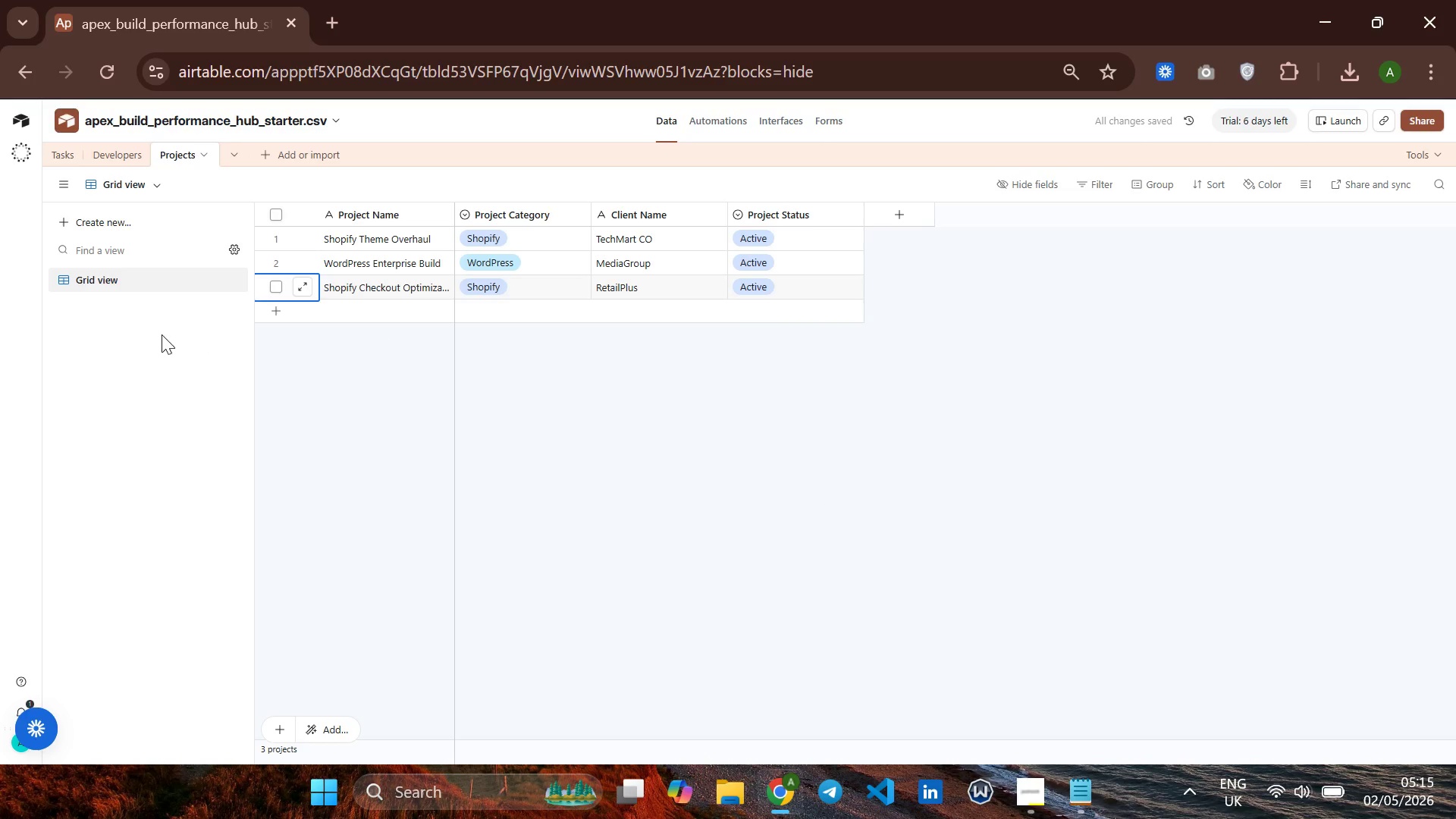 
left_click([271, 316])
 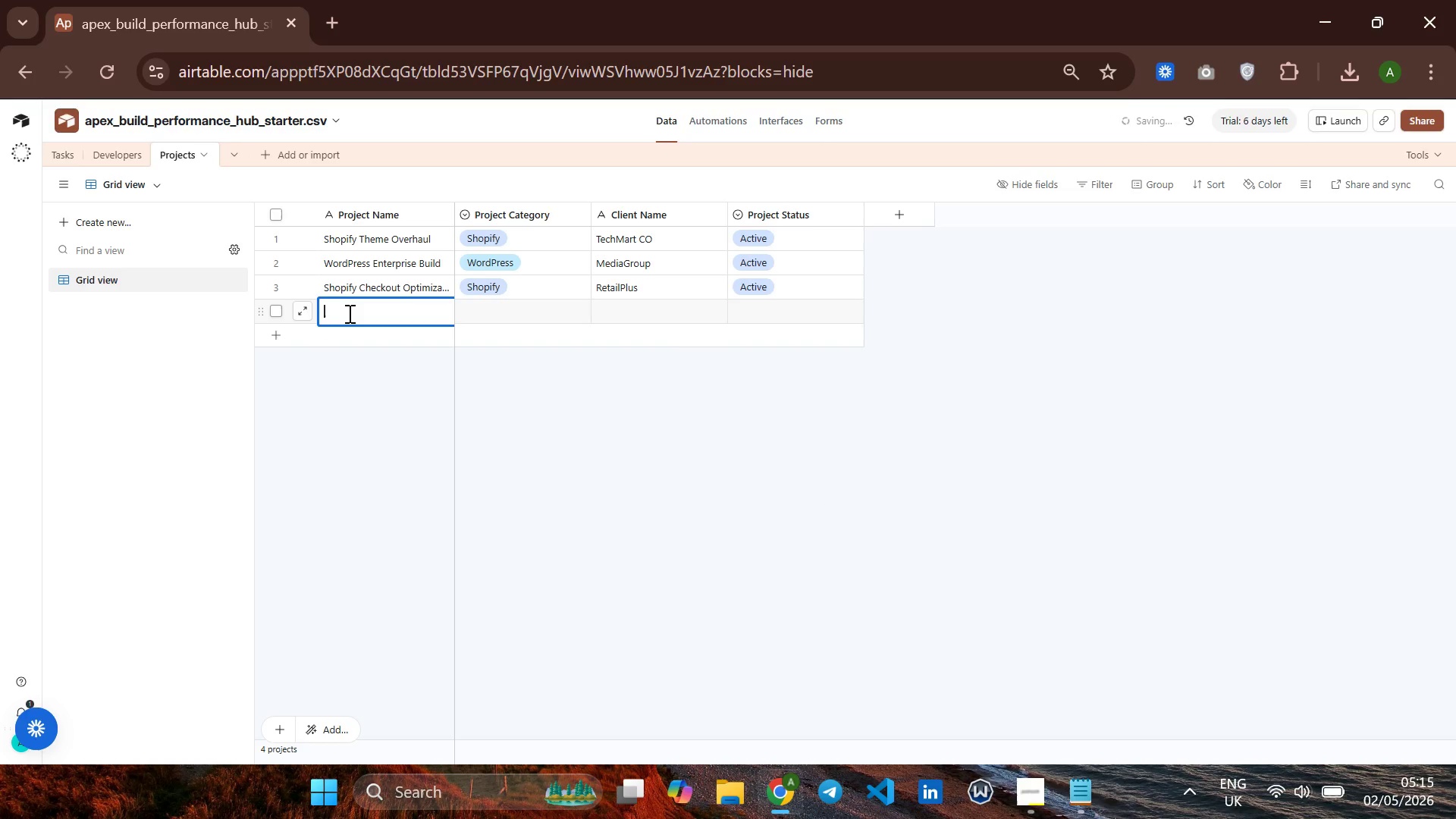 
type(Word[)
key(Backspace)
type(Press CU)
key(Backspace)
type(ustom Plugin )
 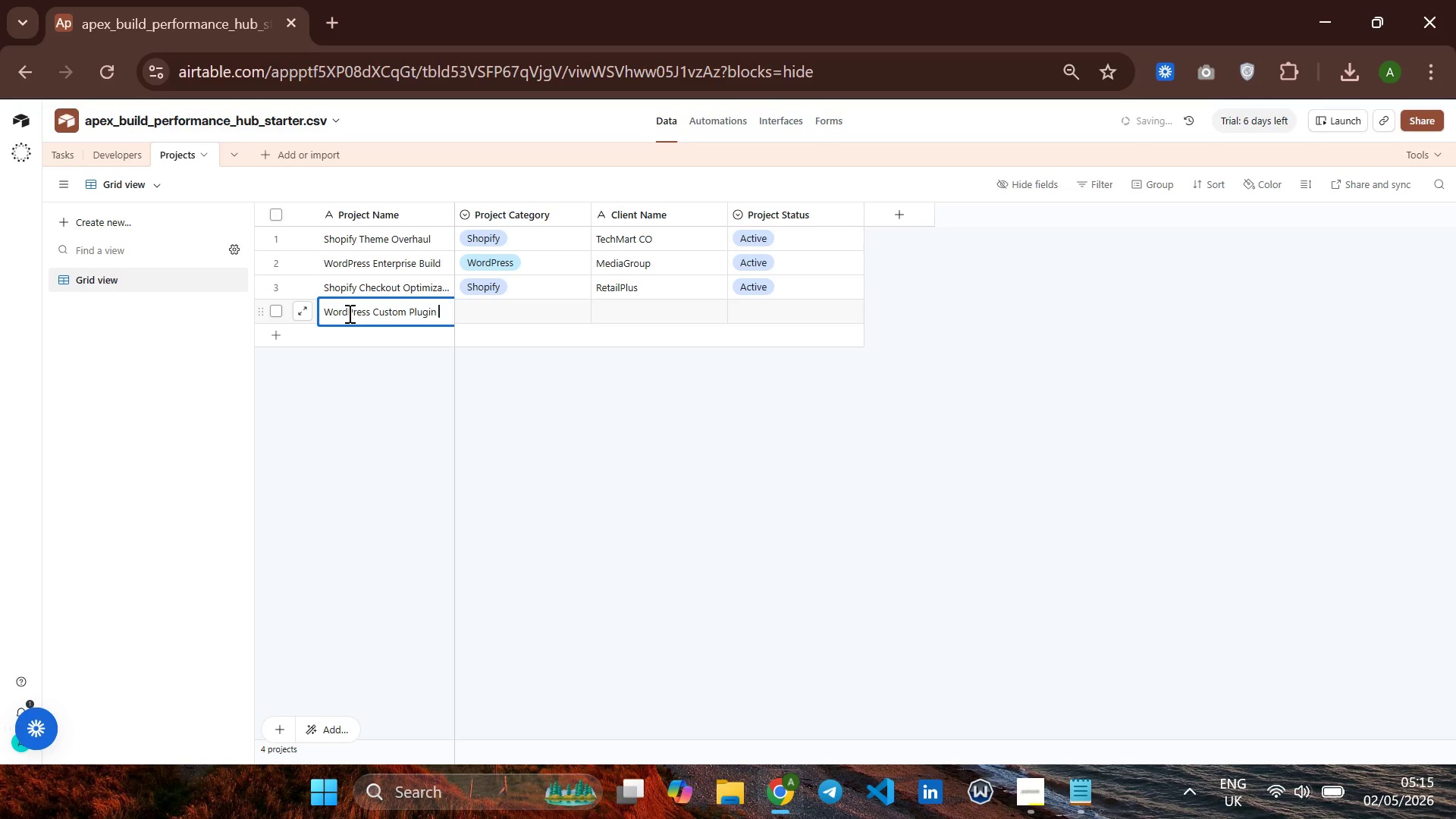 
type(Suit)
 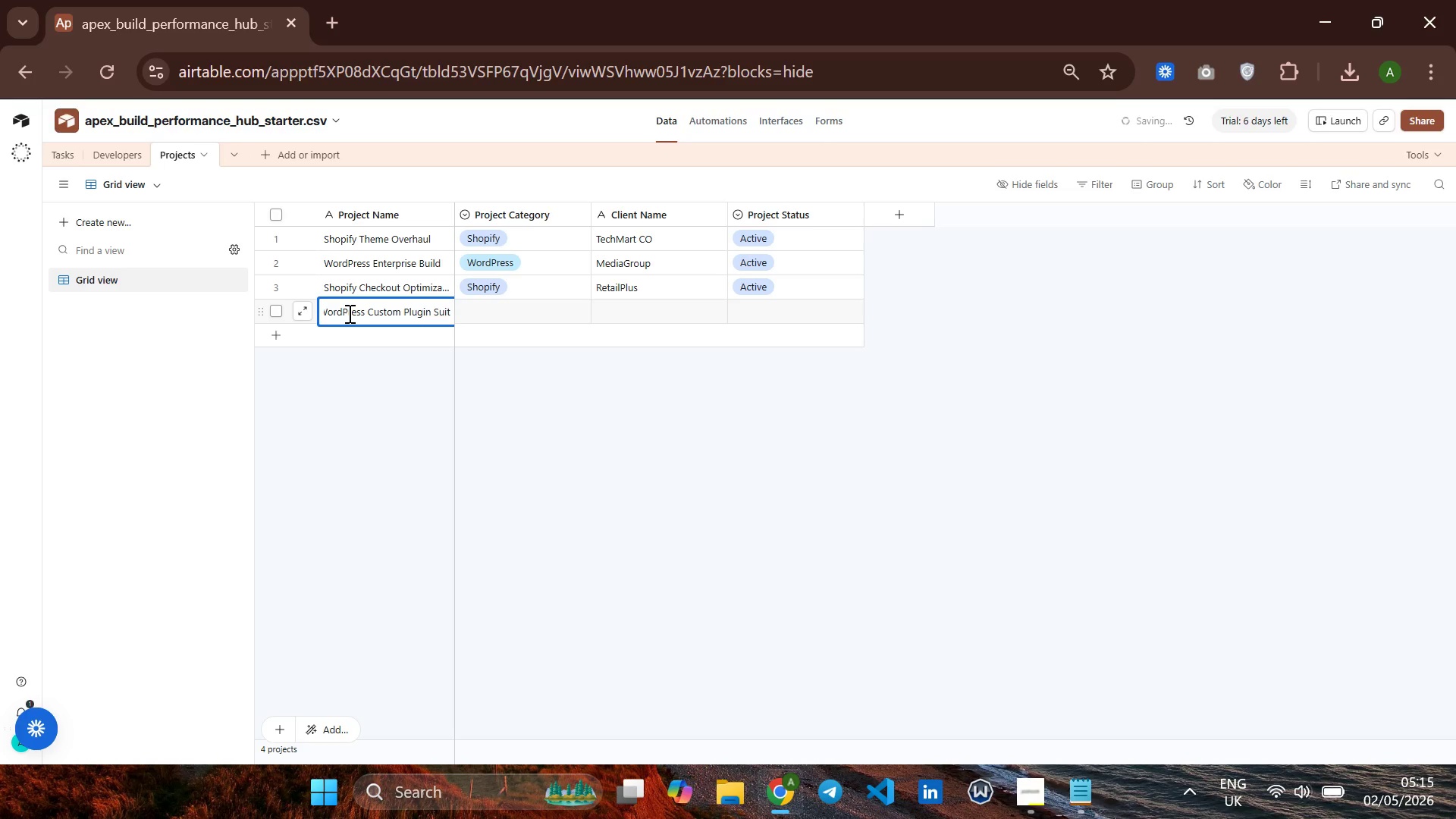 
key(Enter)
 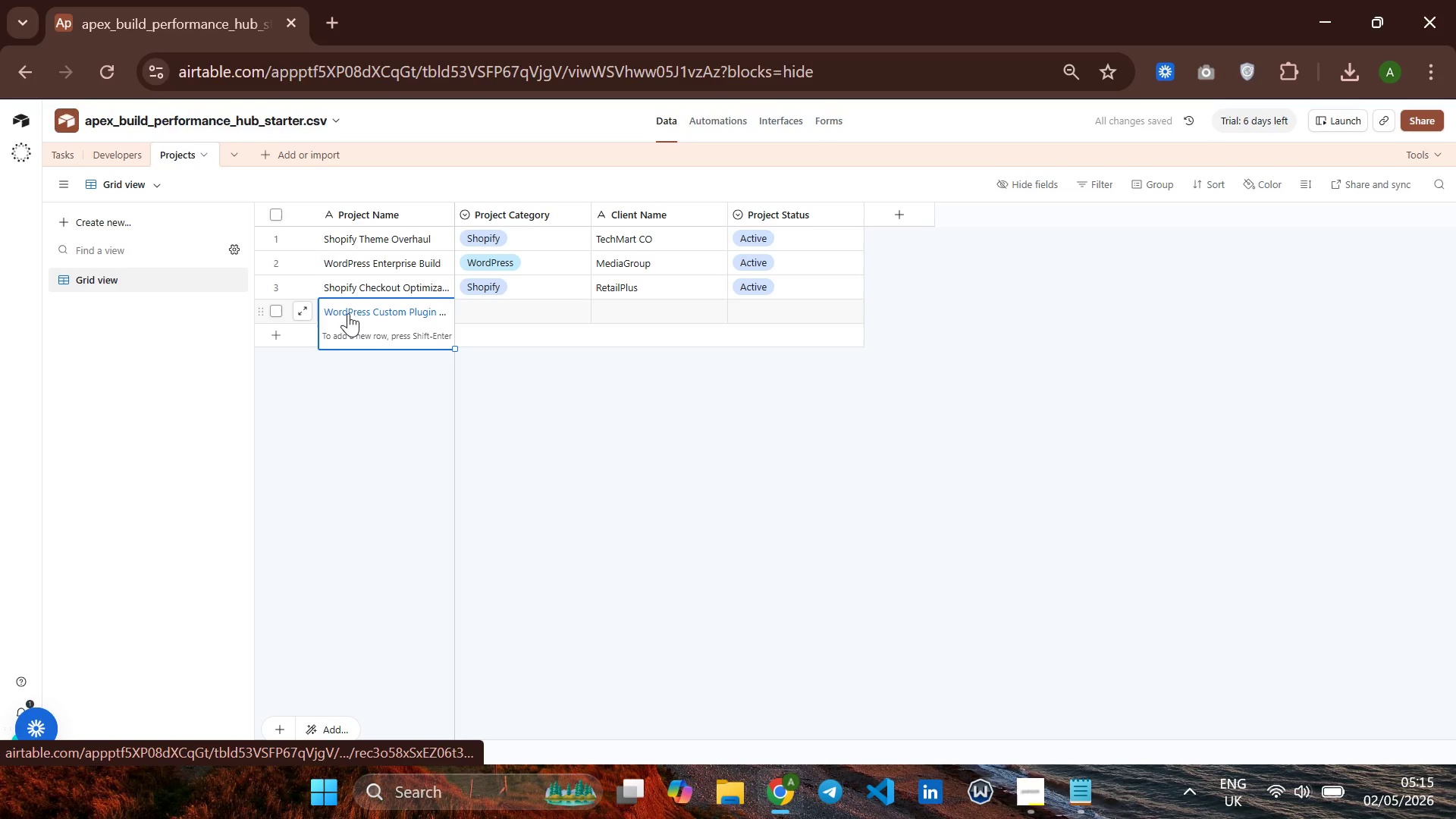 
key(ArrowUp)
 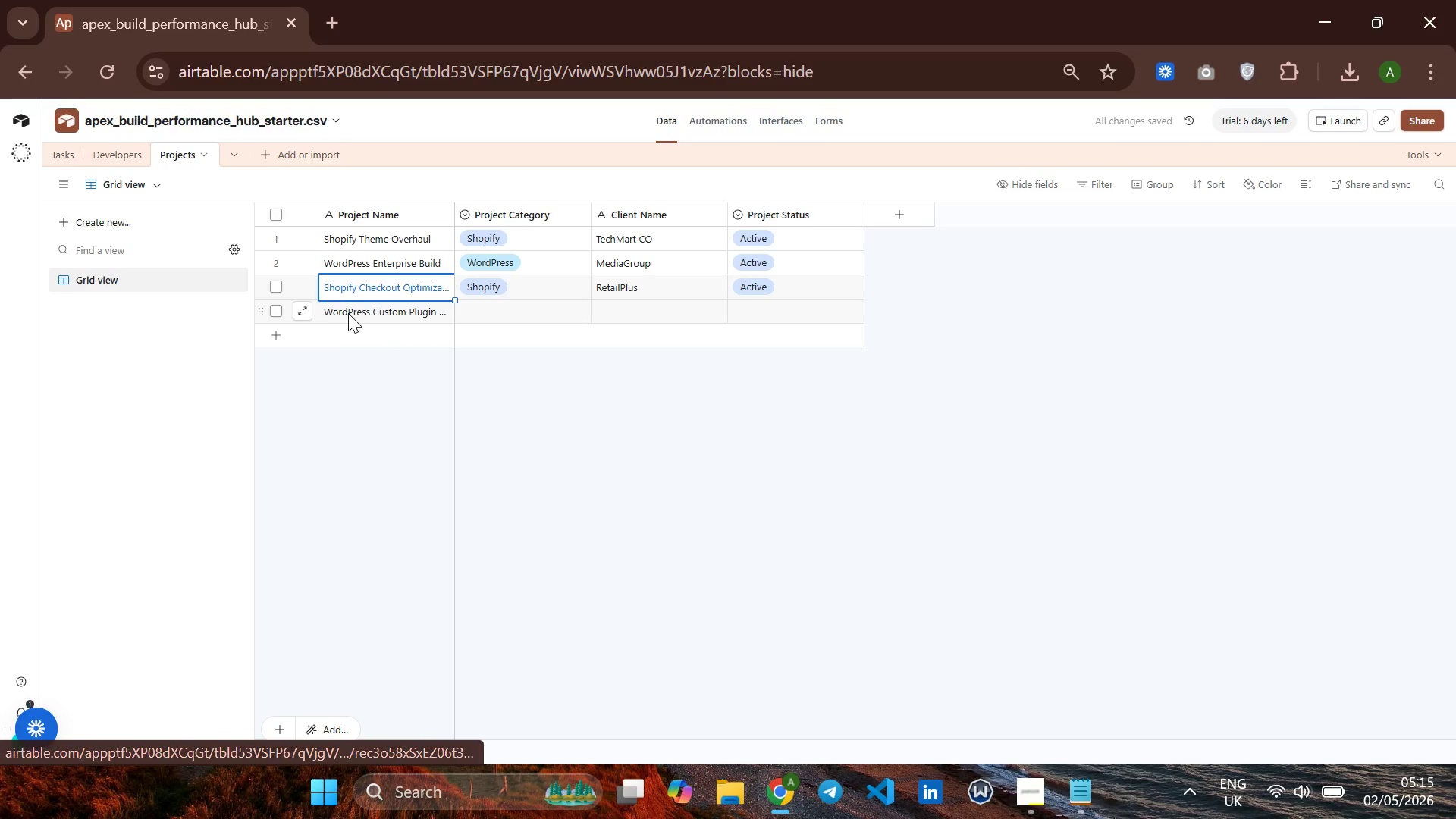 
key(ArrowRight)
 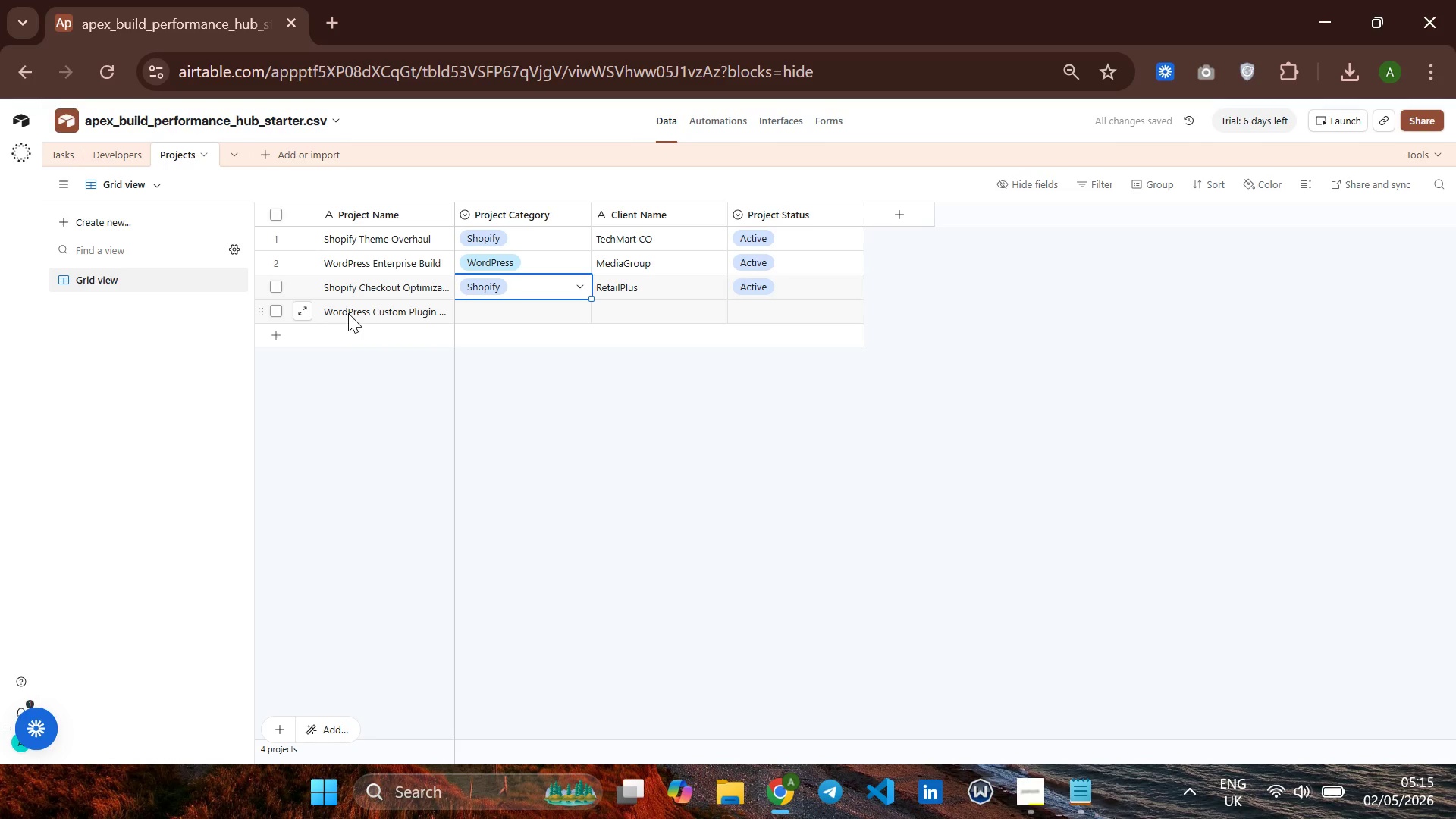 
key(ArrowDown)
 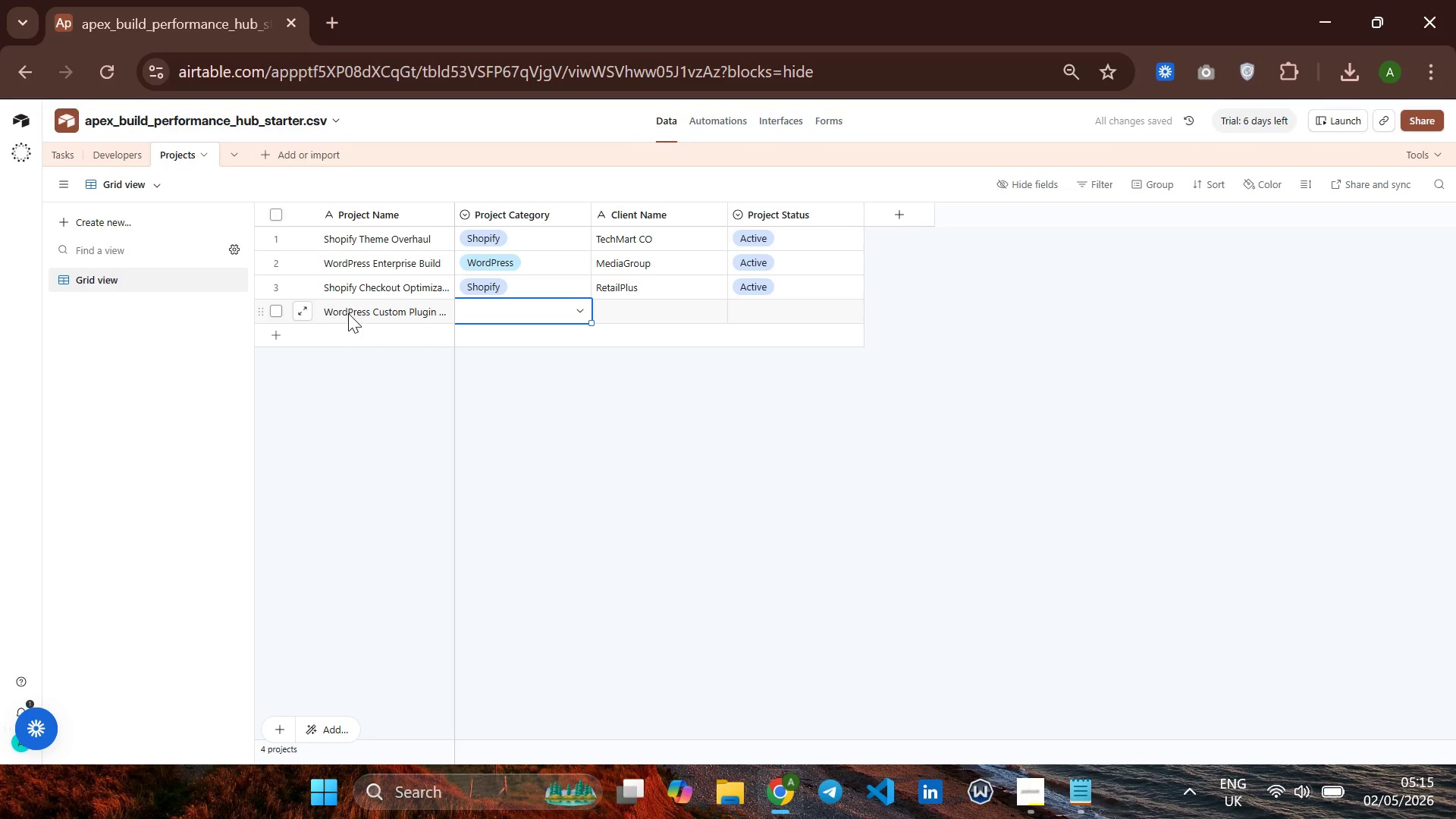 
key(A)
 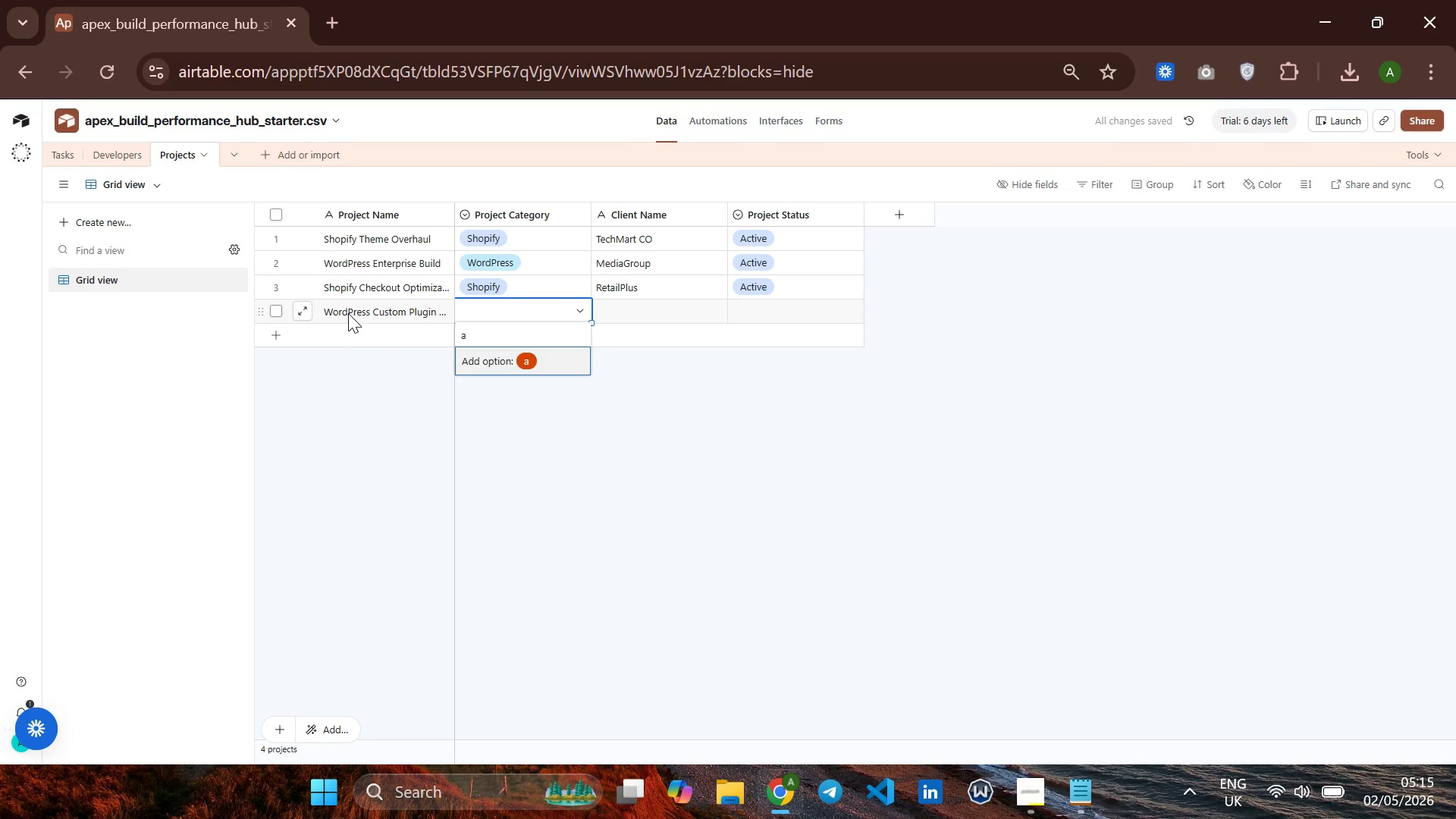 
key(Backspace)
 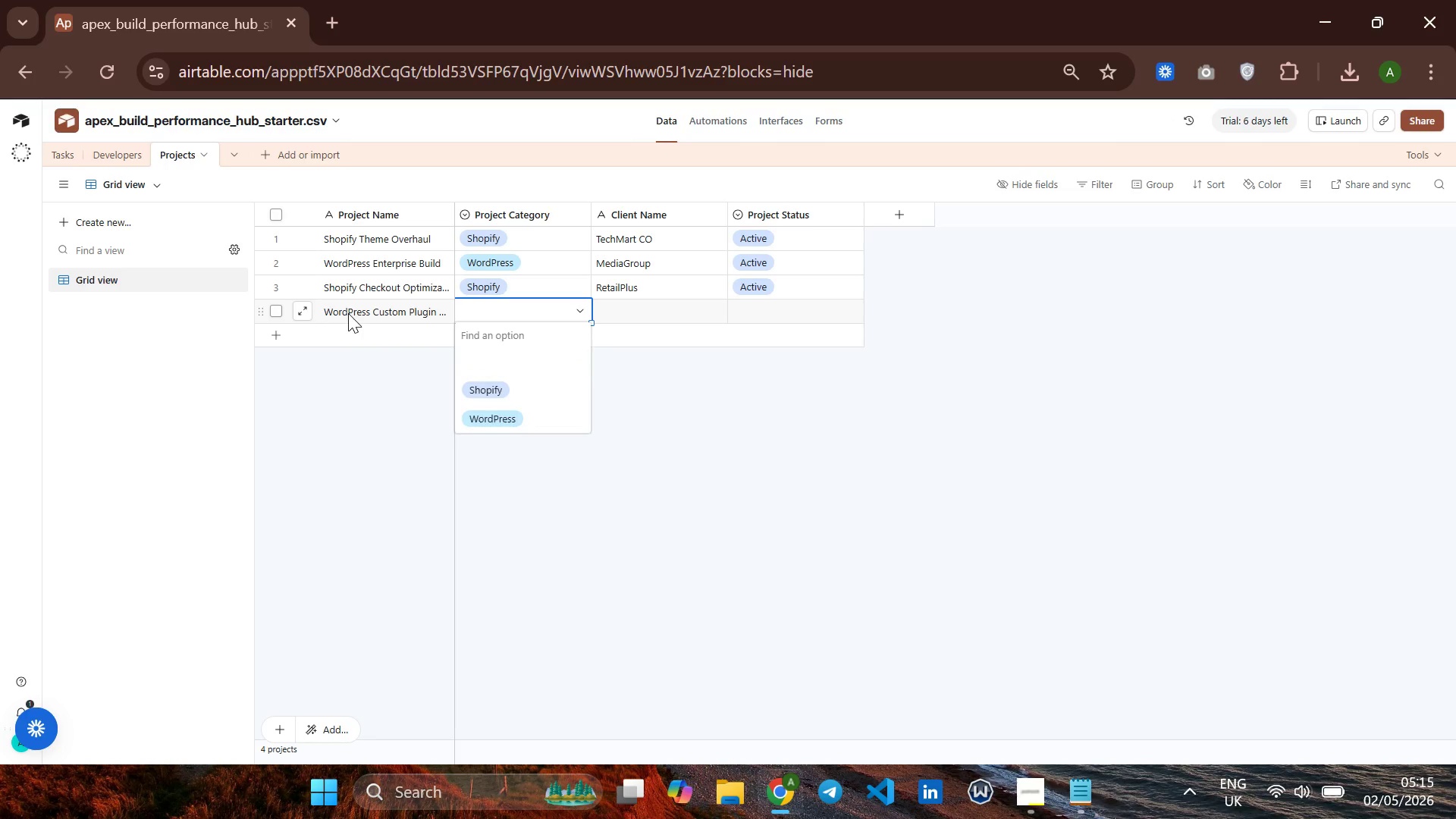 
key(W)
 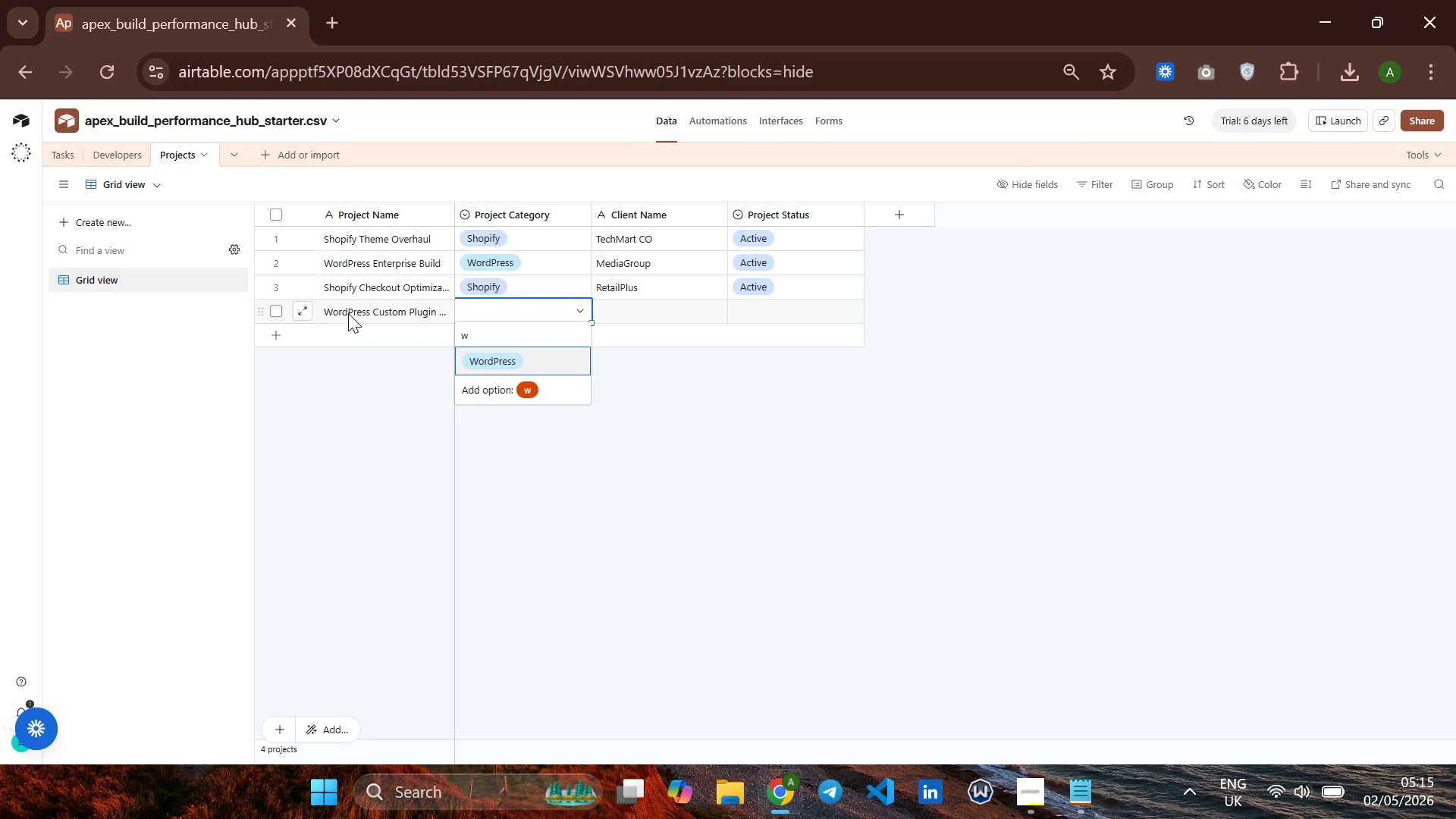 
key(Enter)
 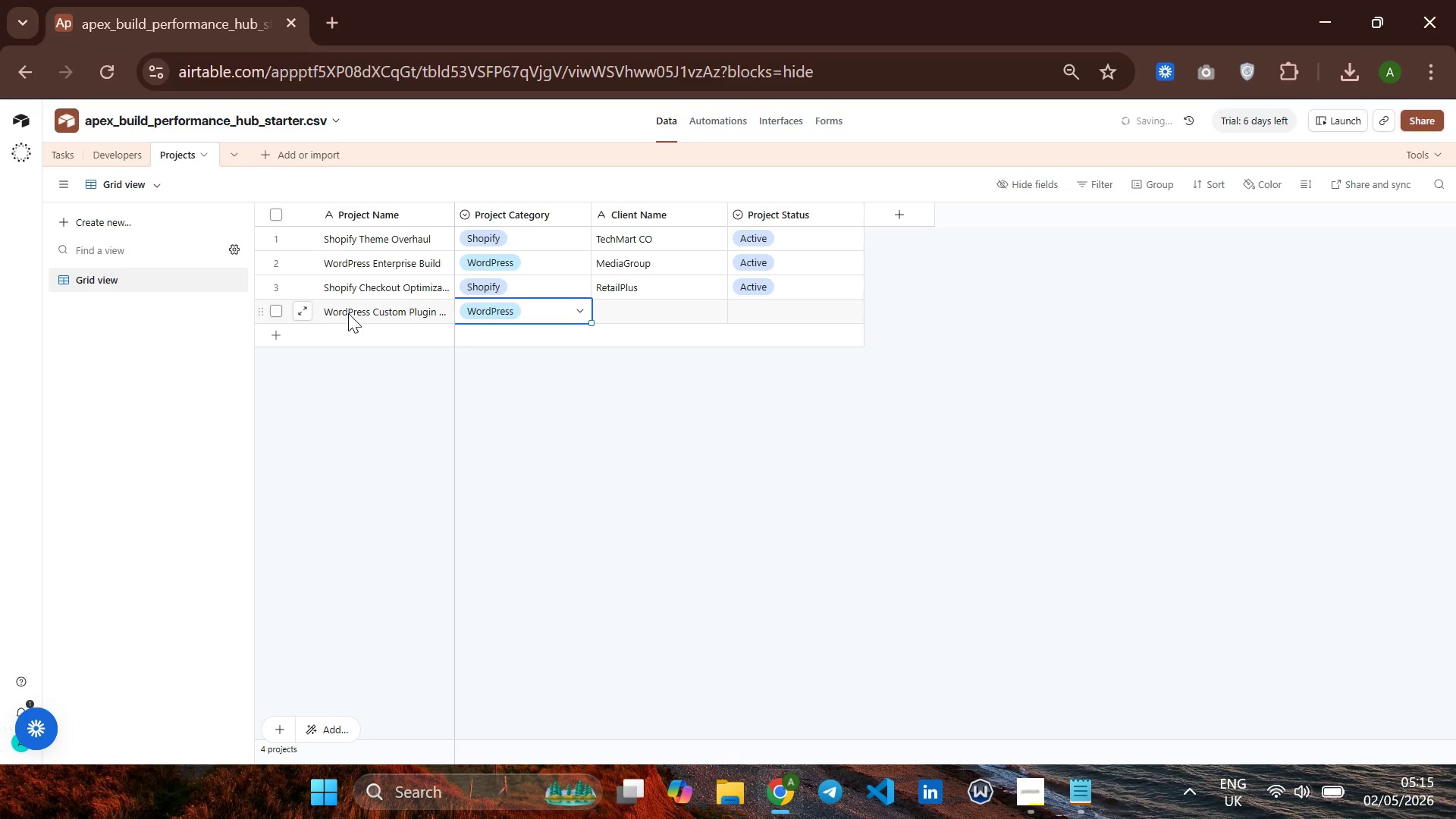 
key(ArrowRight)
 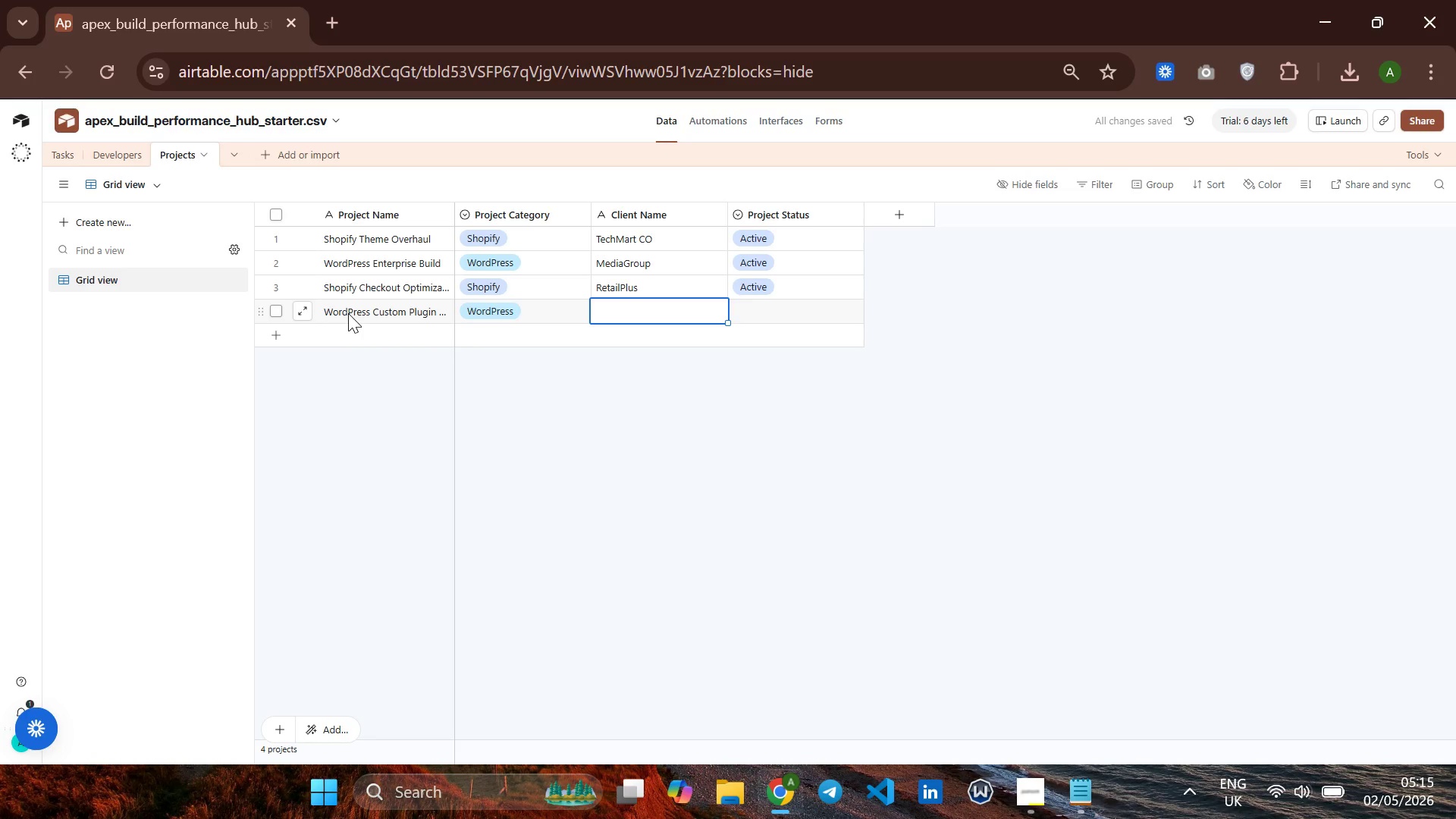 
type(StartupHub)
 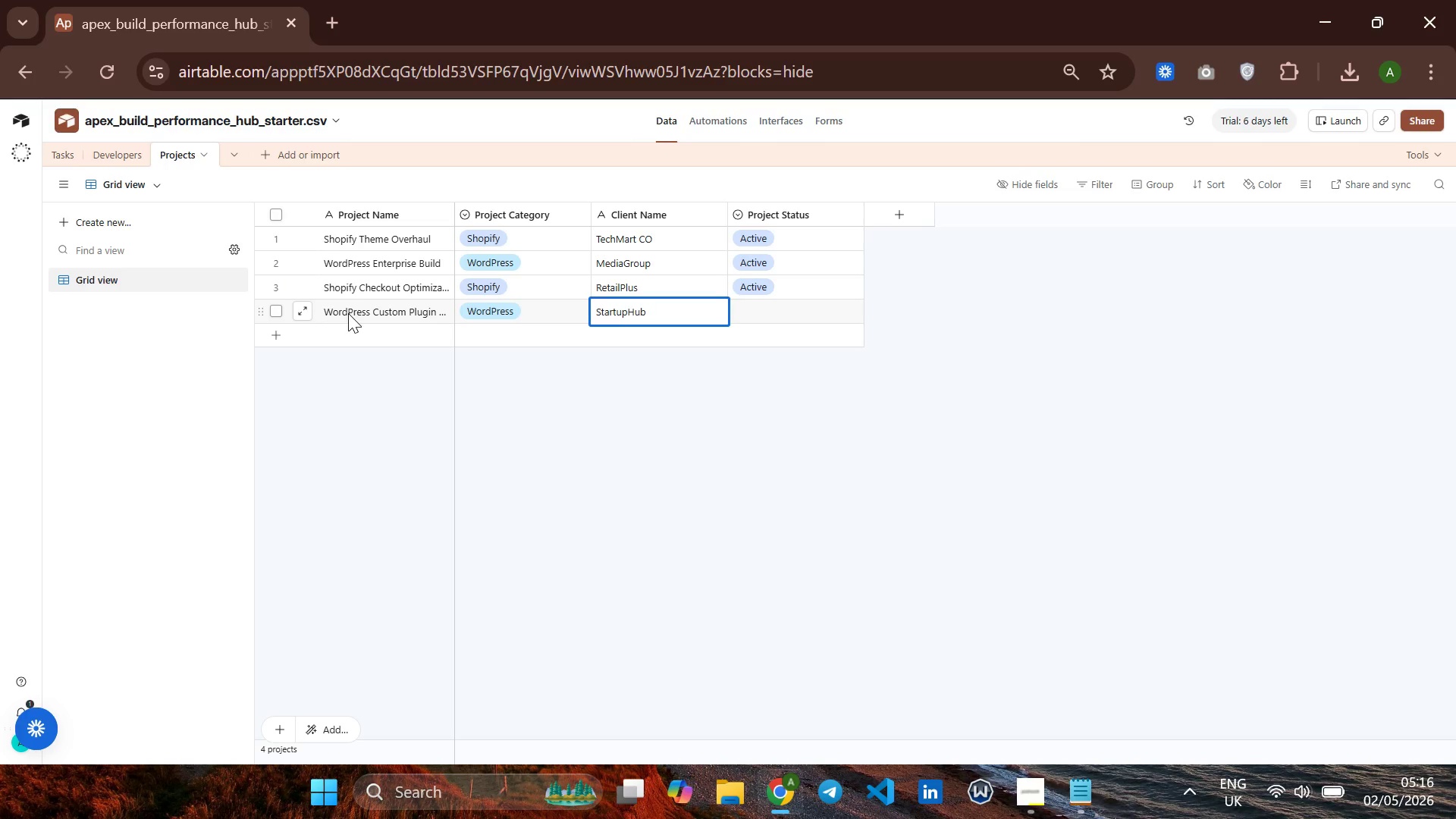 
key(ArrowRight)
 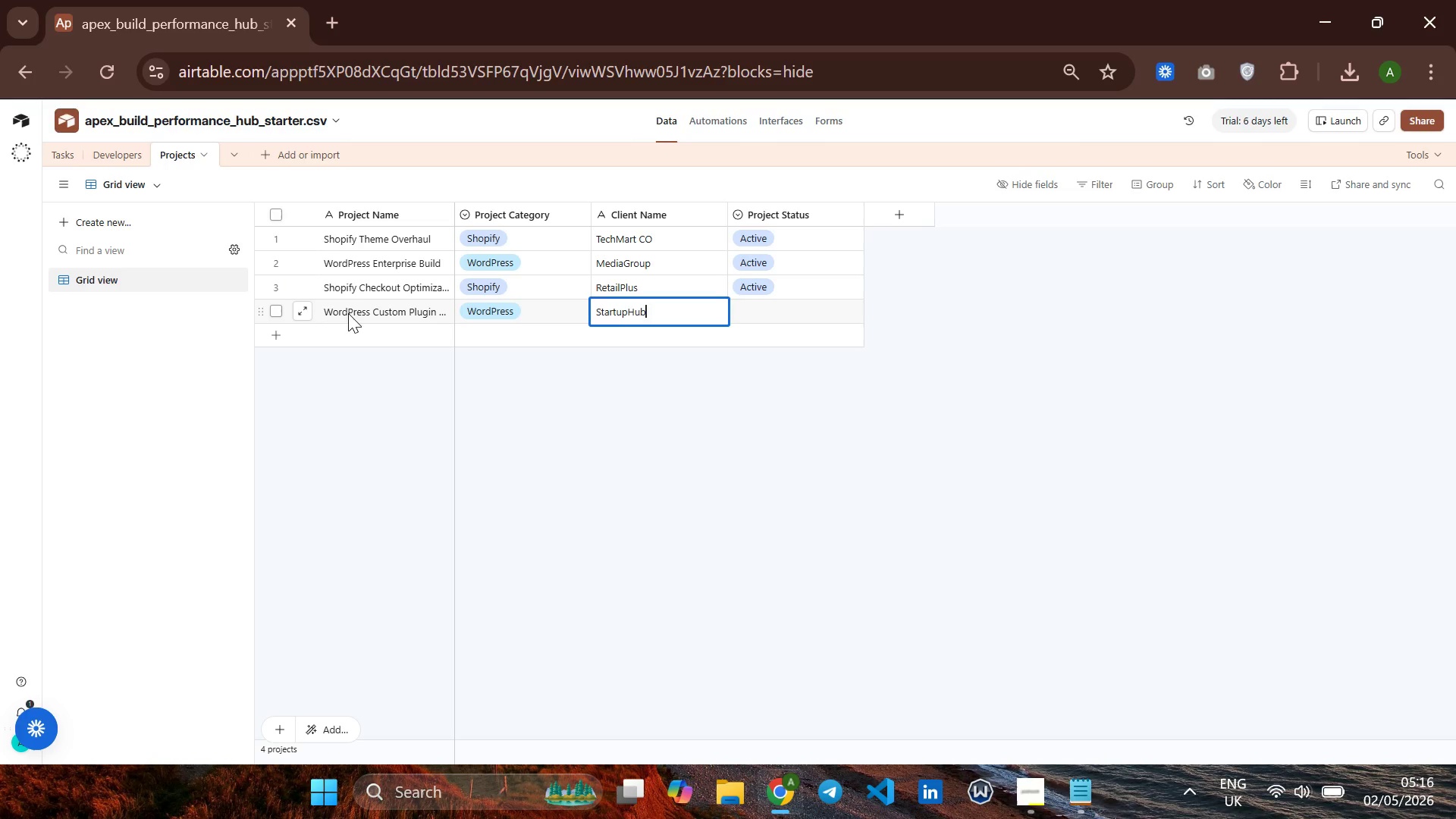 
key(ArrowRight)
 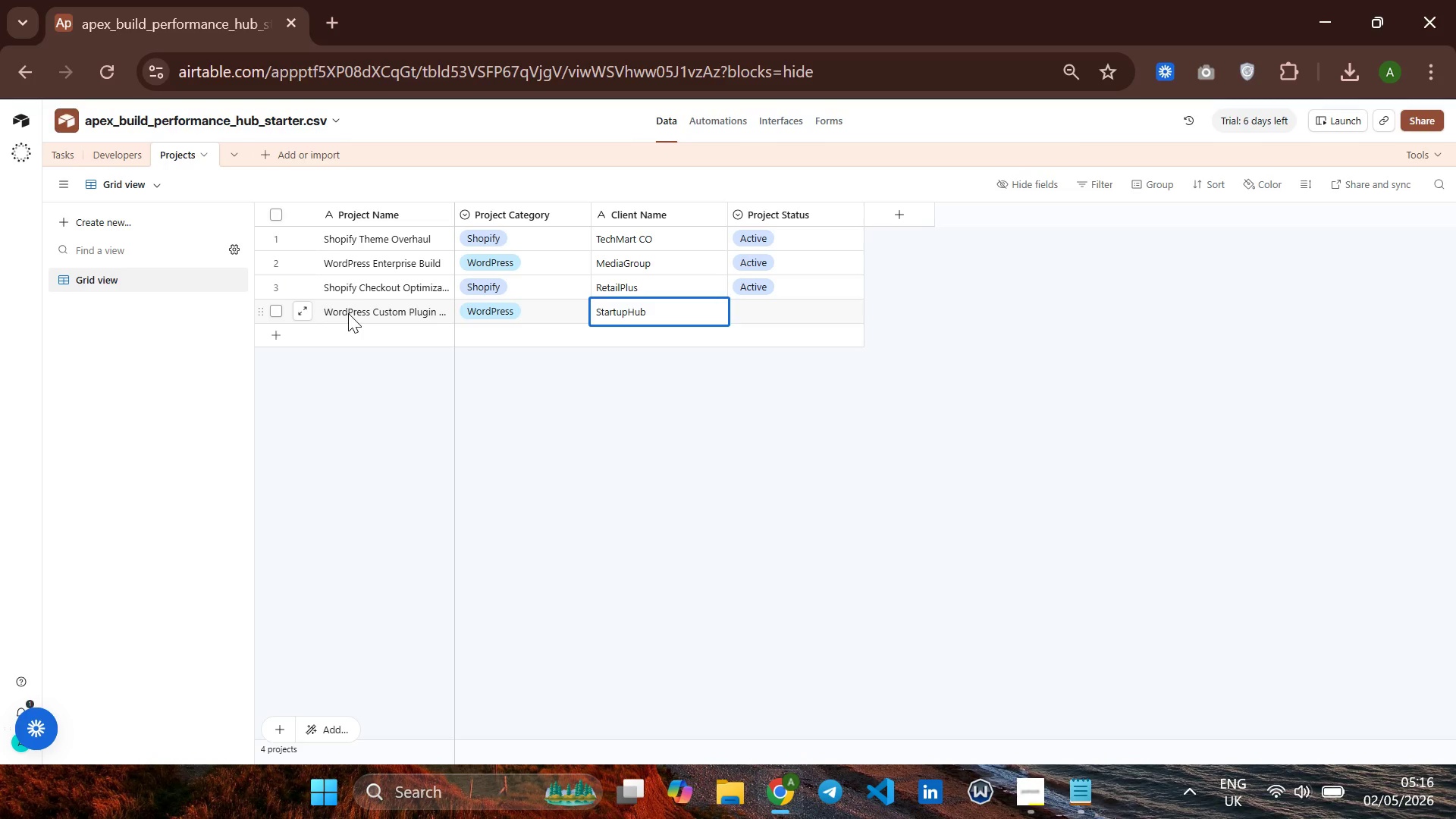 
key(Enter)
 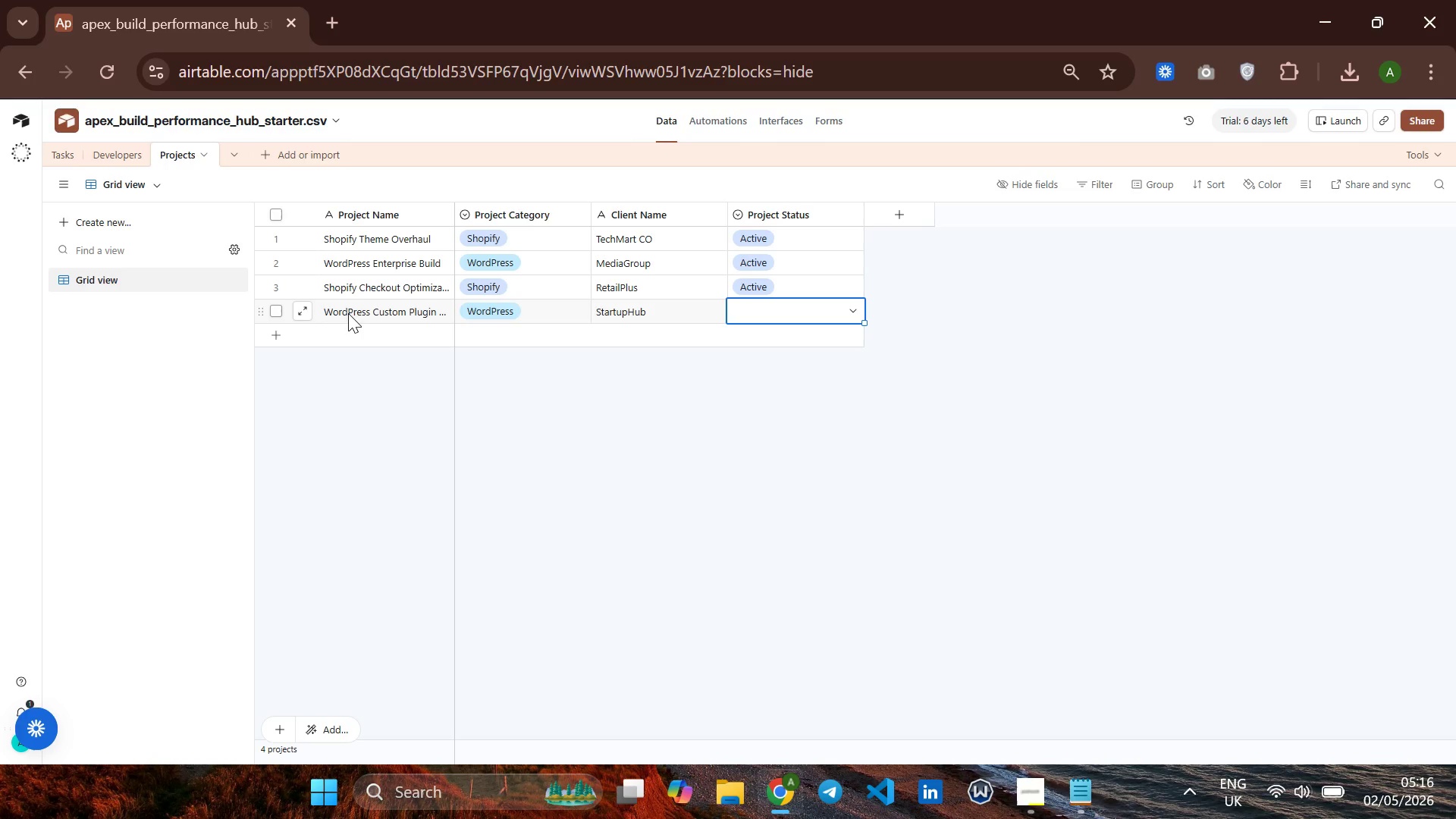 
key(ArrowRight)
 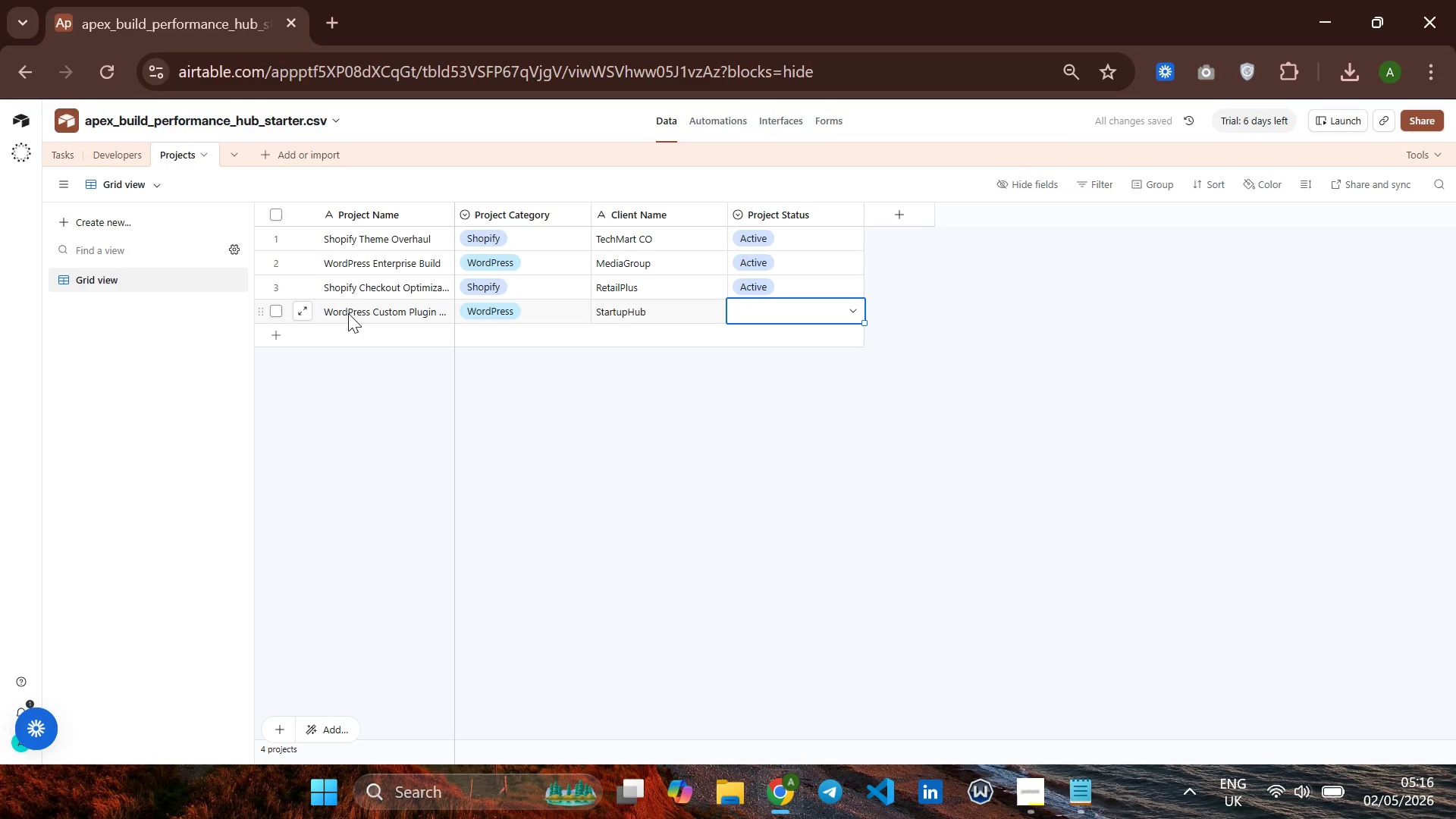 
key(A)
 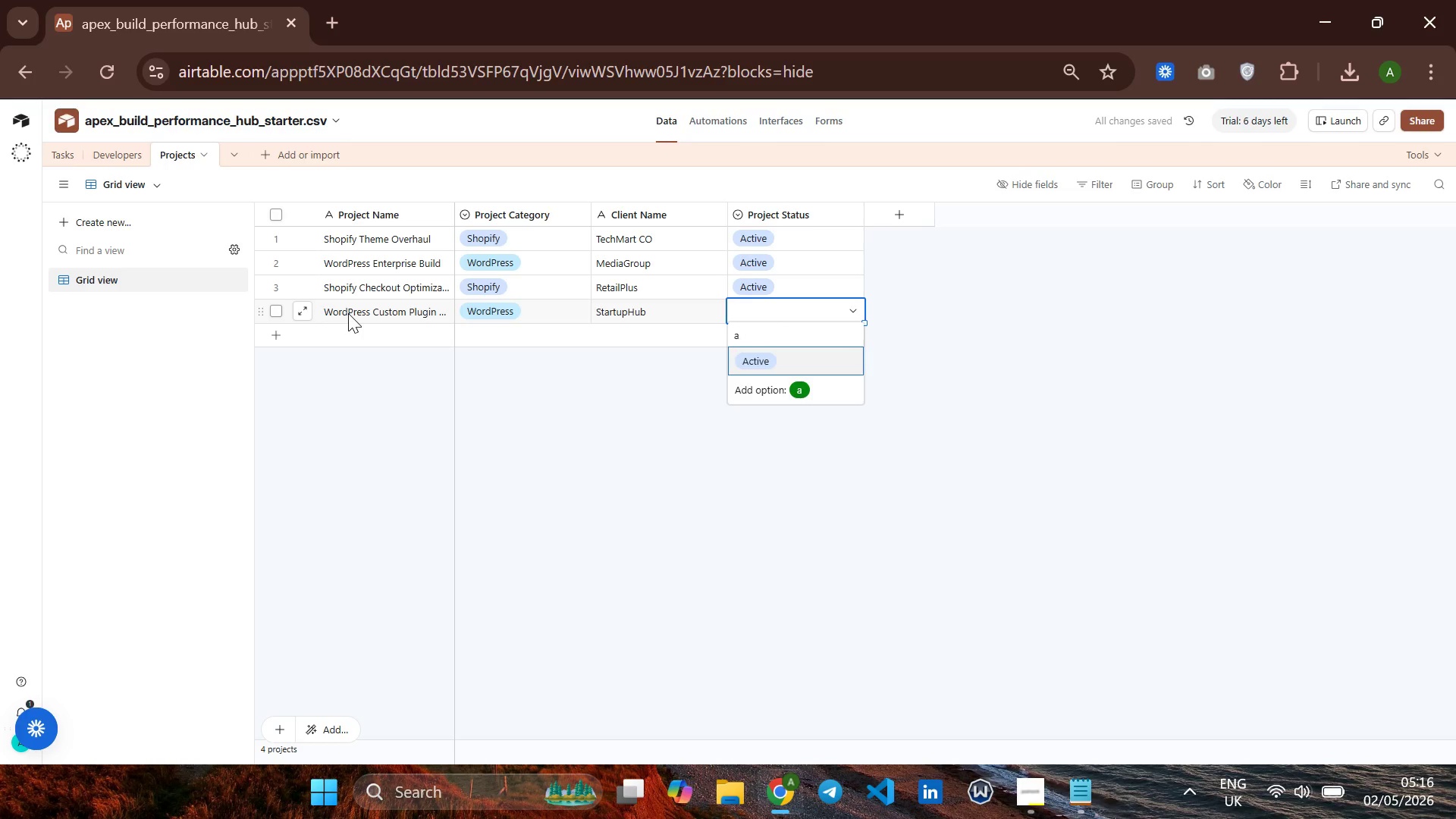 
key(Enter)
 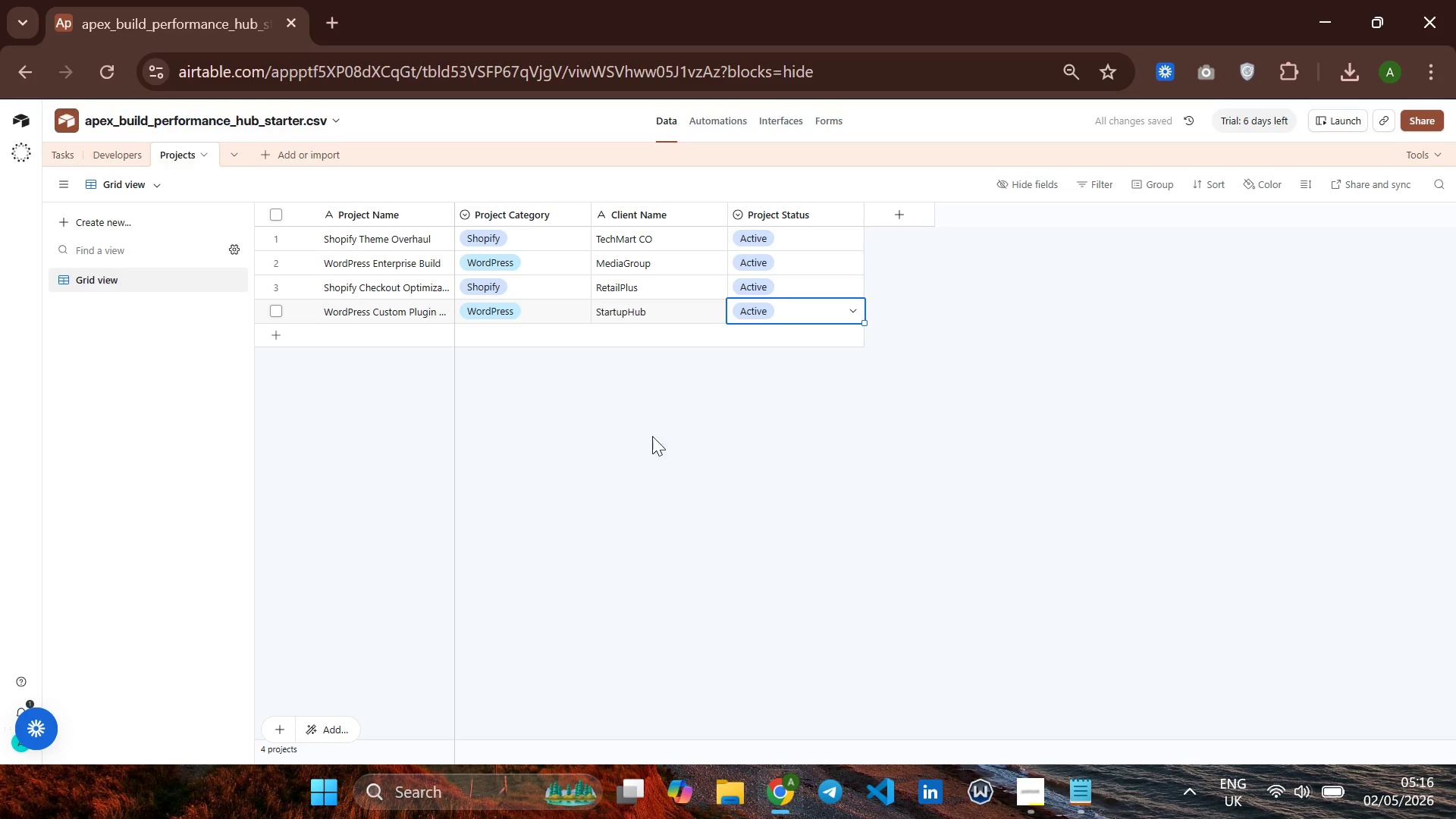 
left_click([802, 517])
 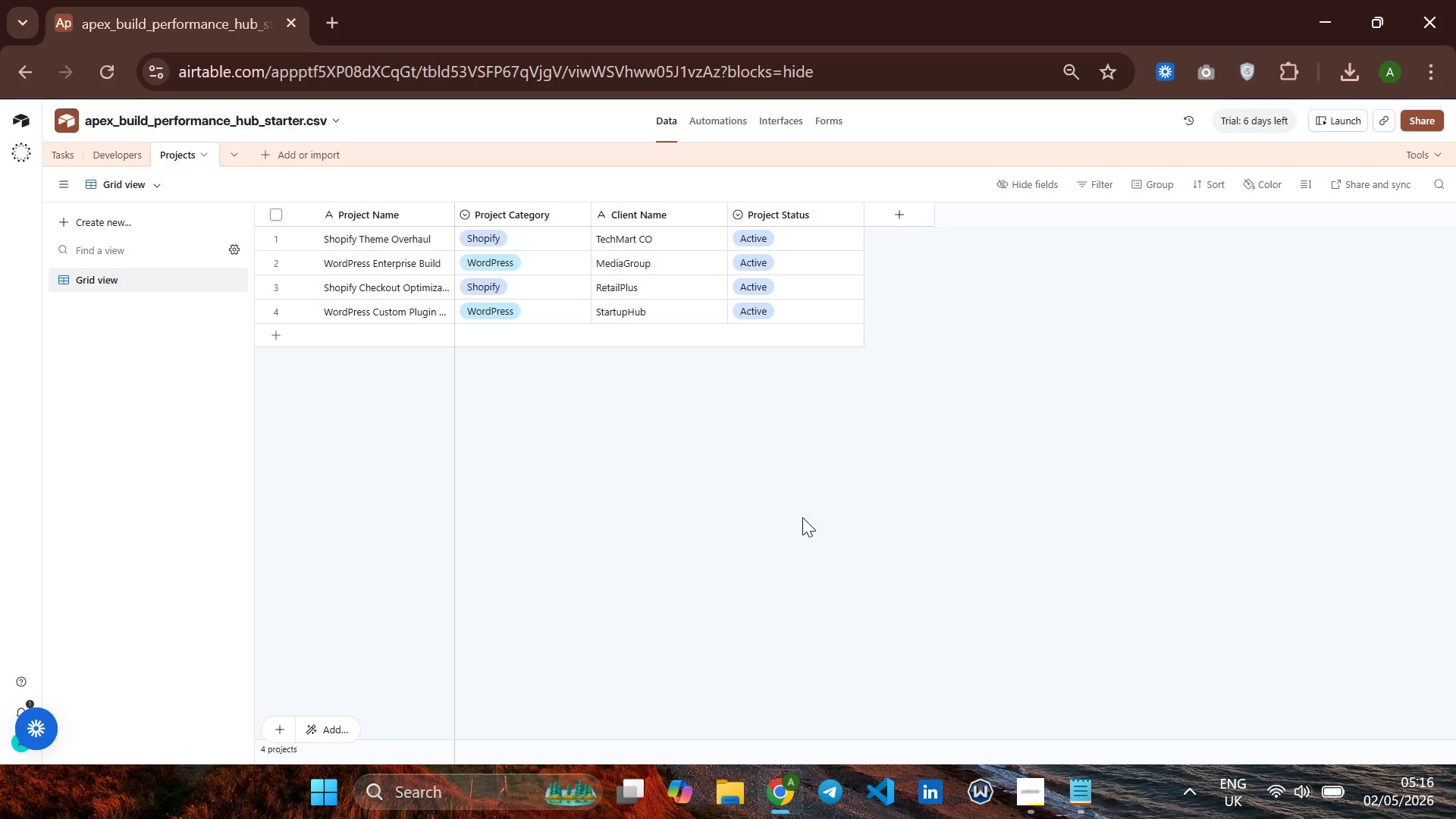 
wait(10.02)
 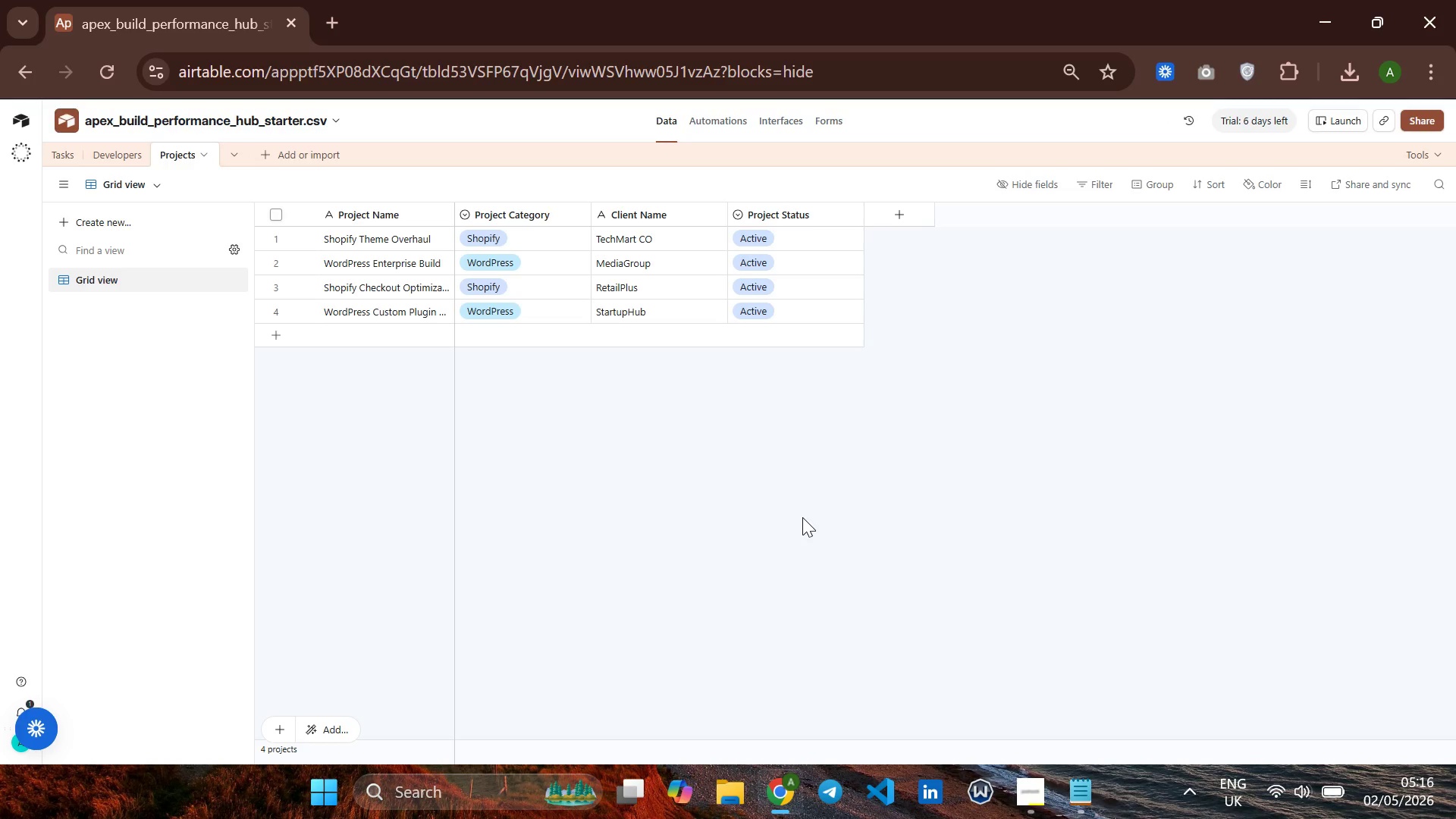 
left_click([64, 156])
 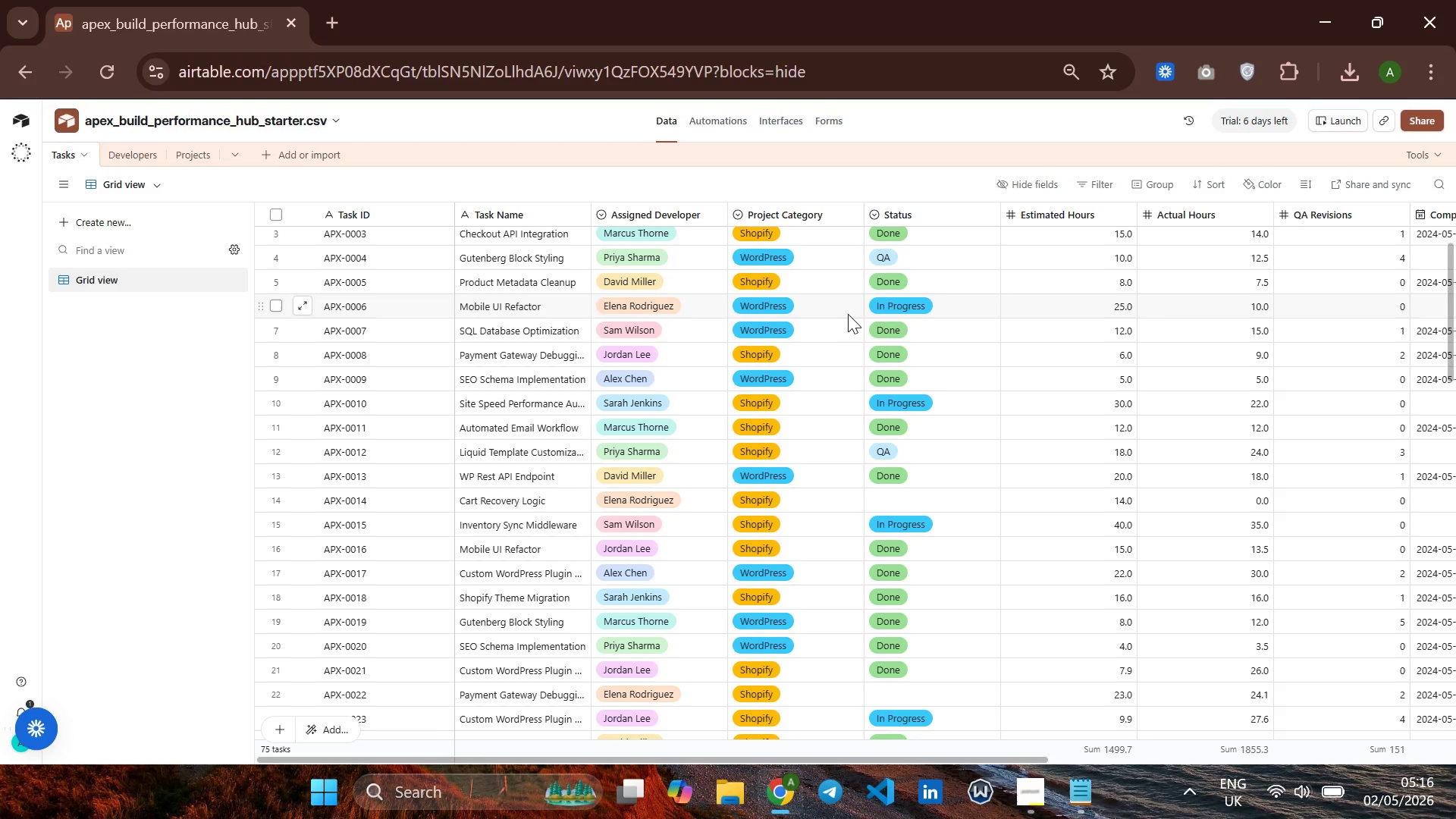 
wait(9.88)
 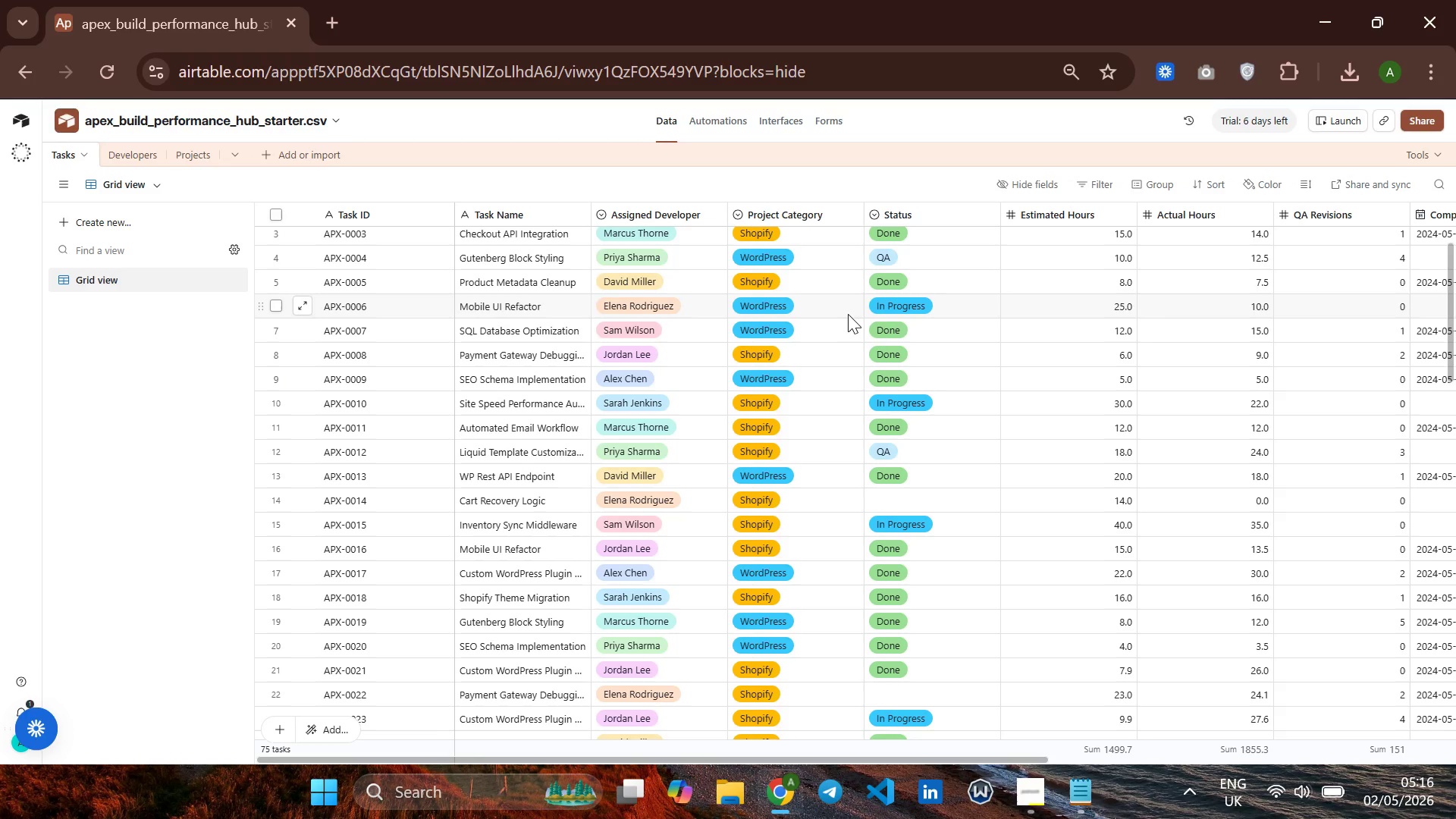 
left_click([1371, 218])
 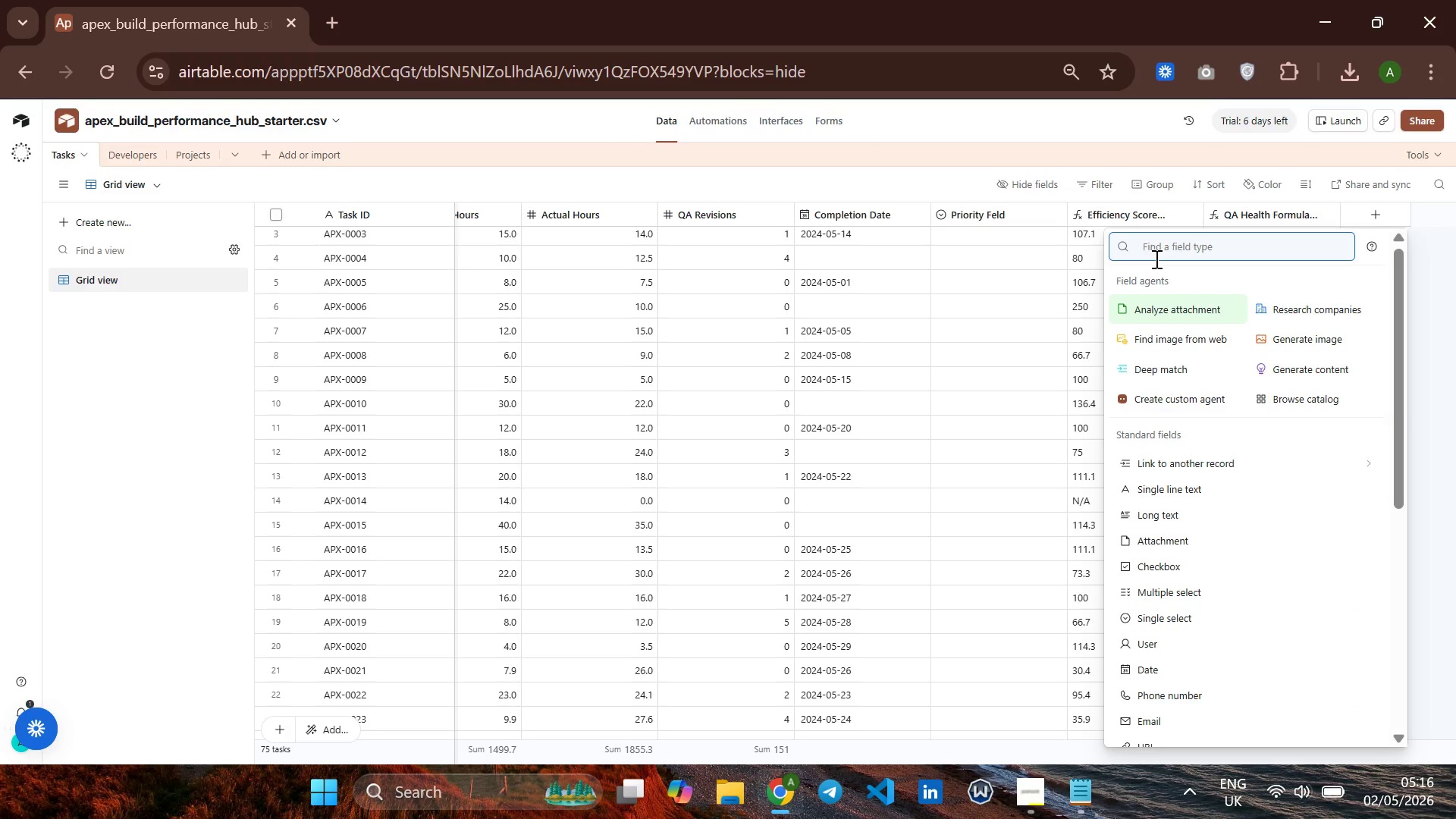 
type(lin)
 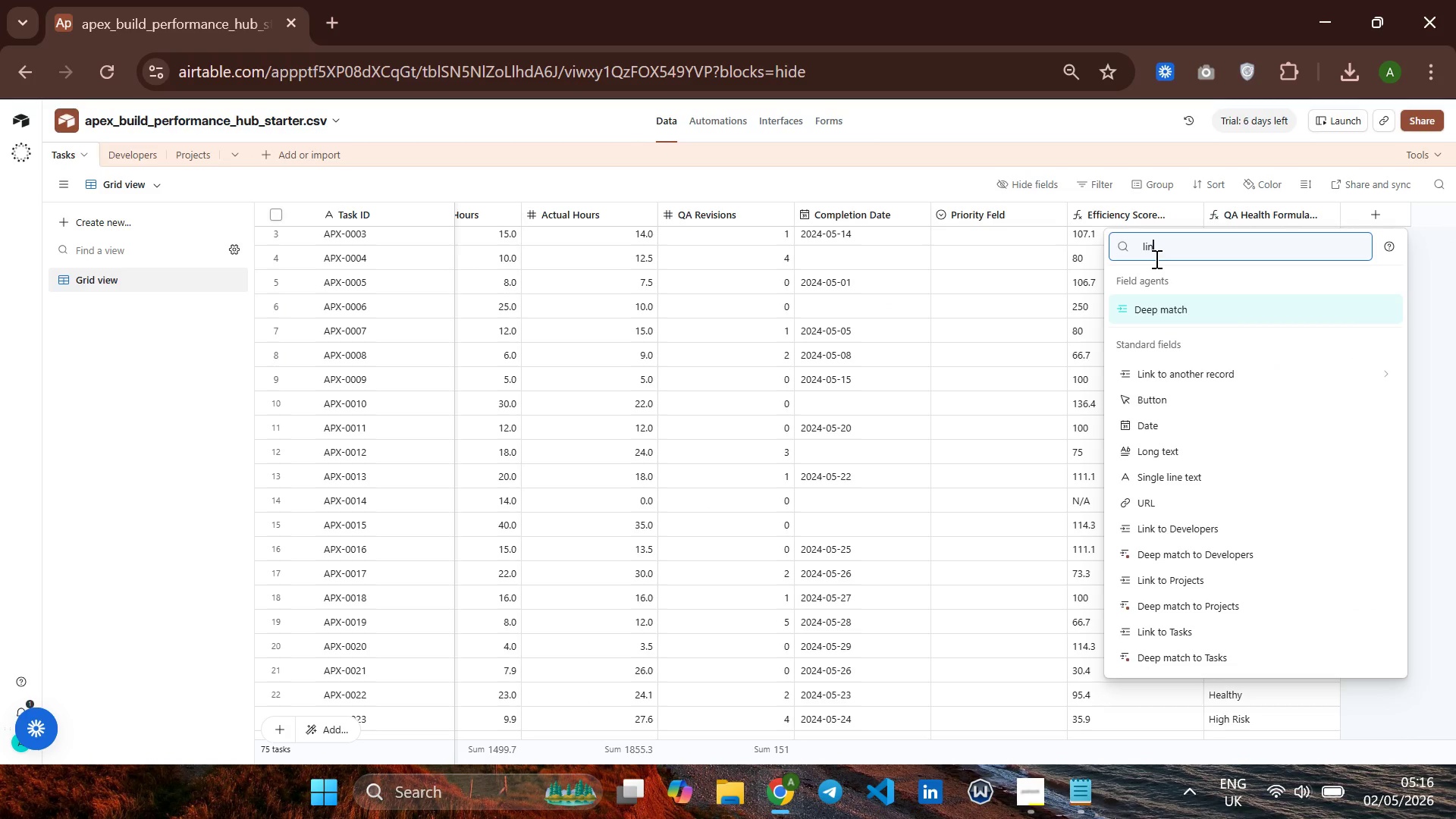 
key(ArrowDown)
 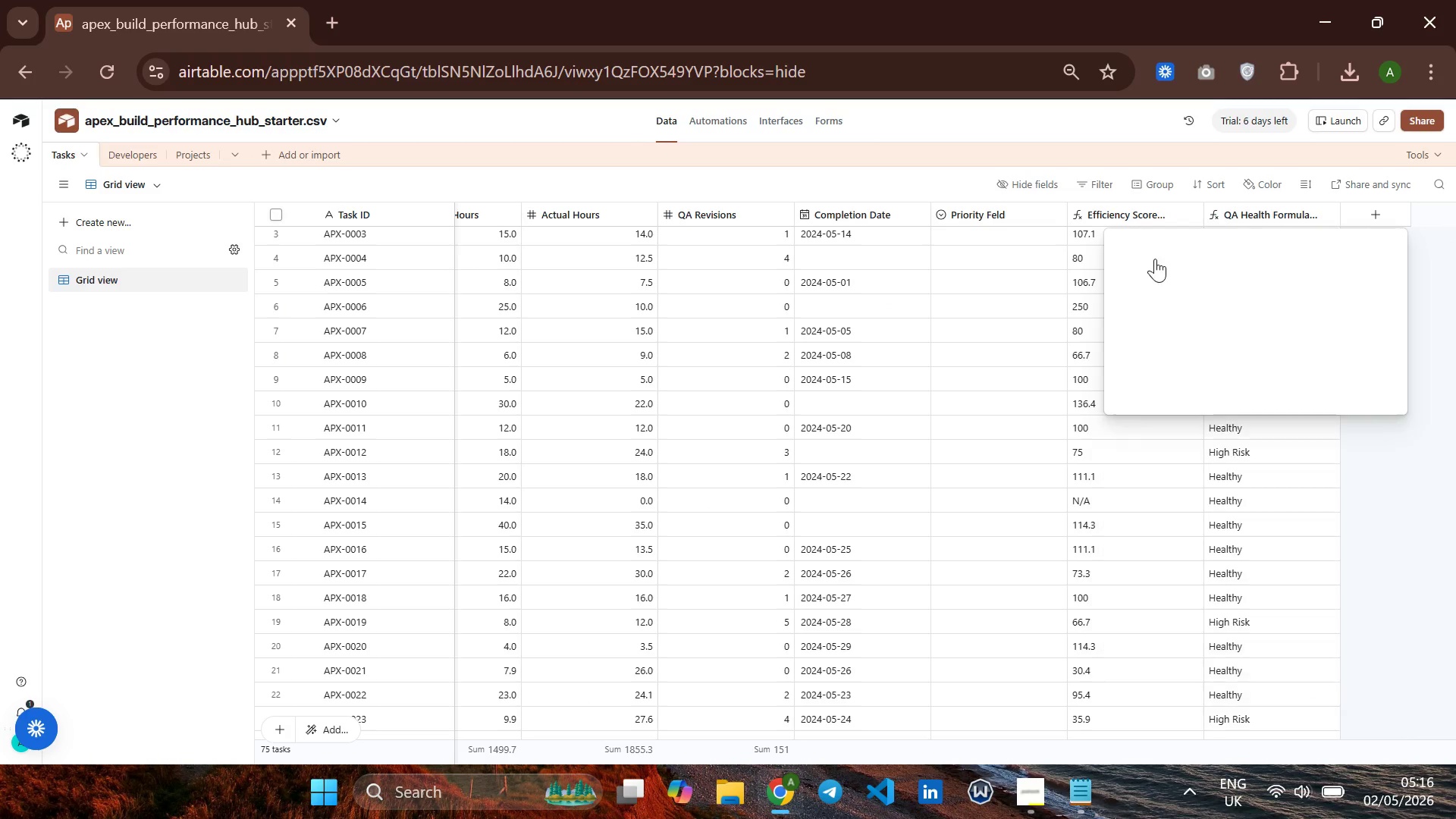 
key(Enter)
 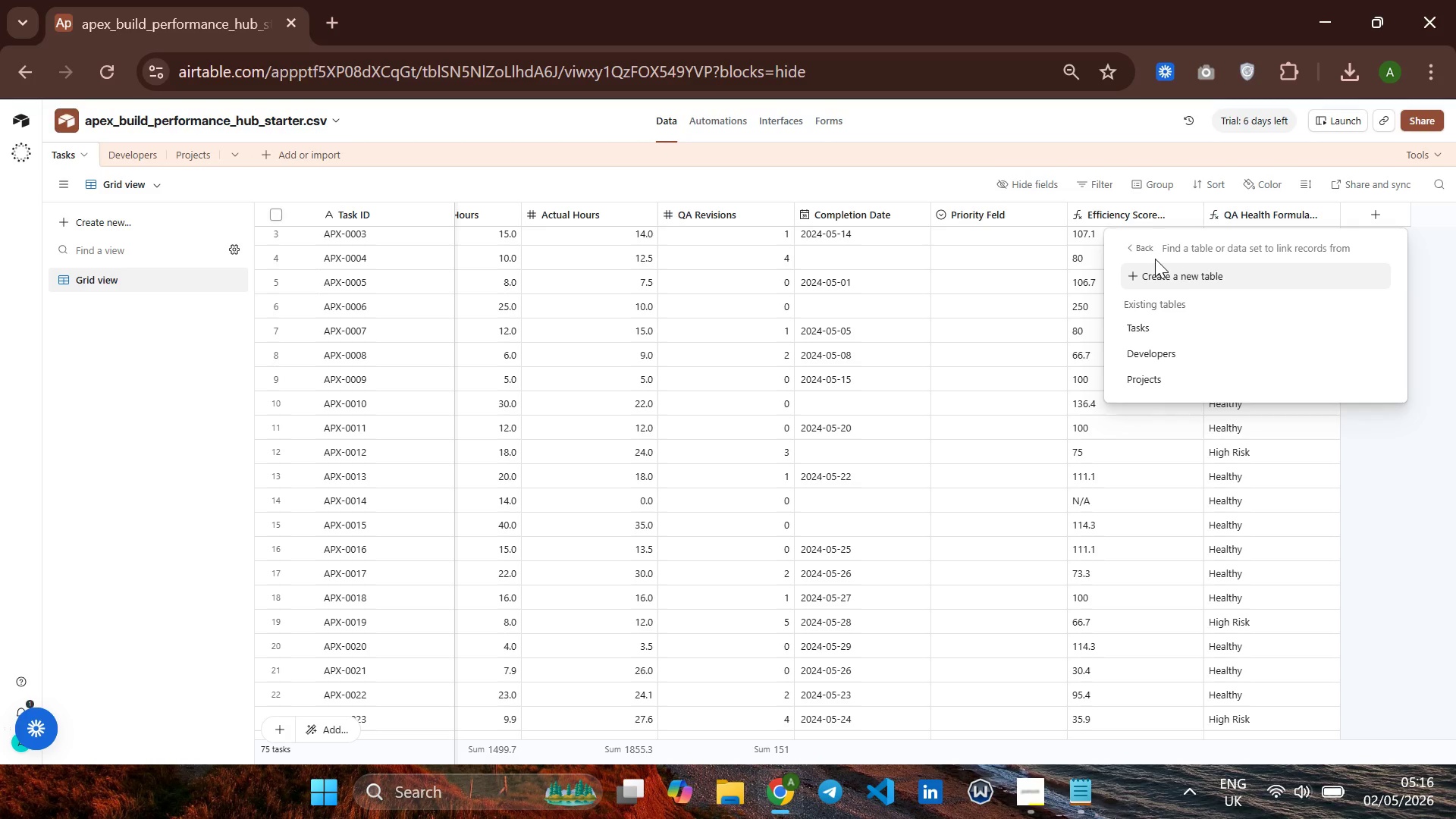 
type(Developer Link)
 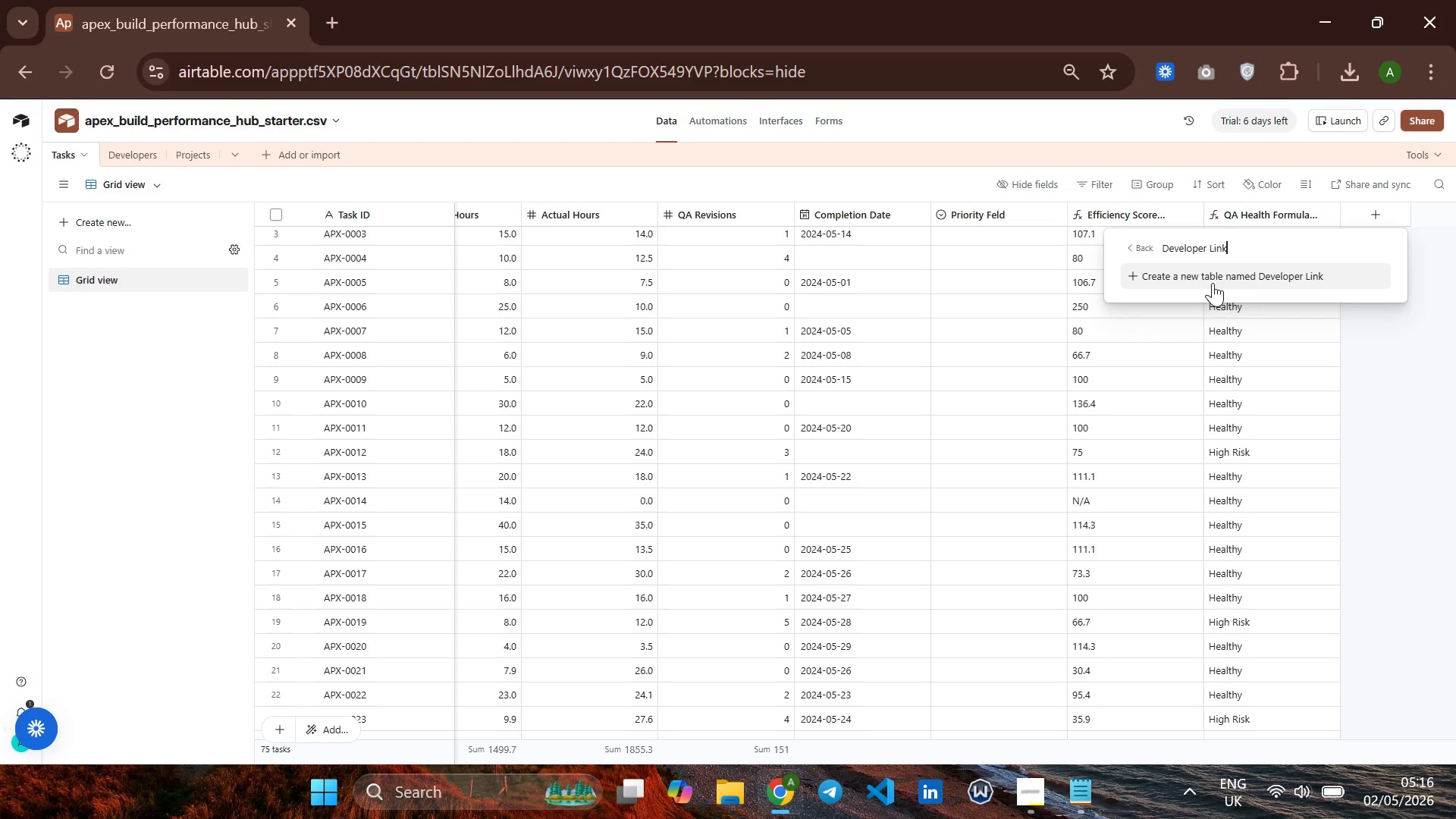 
wait(5.7)
 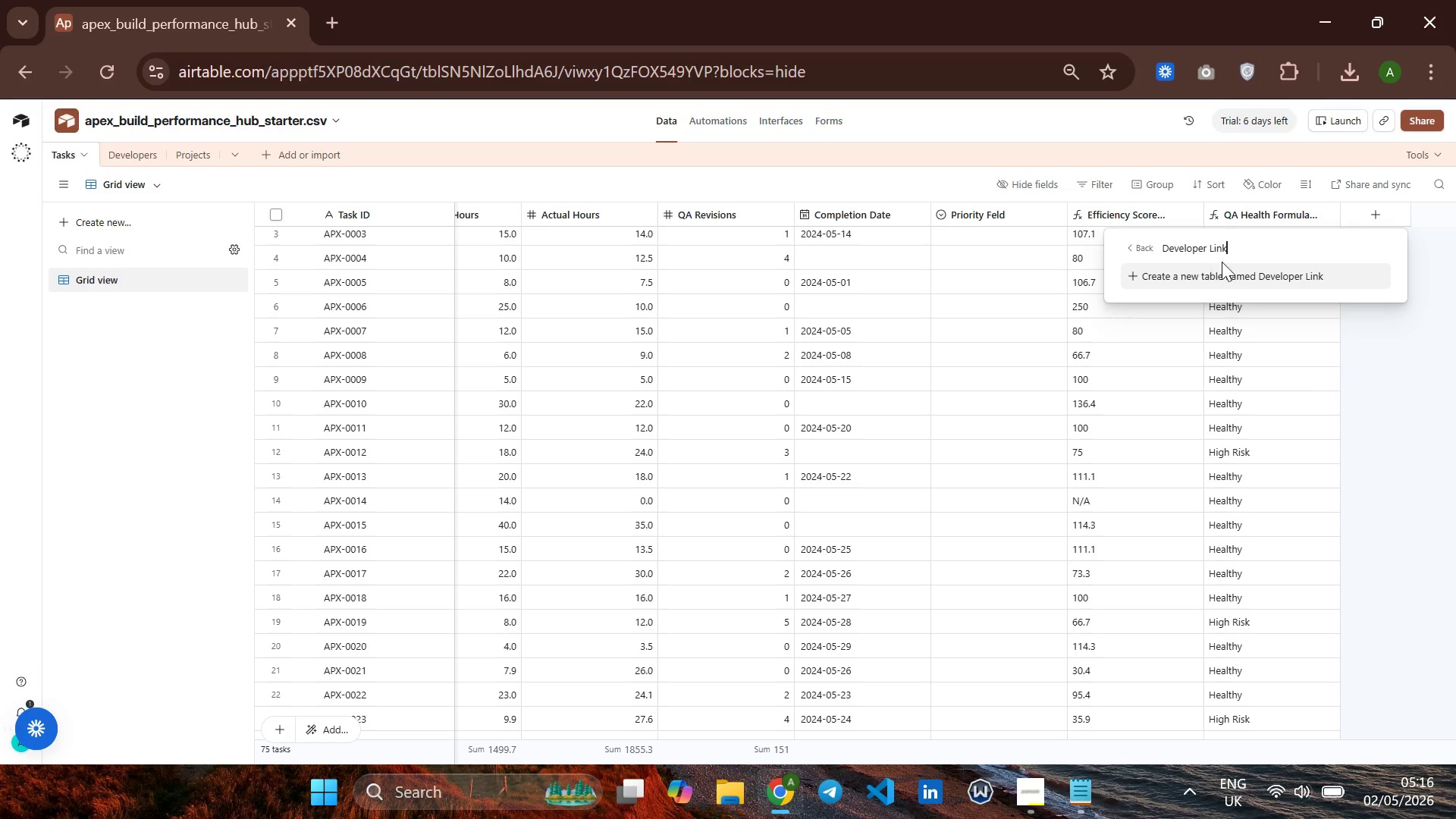 
left_click([1213, 283])
 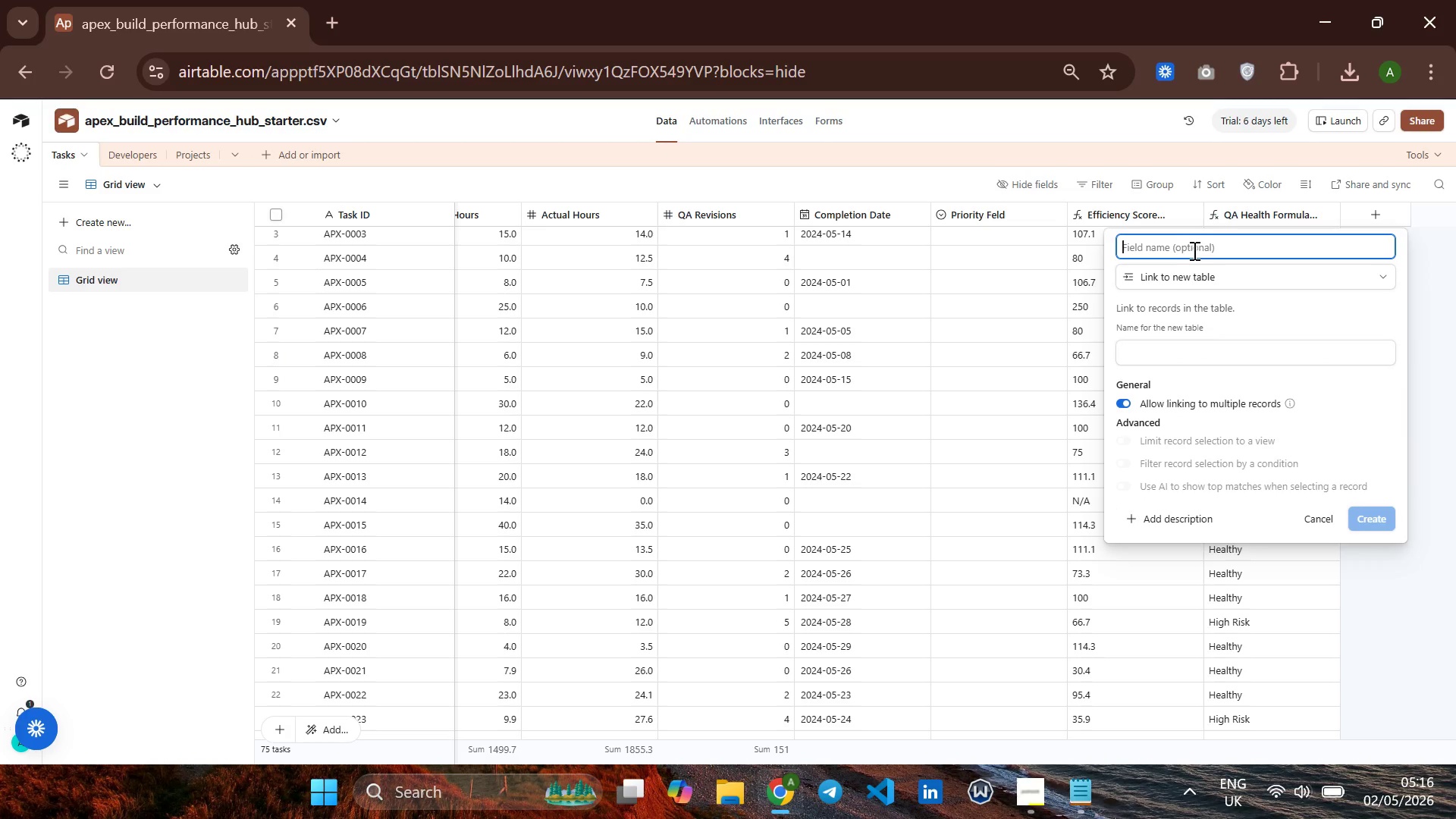 
left_click([1191, 253])
 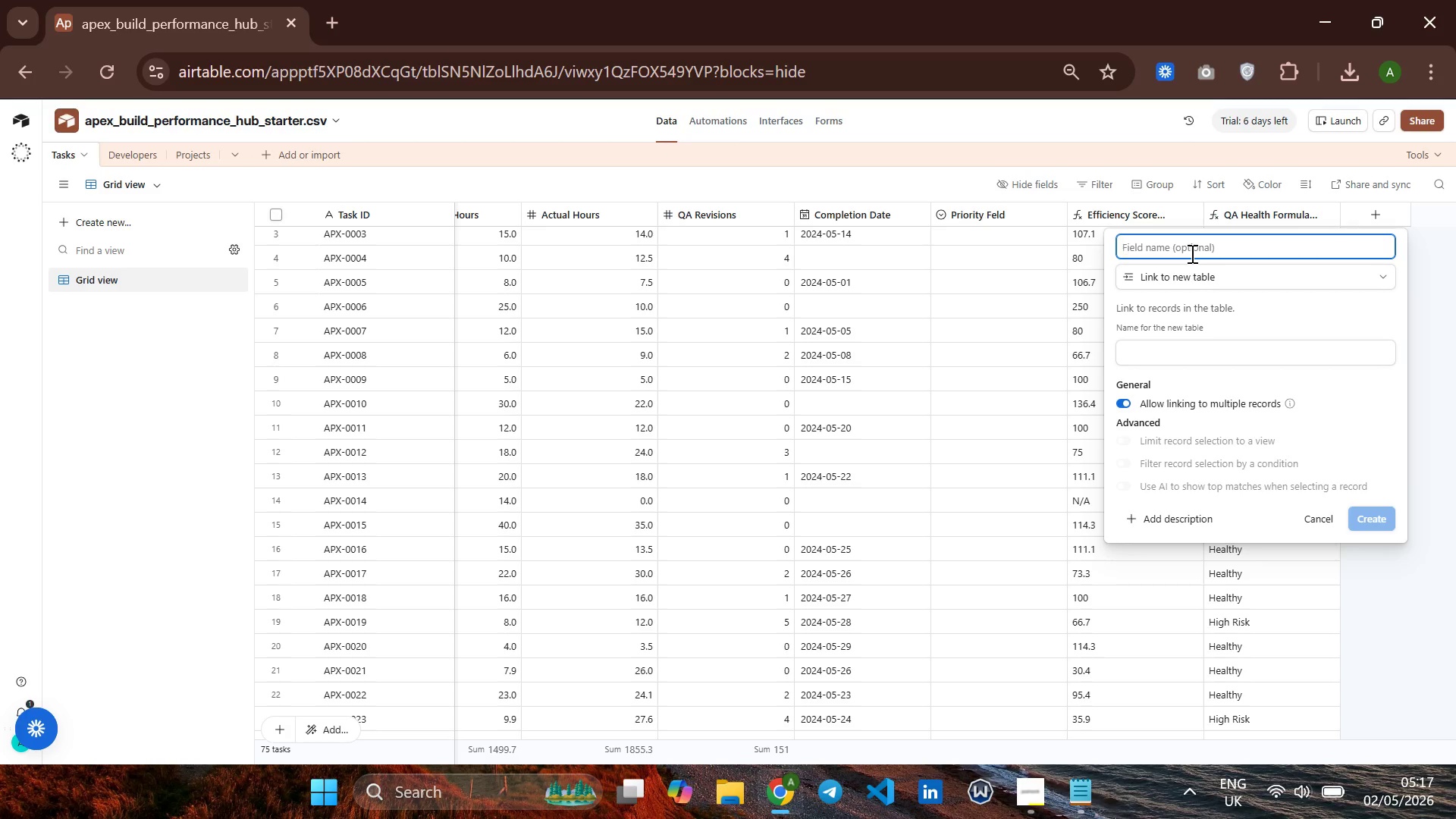 
wait(6.23)
 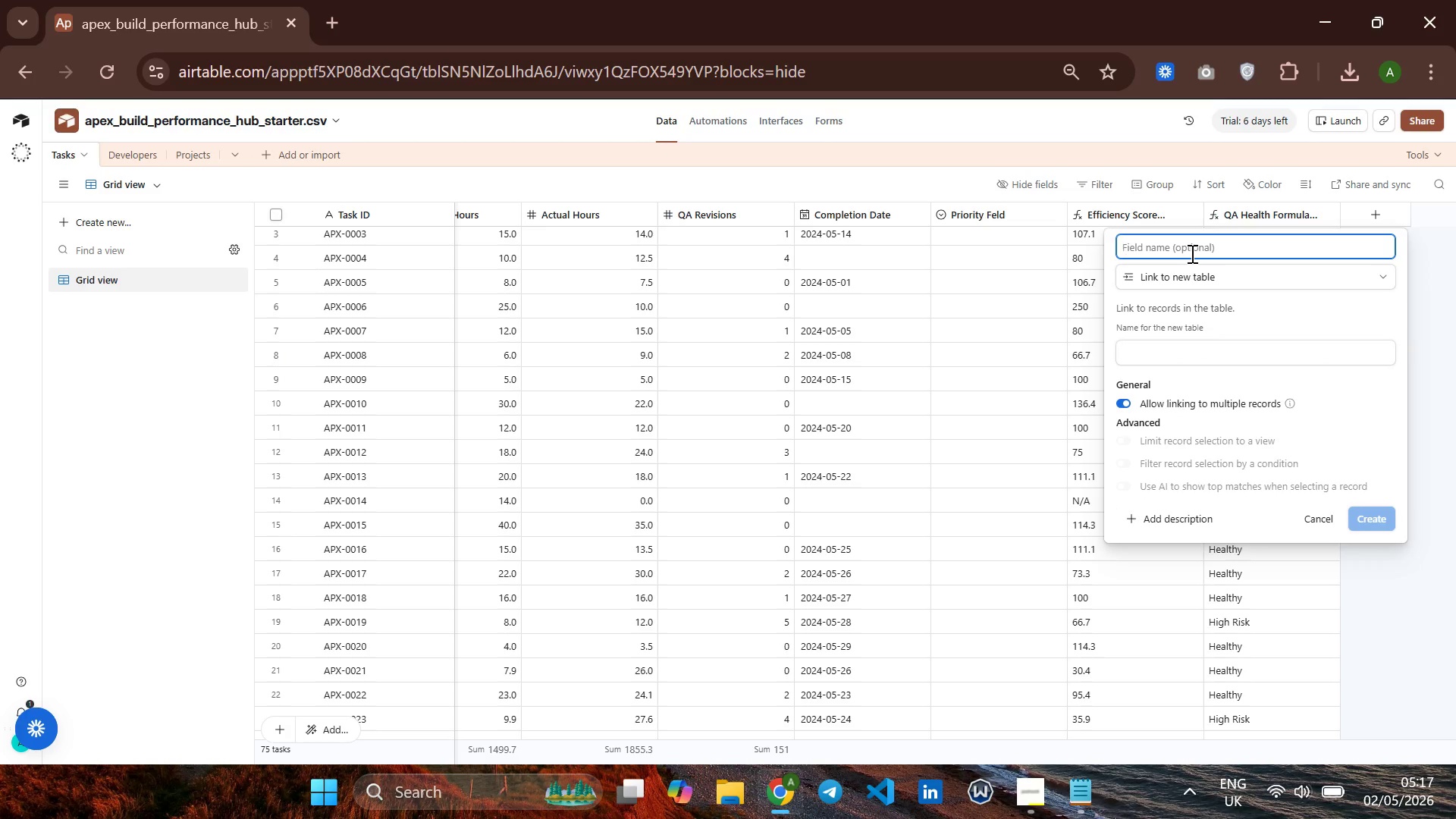 
type(Developer Likn)
 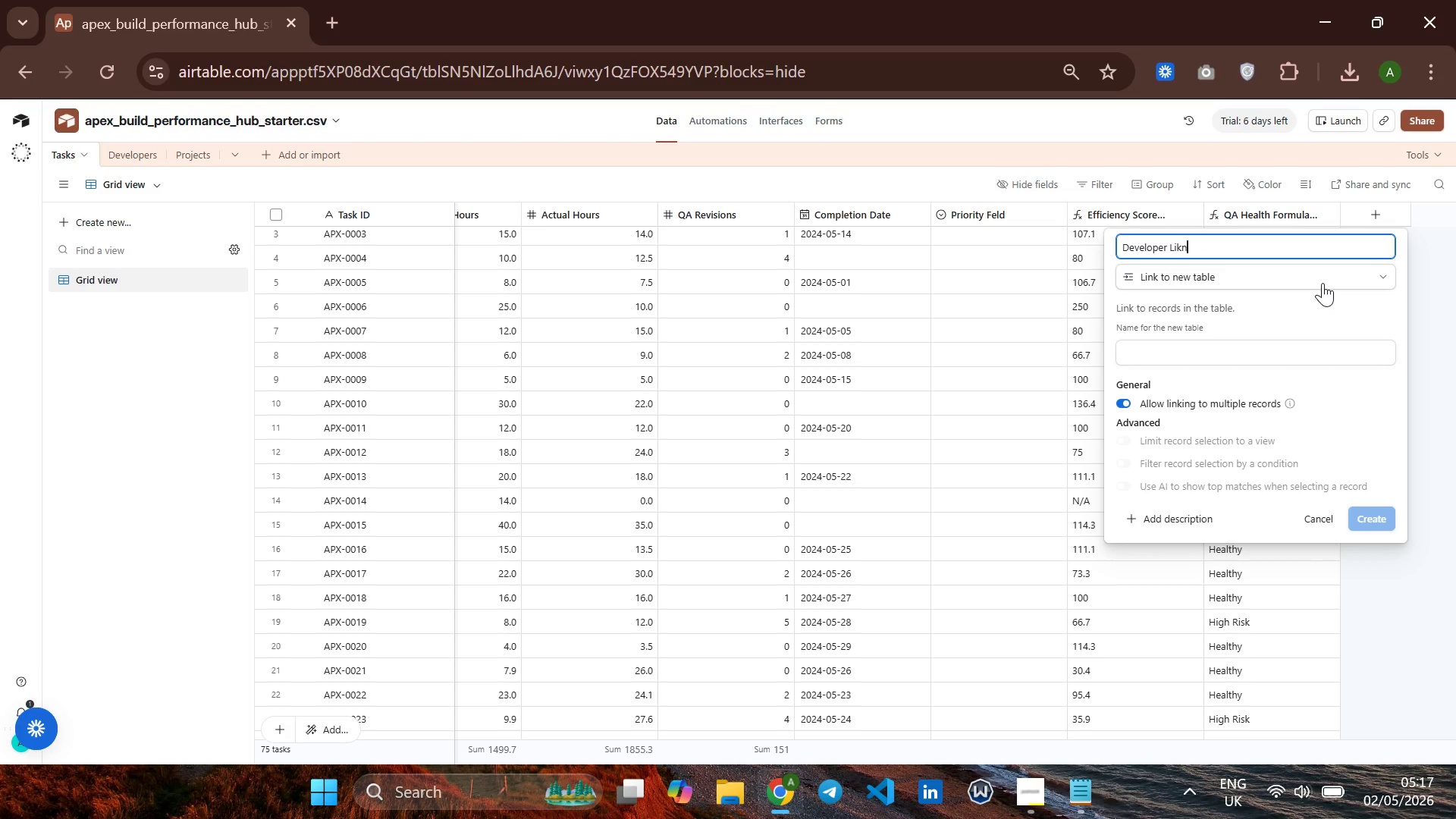 
key(Backspace)
key(Backspace)
type(nk)
 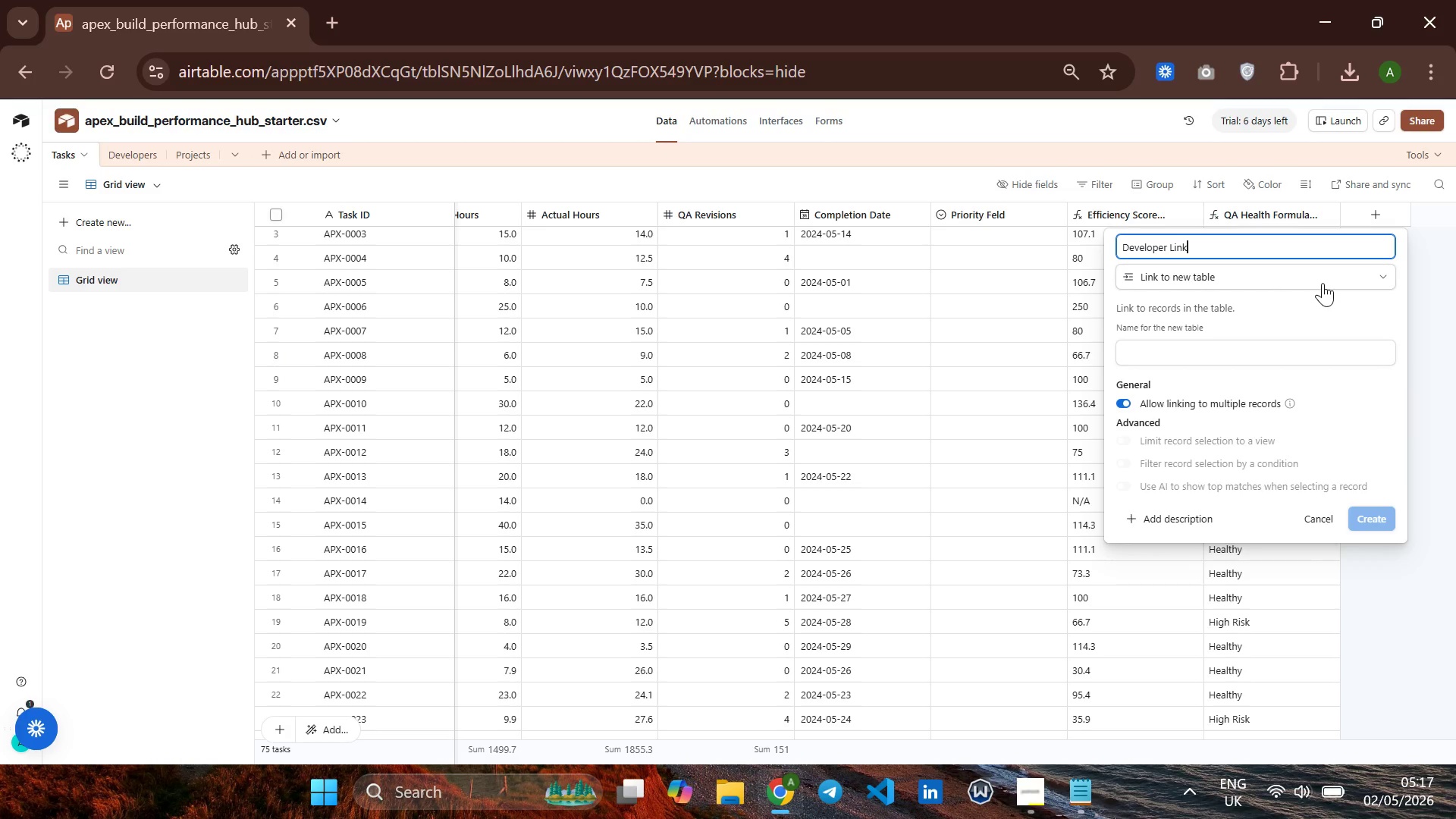 
wait(11.59)
 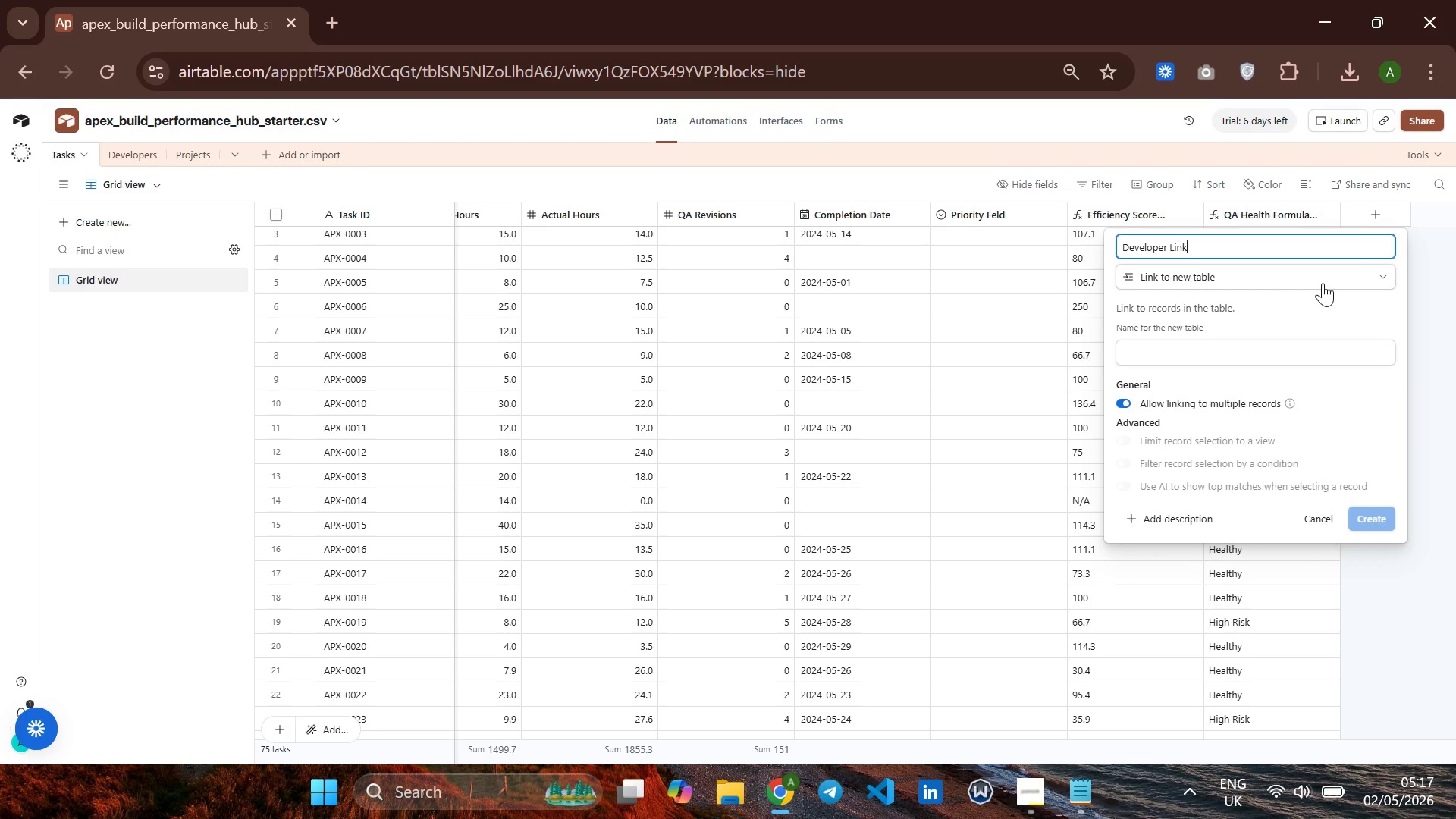 
left_click([1163, 353])
 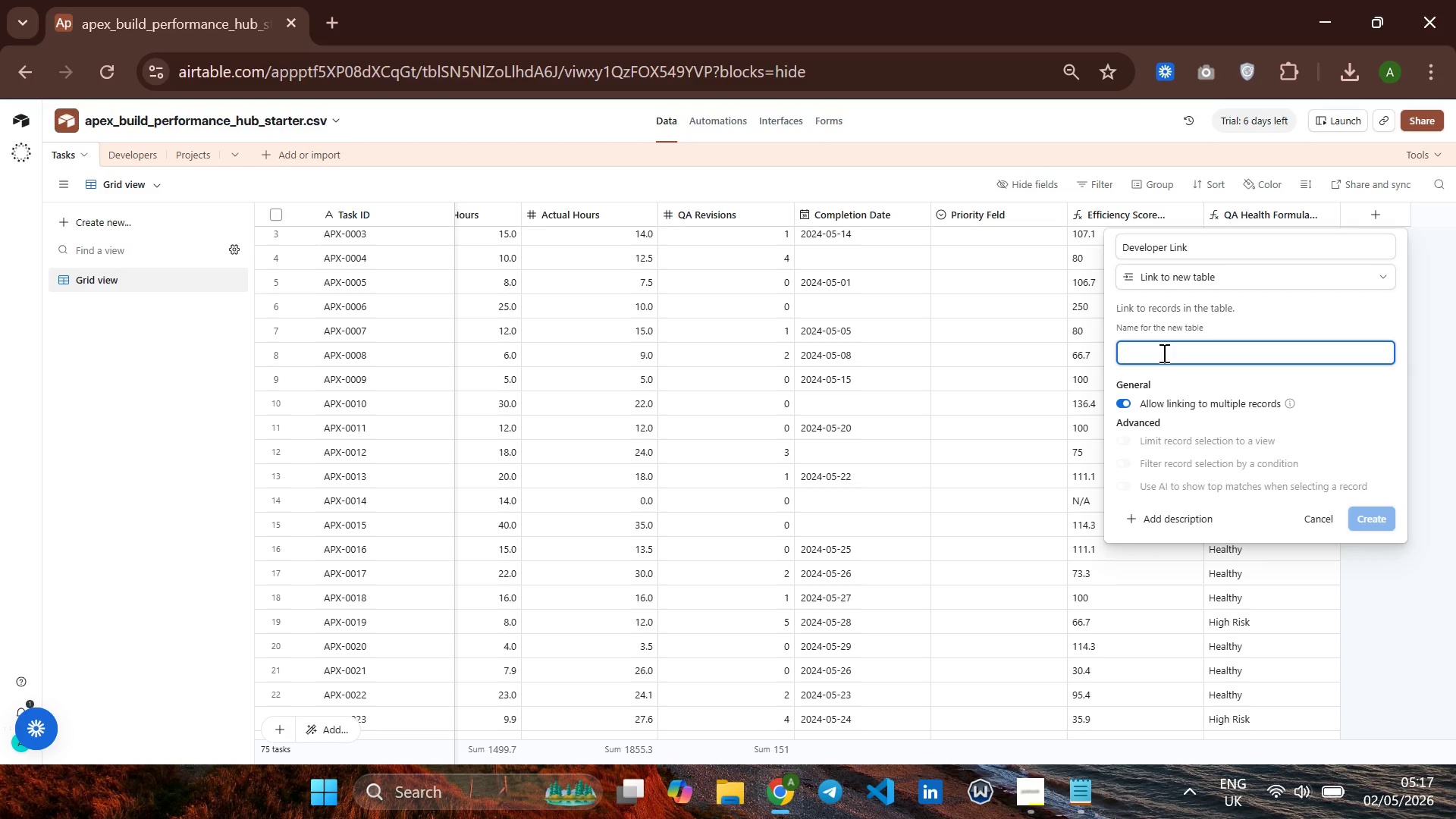 
wait(6.86)
 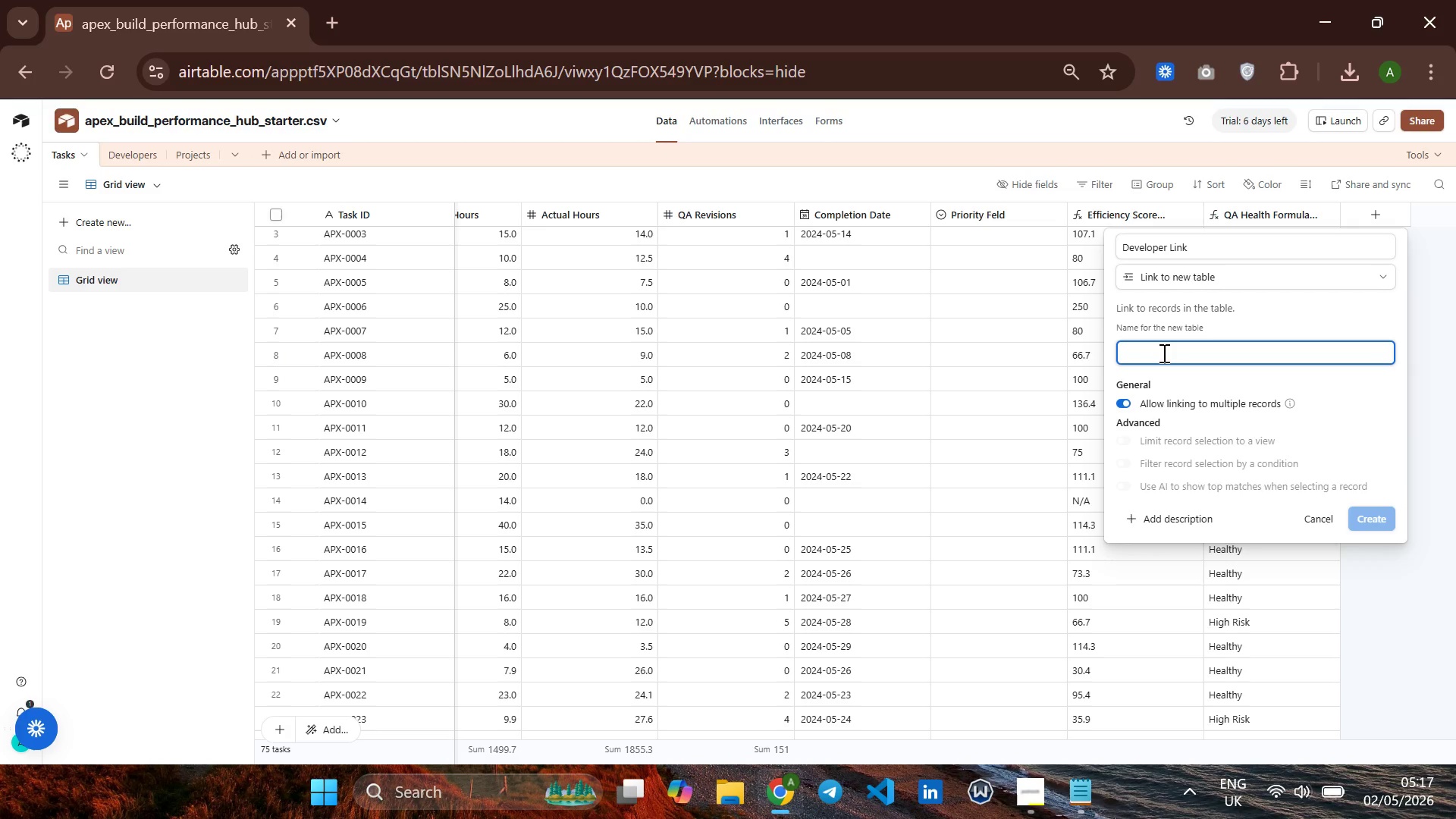 
type(Developers)
 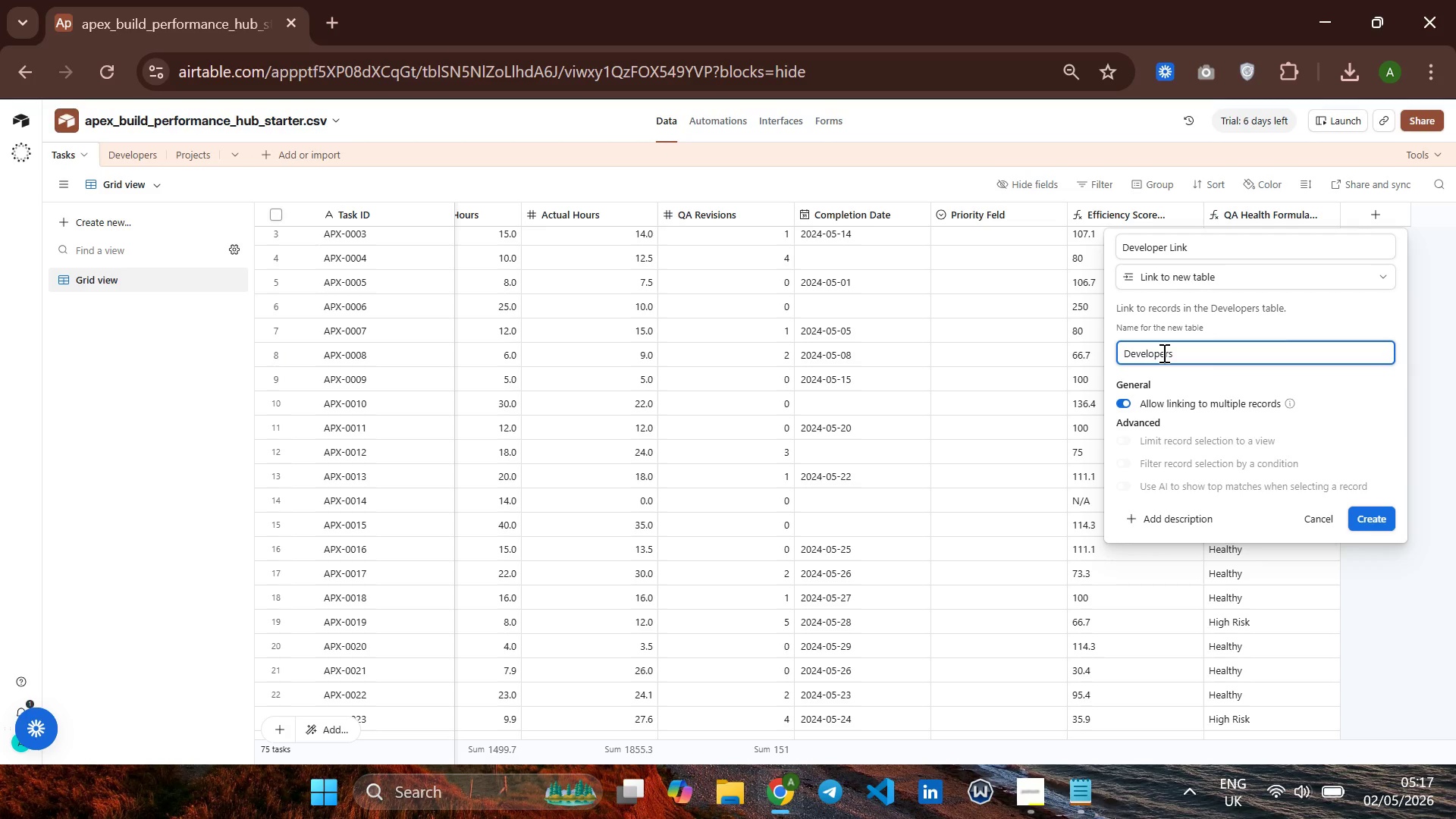 
key(Enter)
 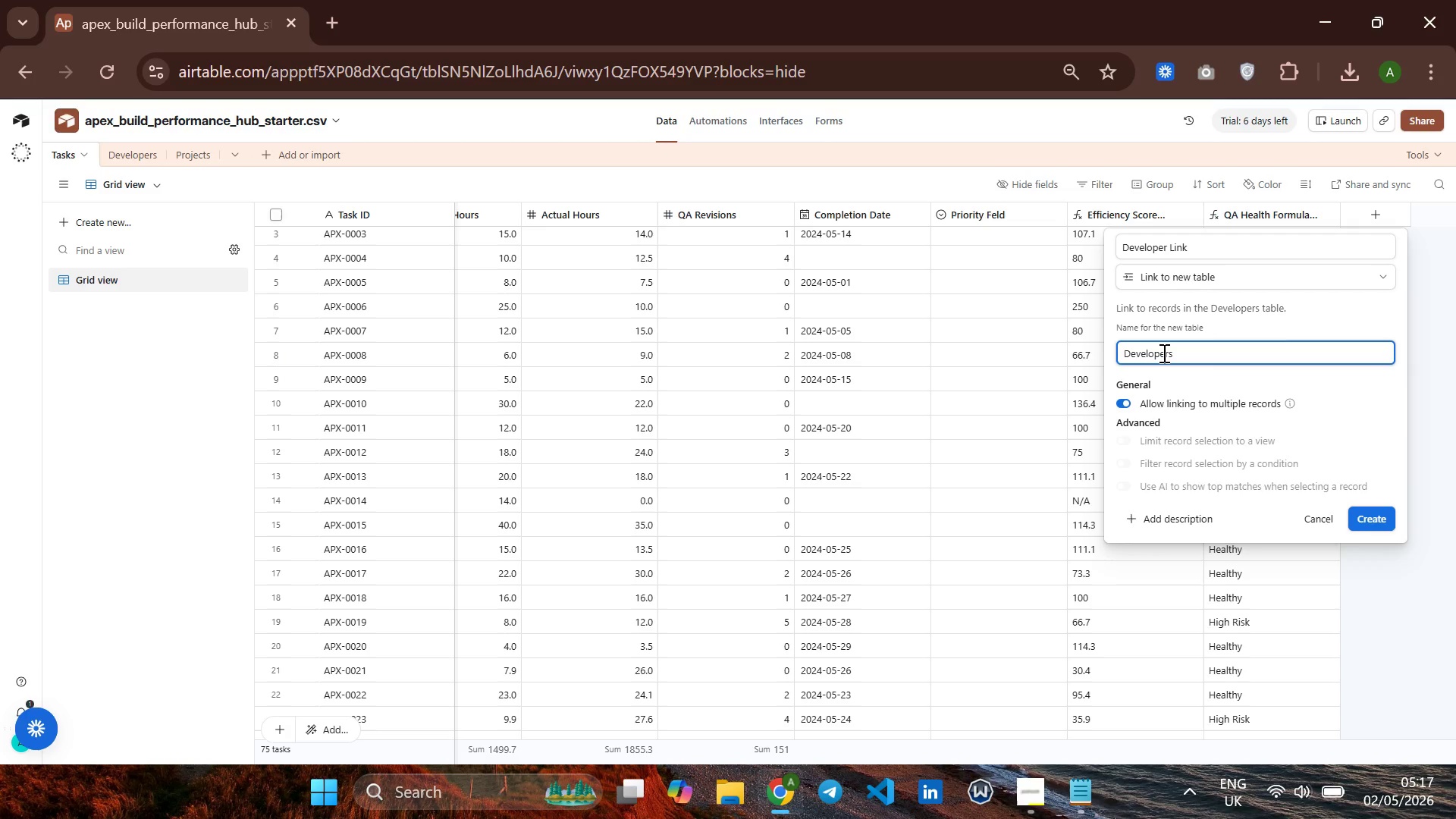 
key(Enter)
 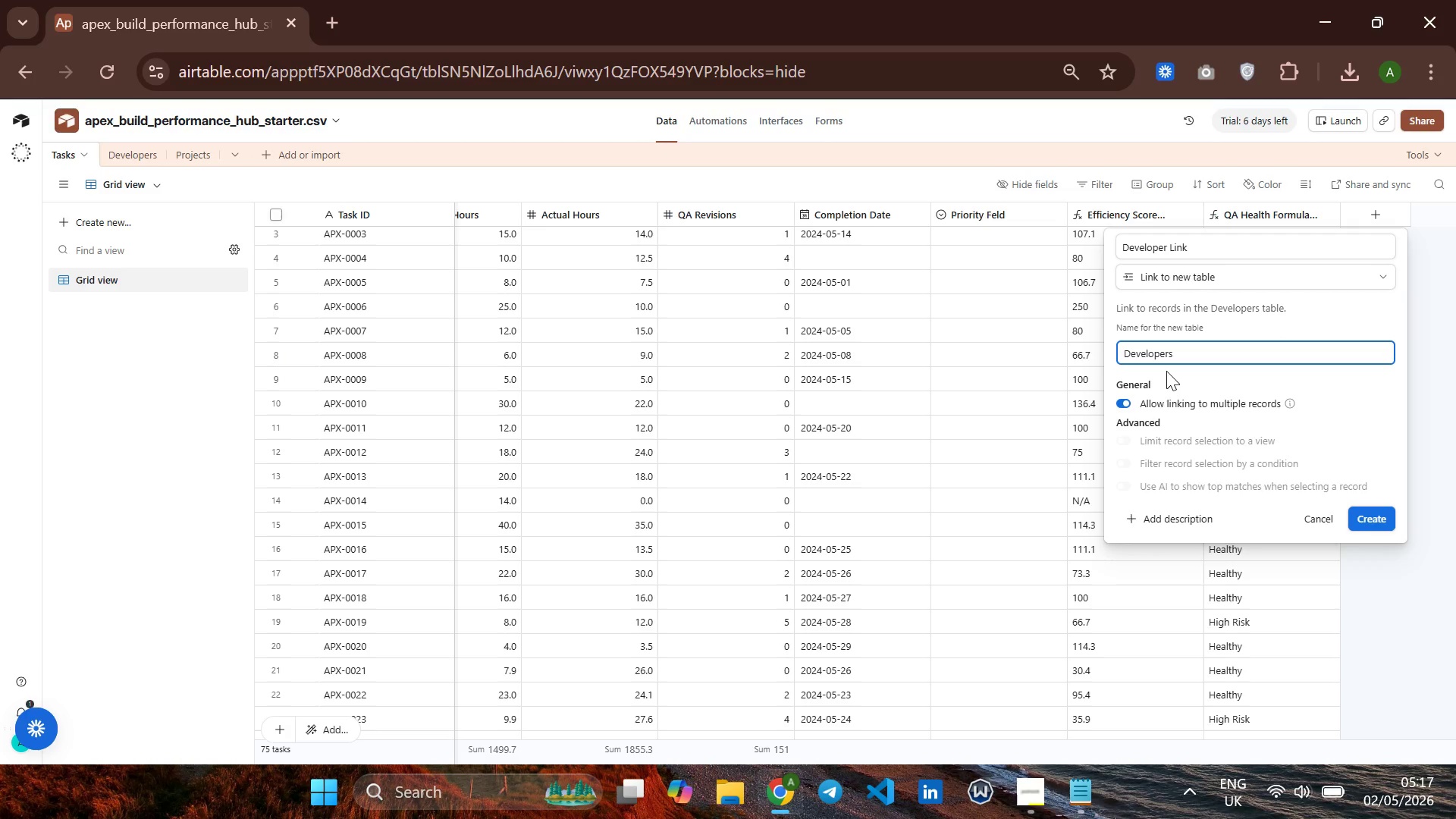 
left_click([1167, 374])
 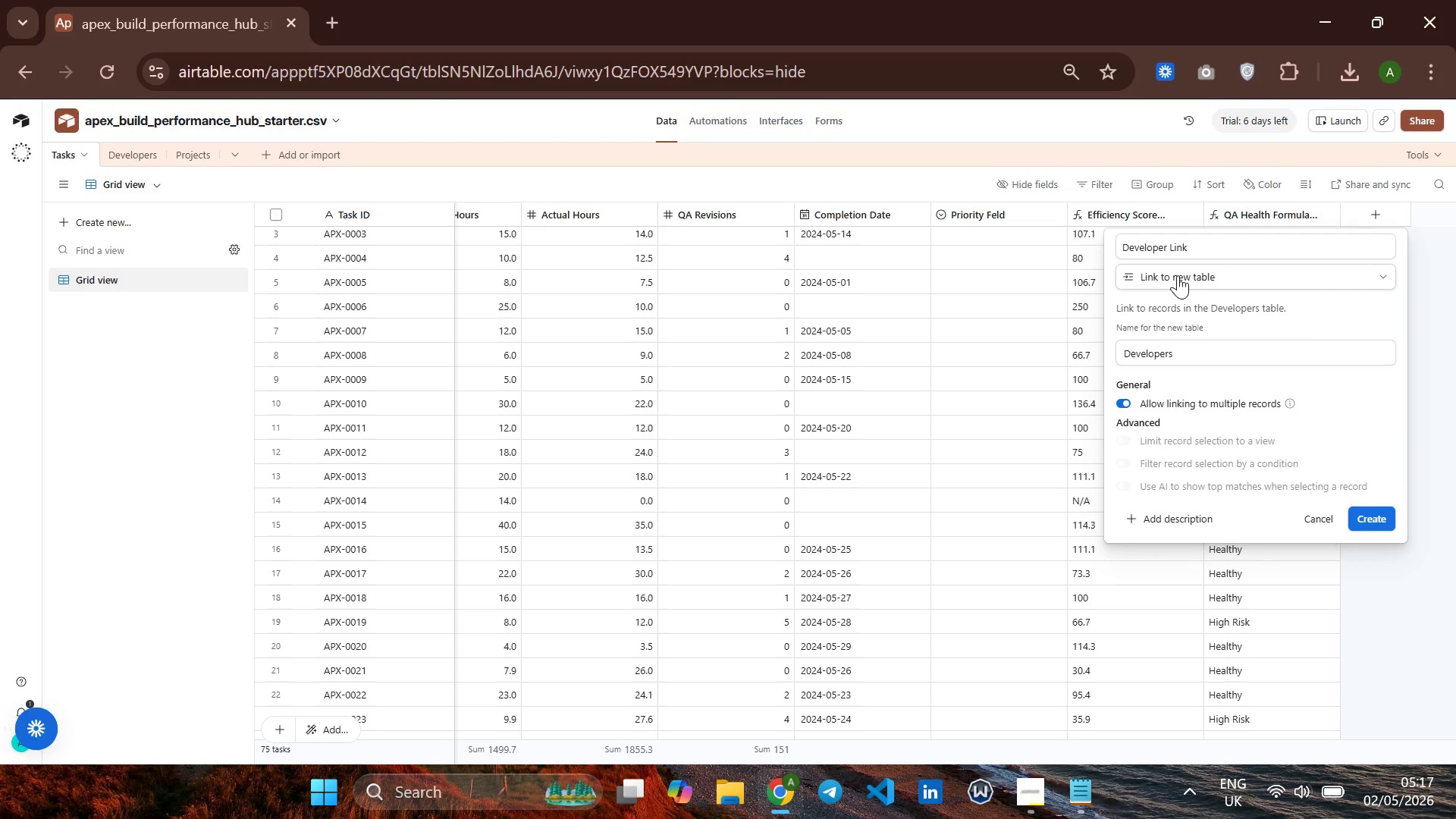 
wait(5.5)
 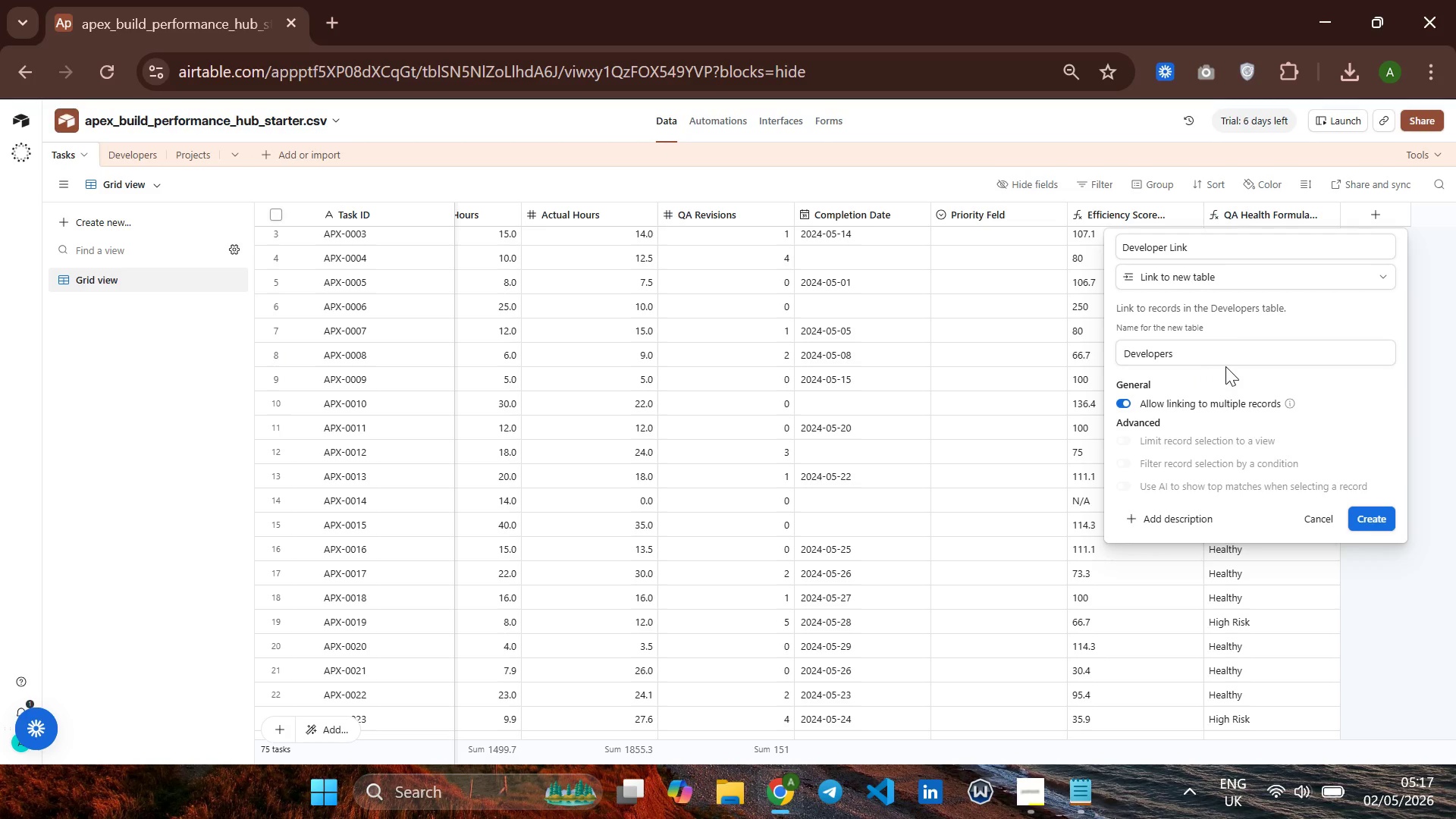 
left_click([1178, 275])
 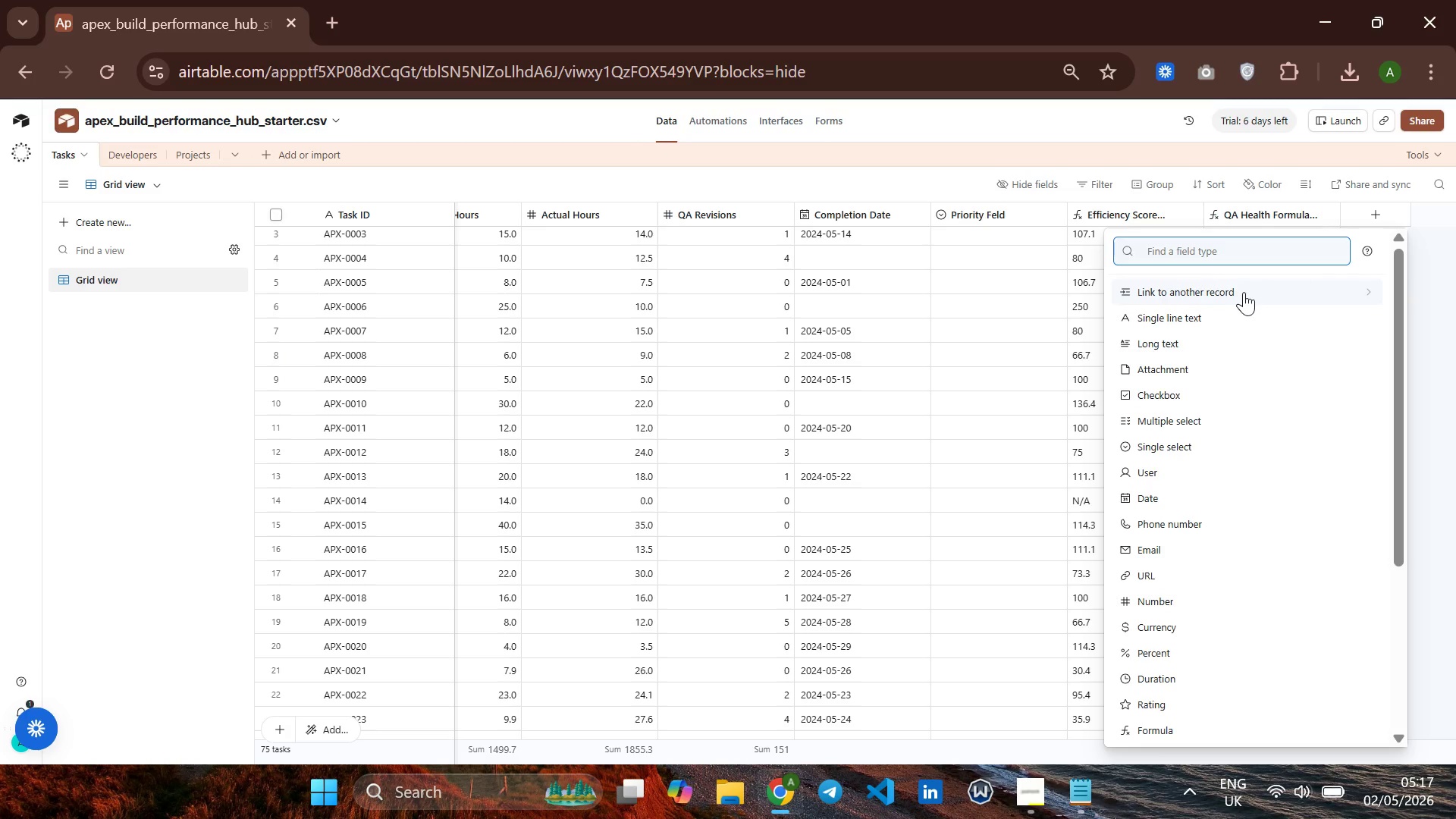 
left_click([1241, 292])
 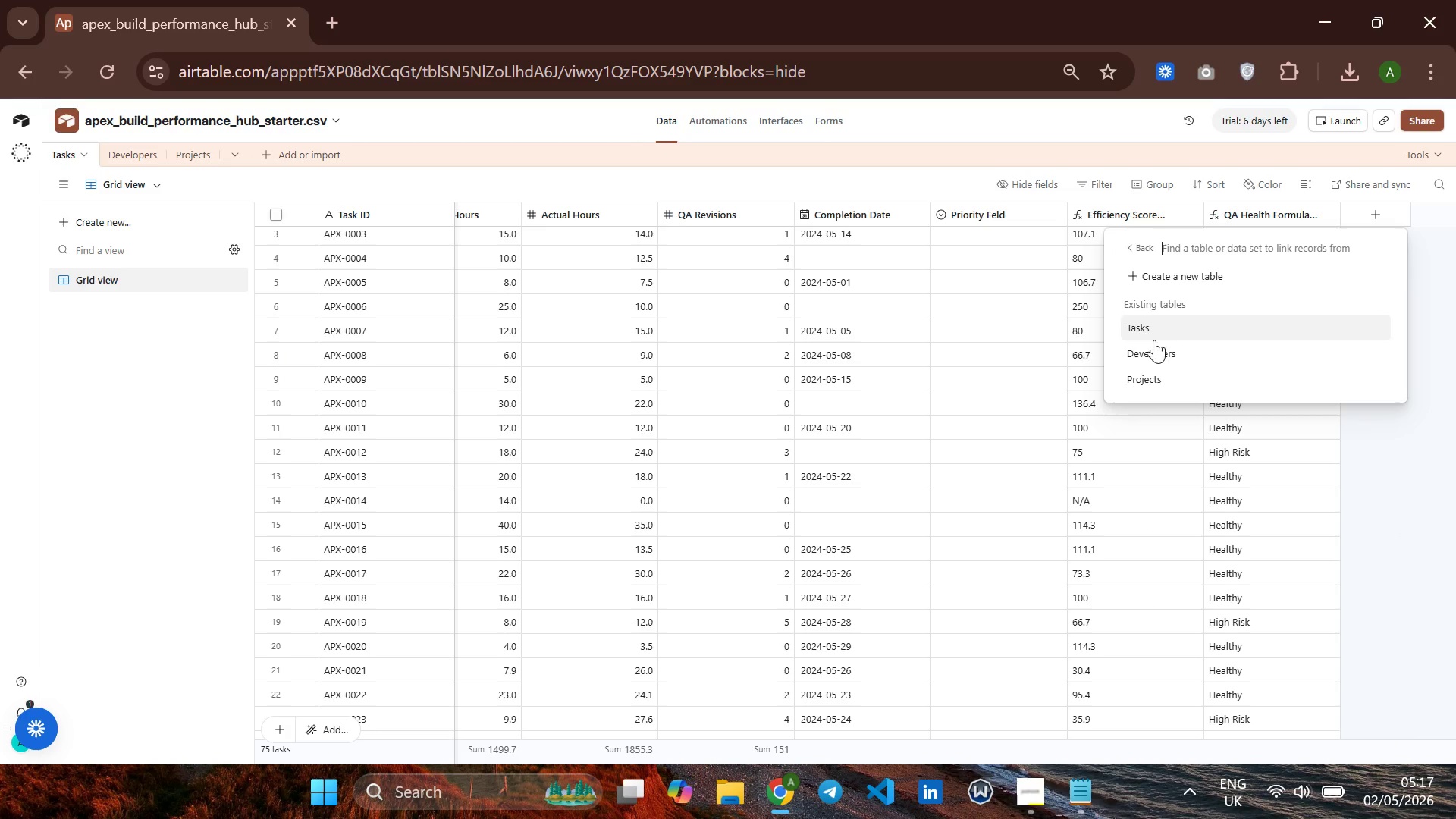 
left_click([1152, 355])
 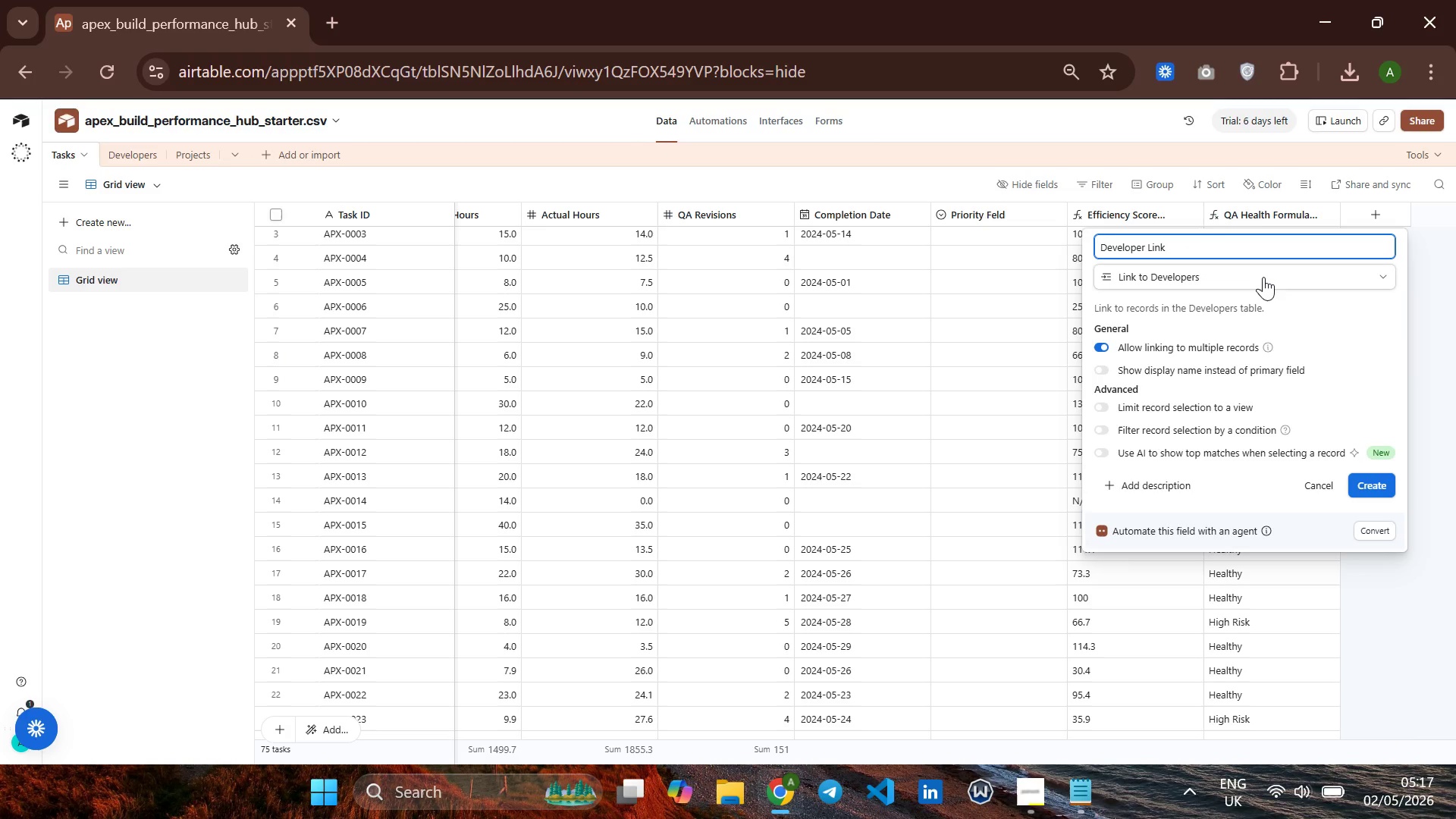 
wait(8.01)
 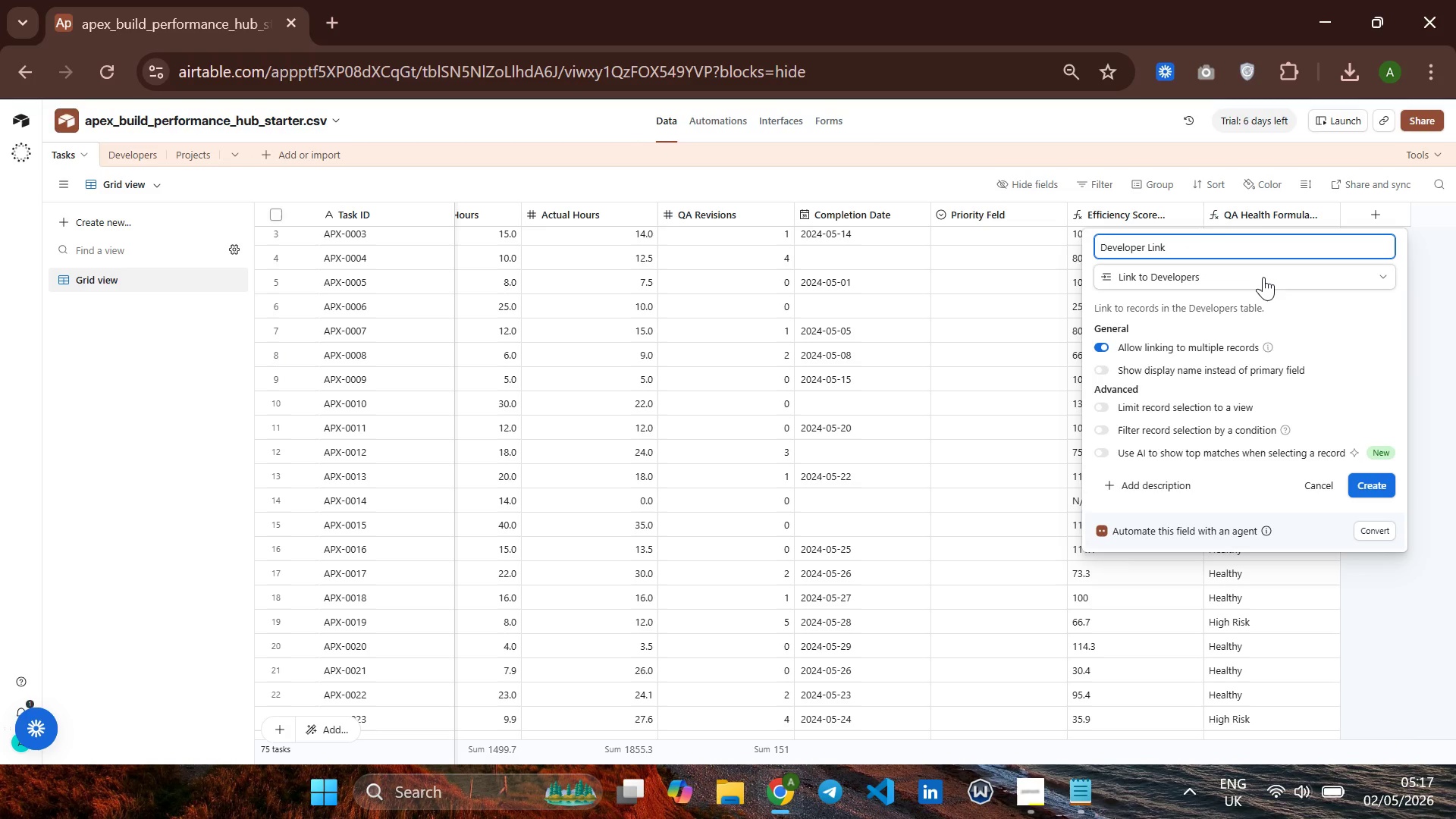 
left_click([1095, 346])
 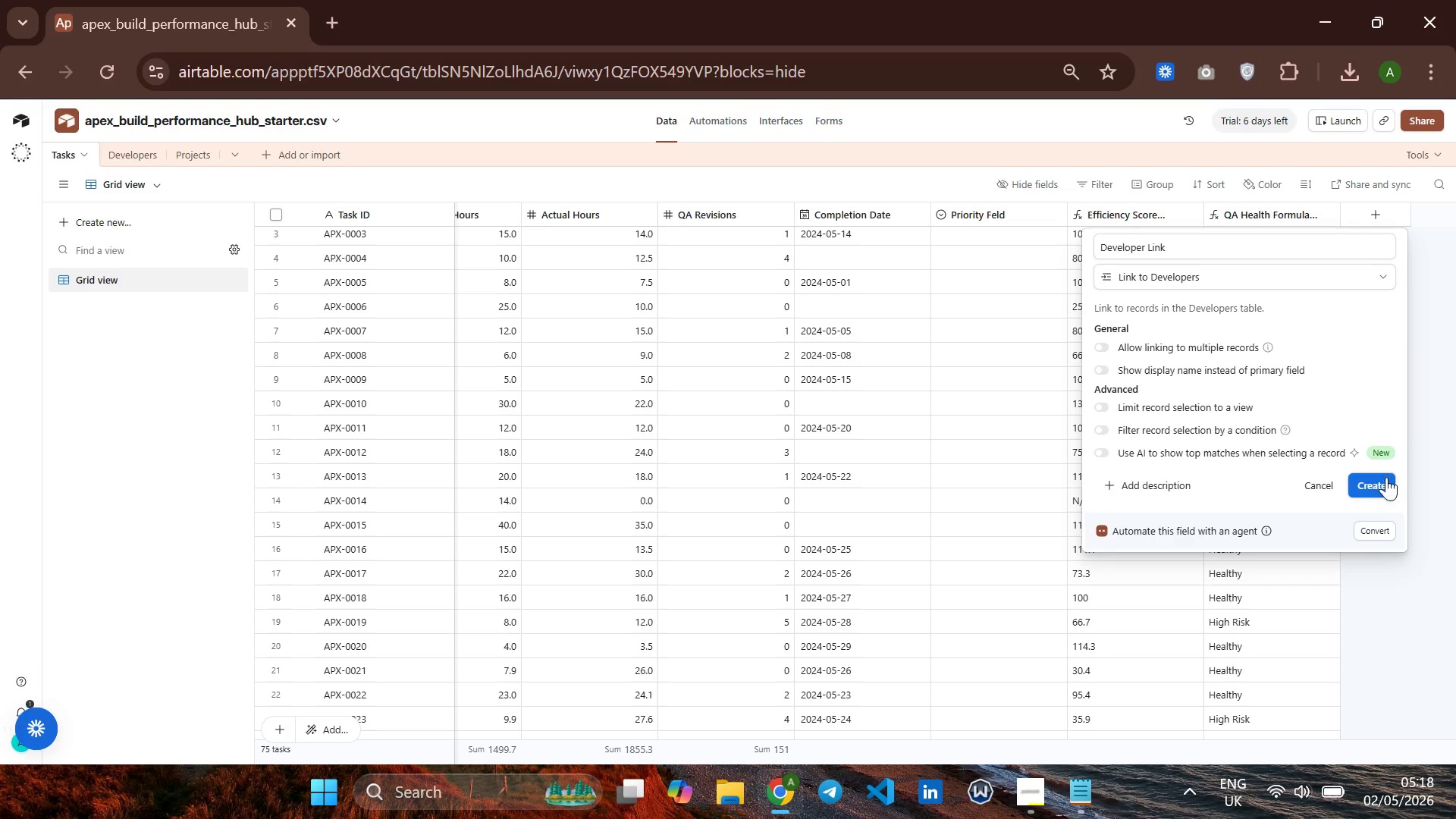 
left_click([1382, 482])
 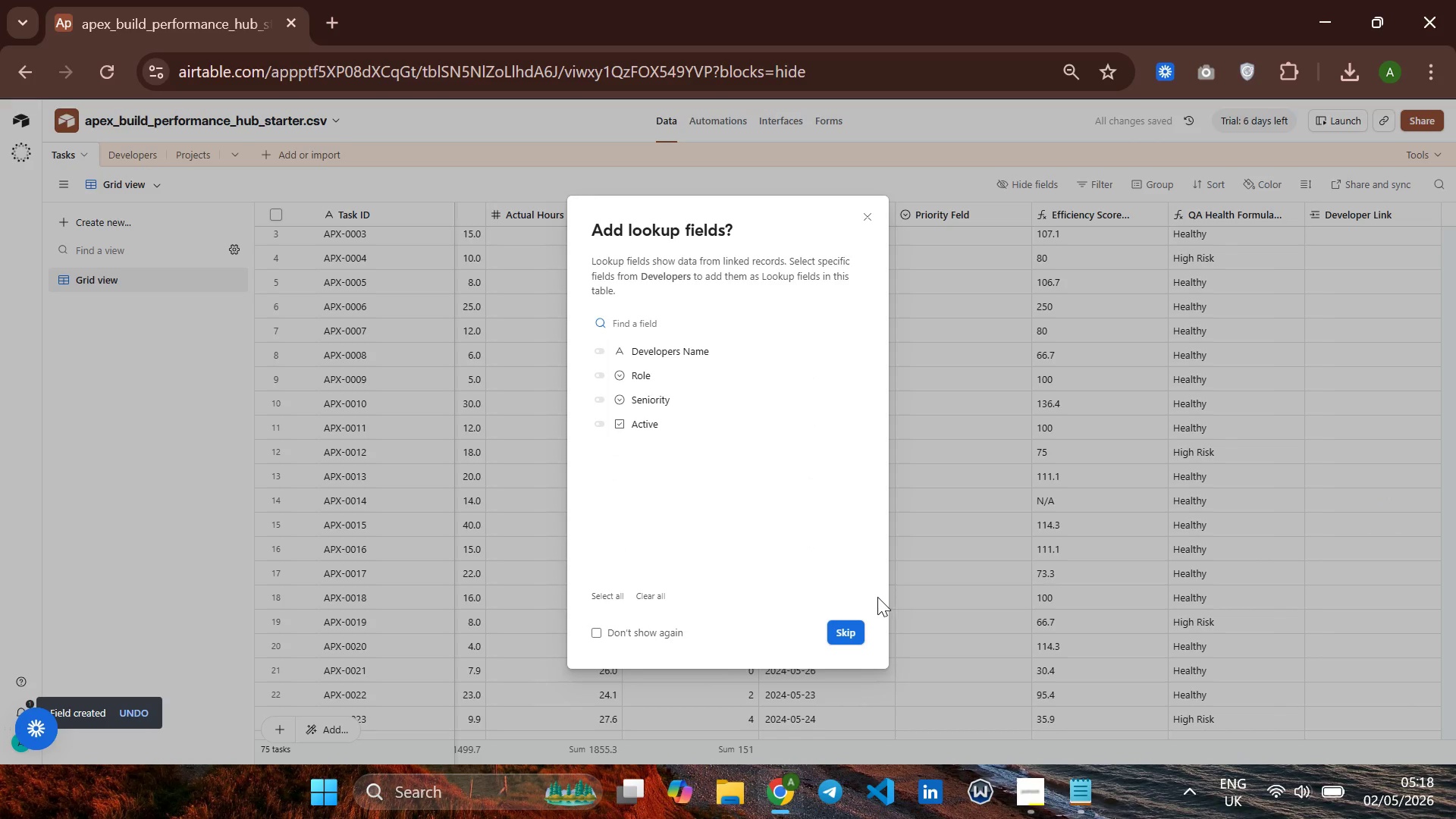 
wait(5.59)
 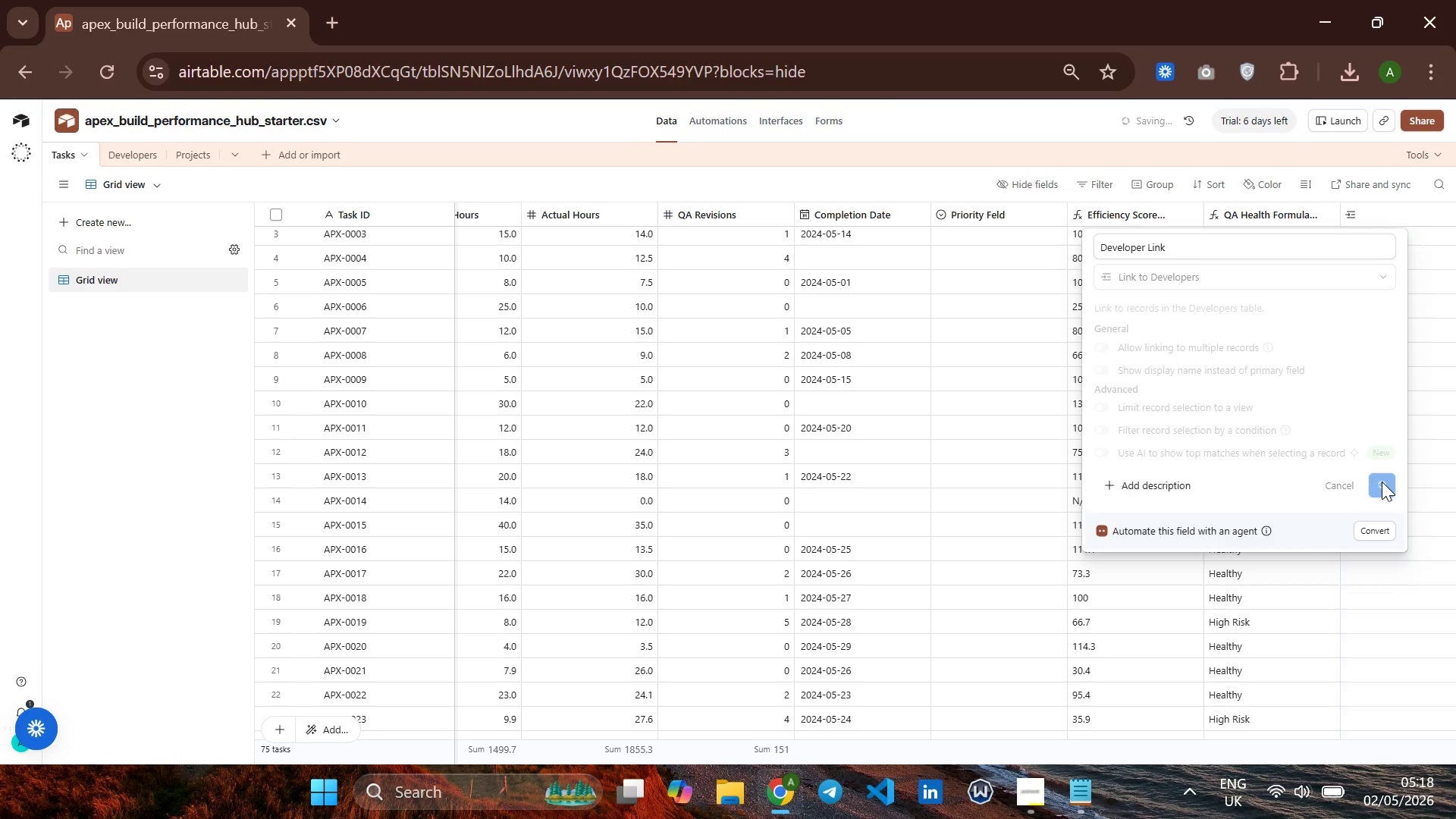 
left_click([845, 626])
 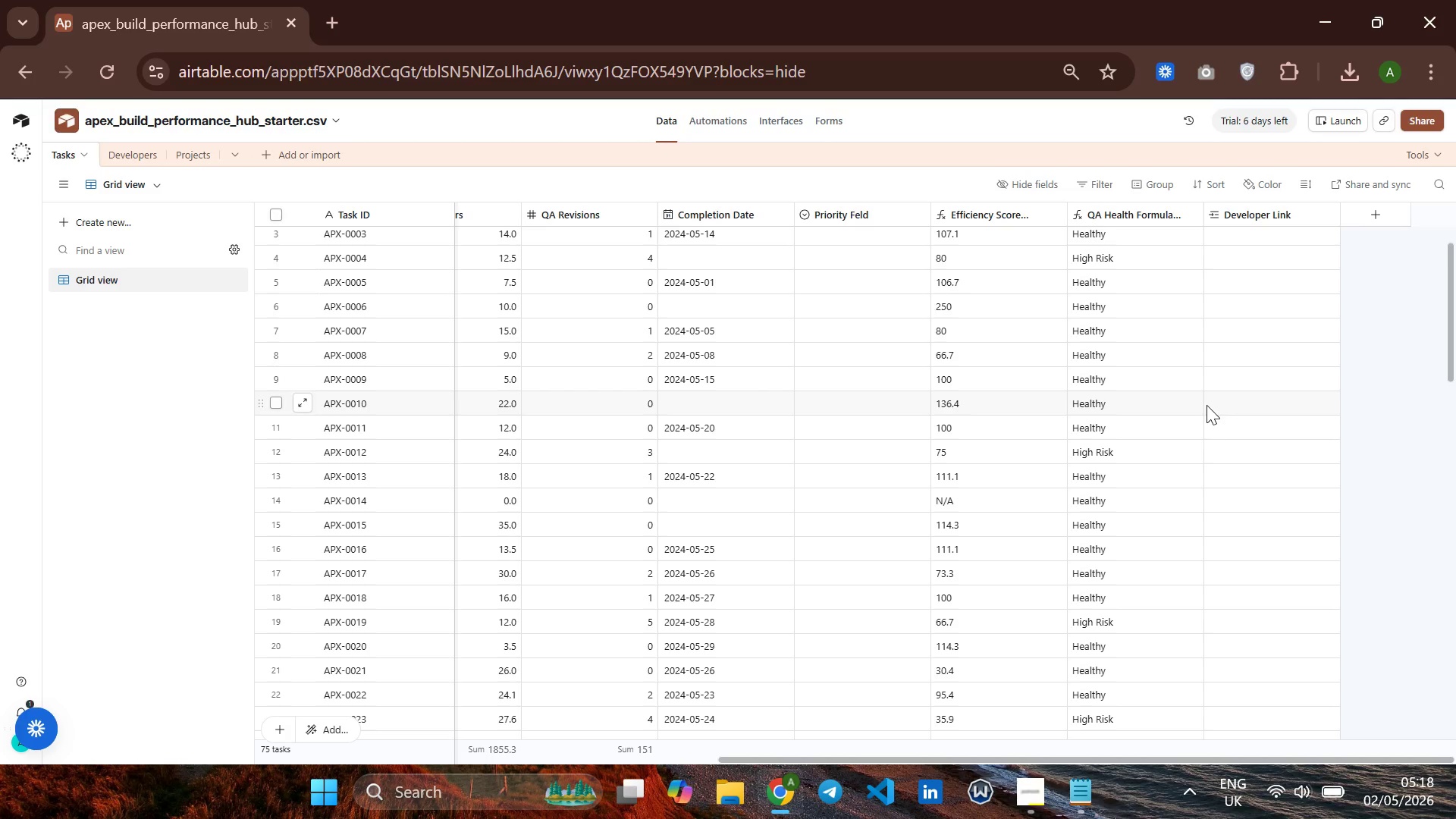 
wait(21.33)
 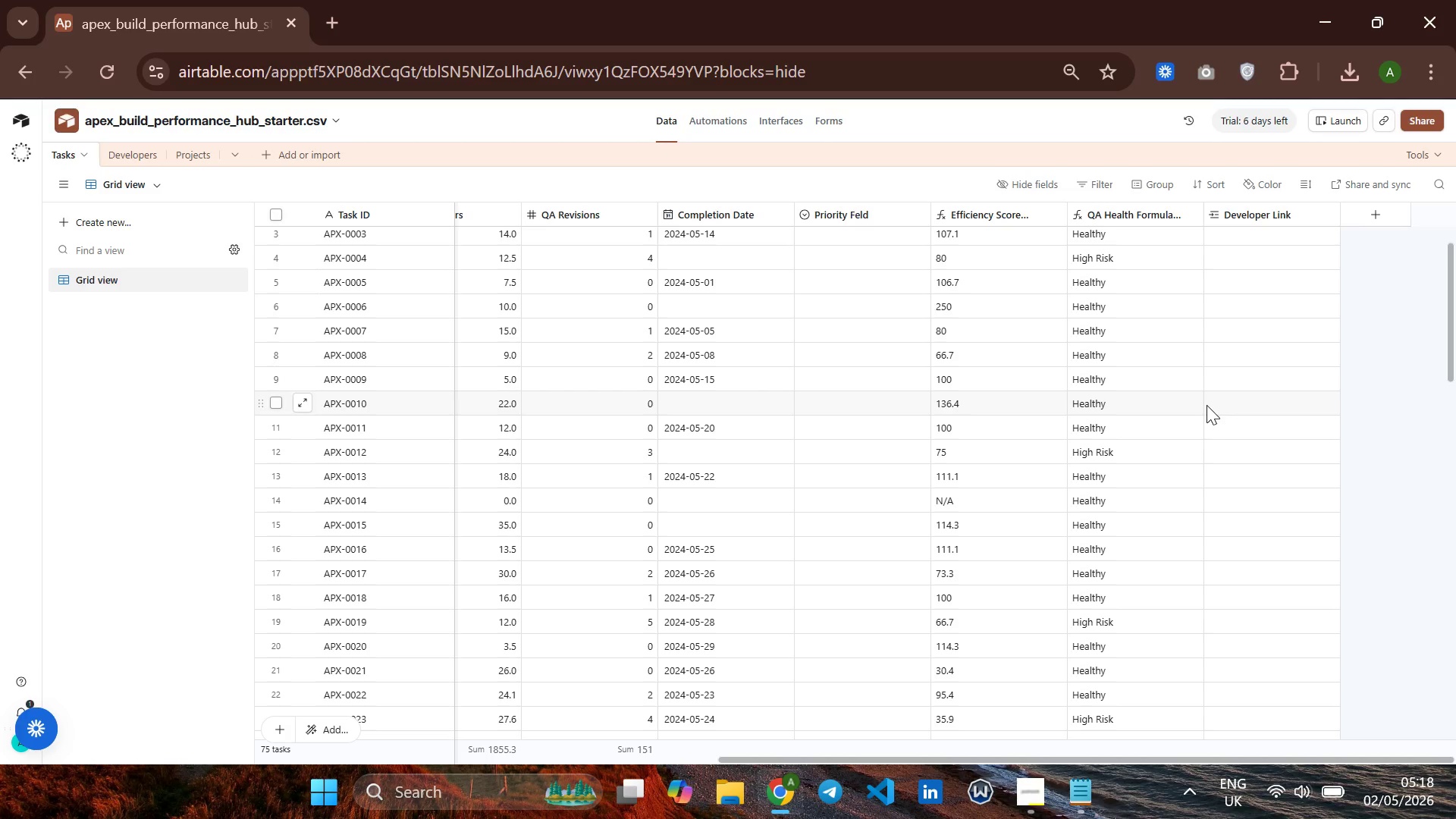 
left_click([1261, 237])
 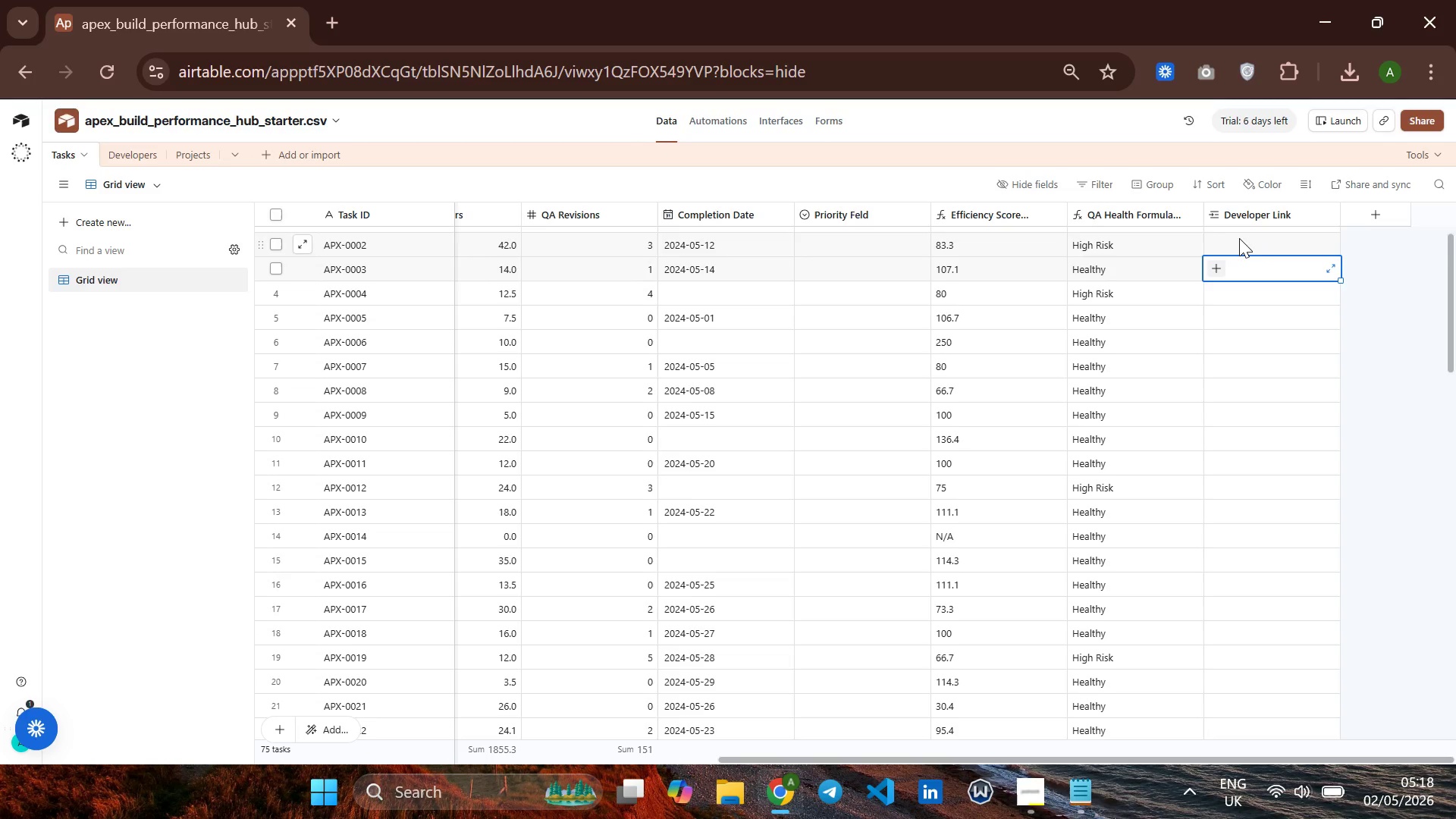 
left_click([1230, 238])
 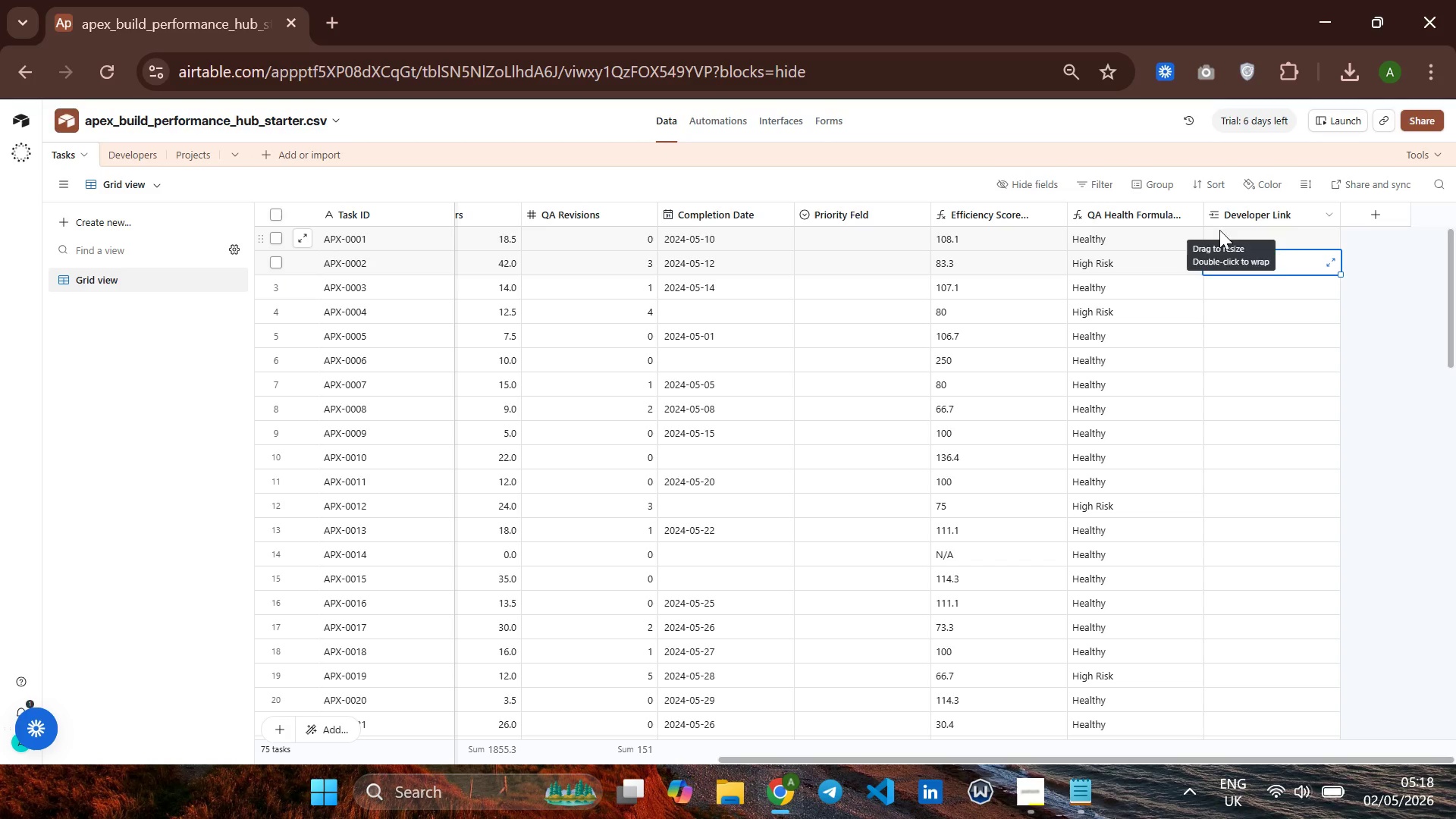 
left_click([1220, 240])
 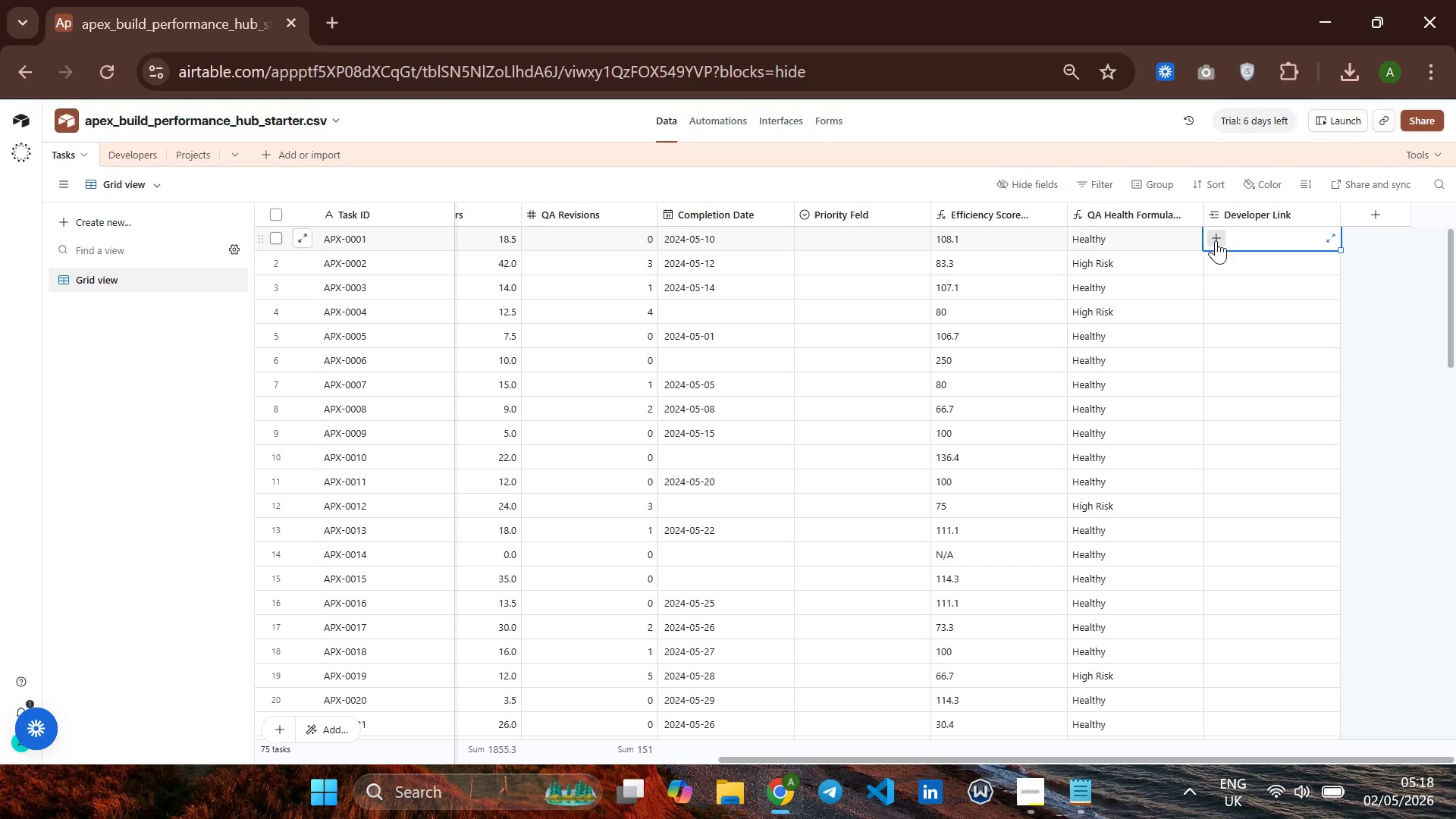 
left_click([1216, 238])
 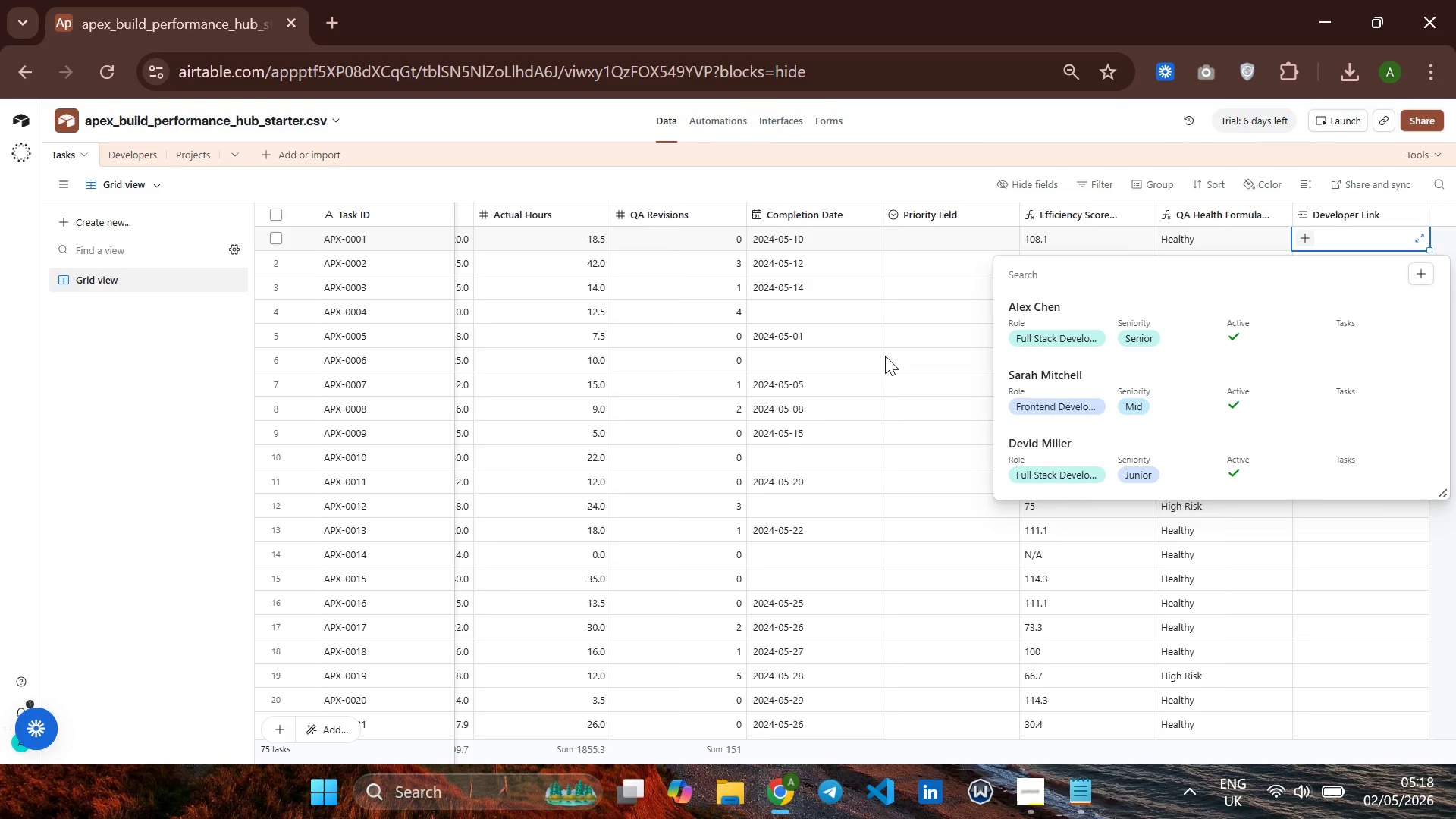 
wait(12.62)
 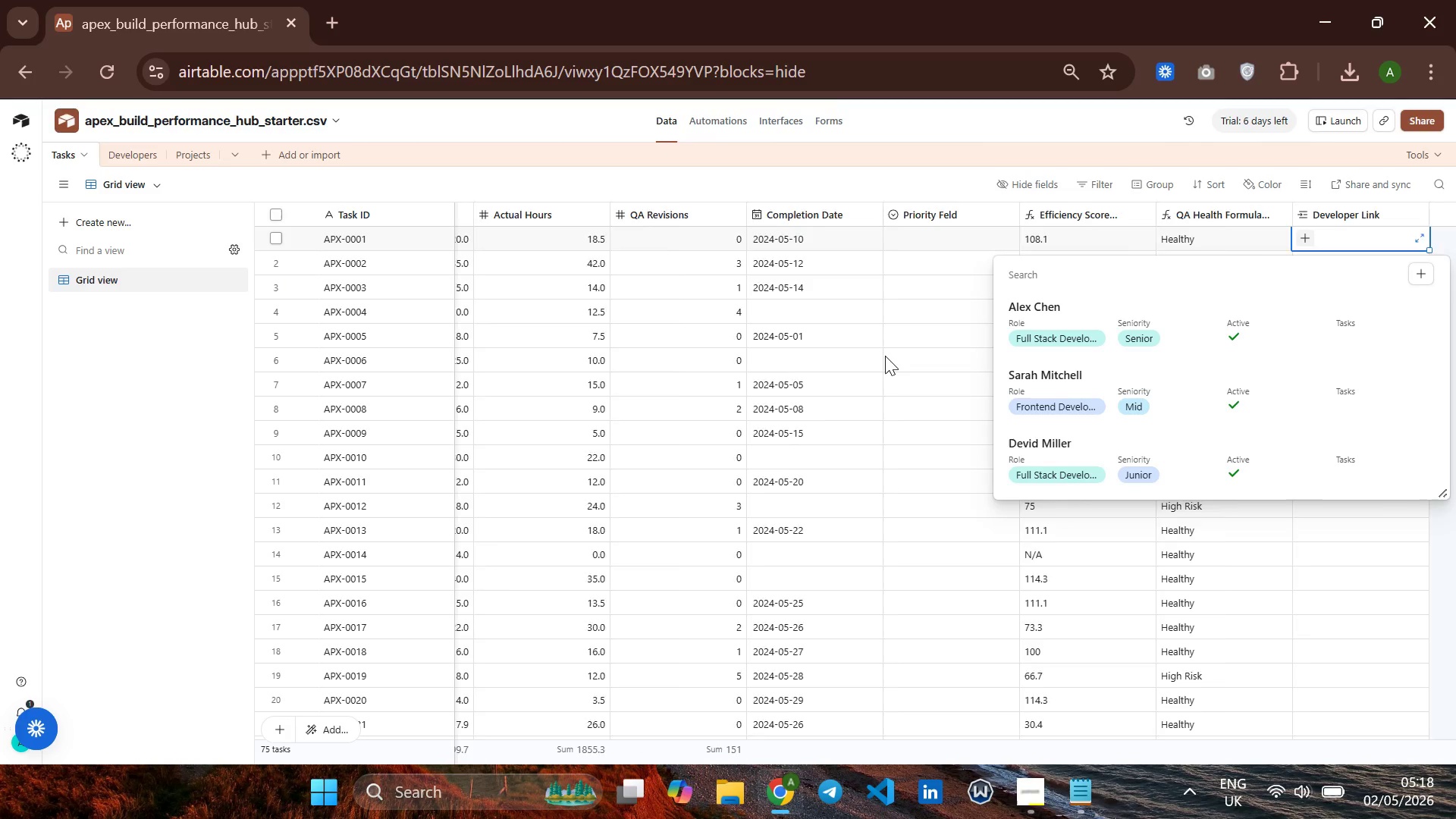 
left_click([1220, 234])
 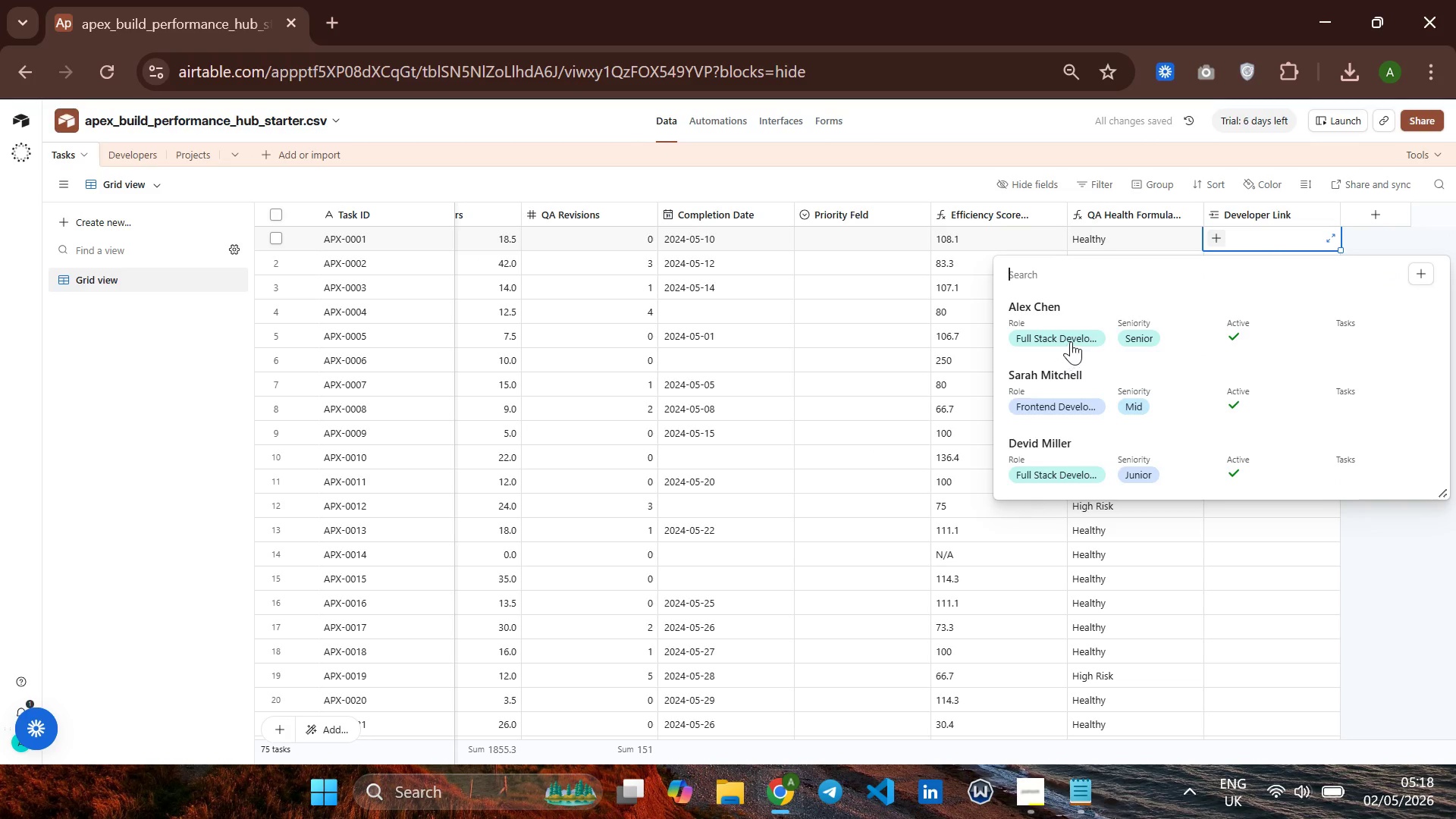 
left_click([1068, 318])
 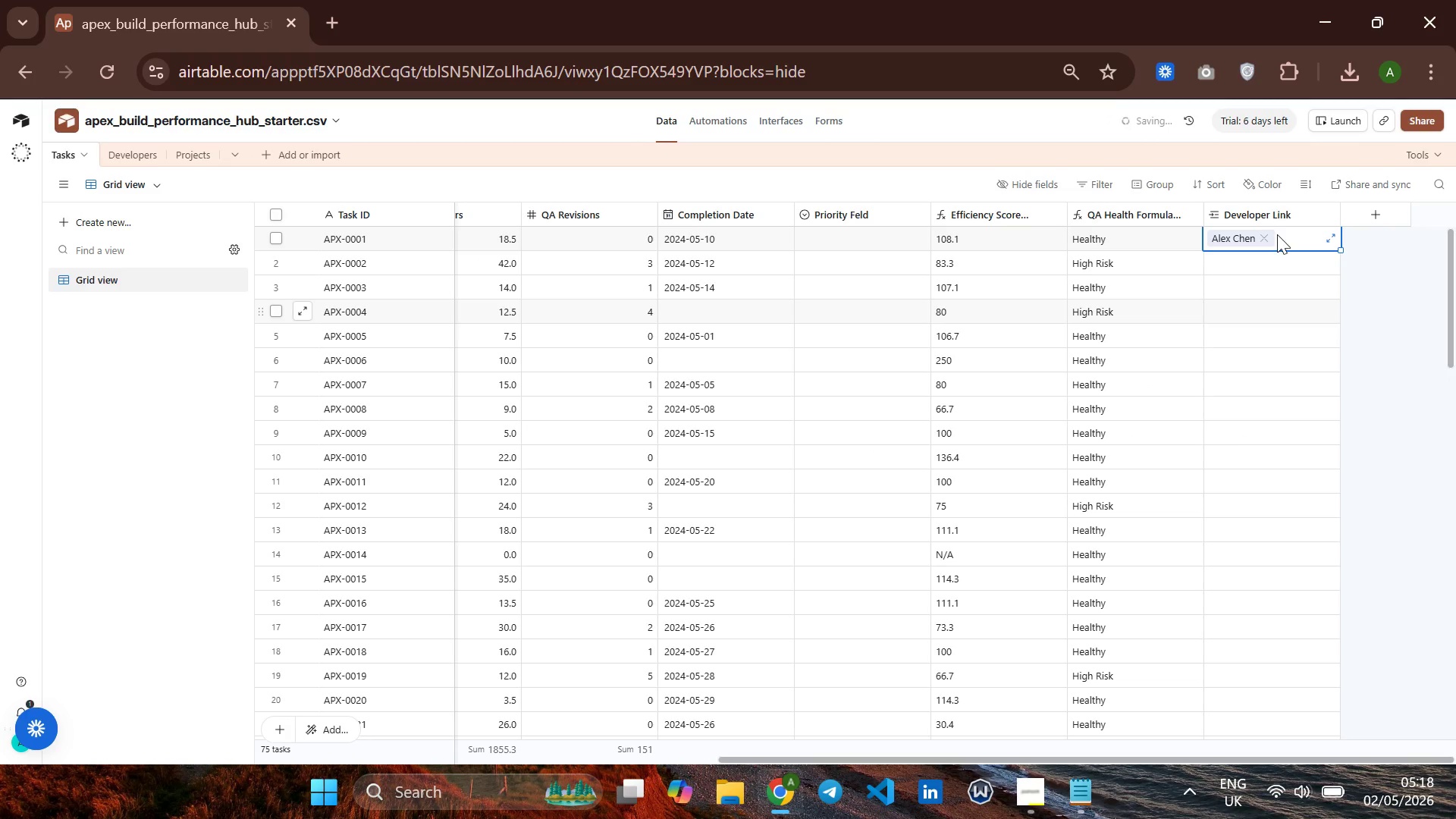 
left_click([1269, 234])
 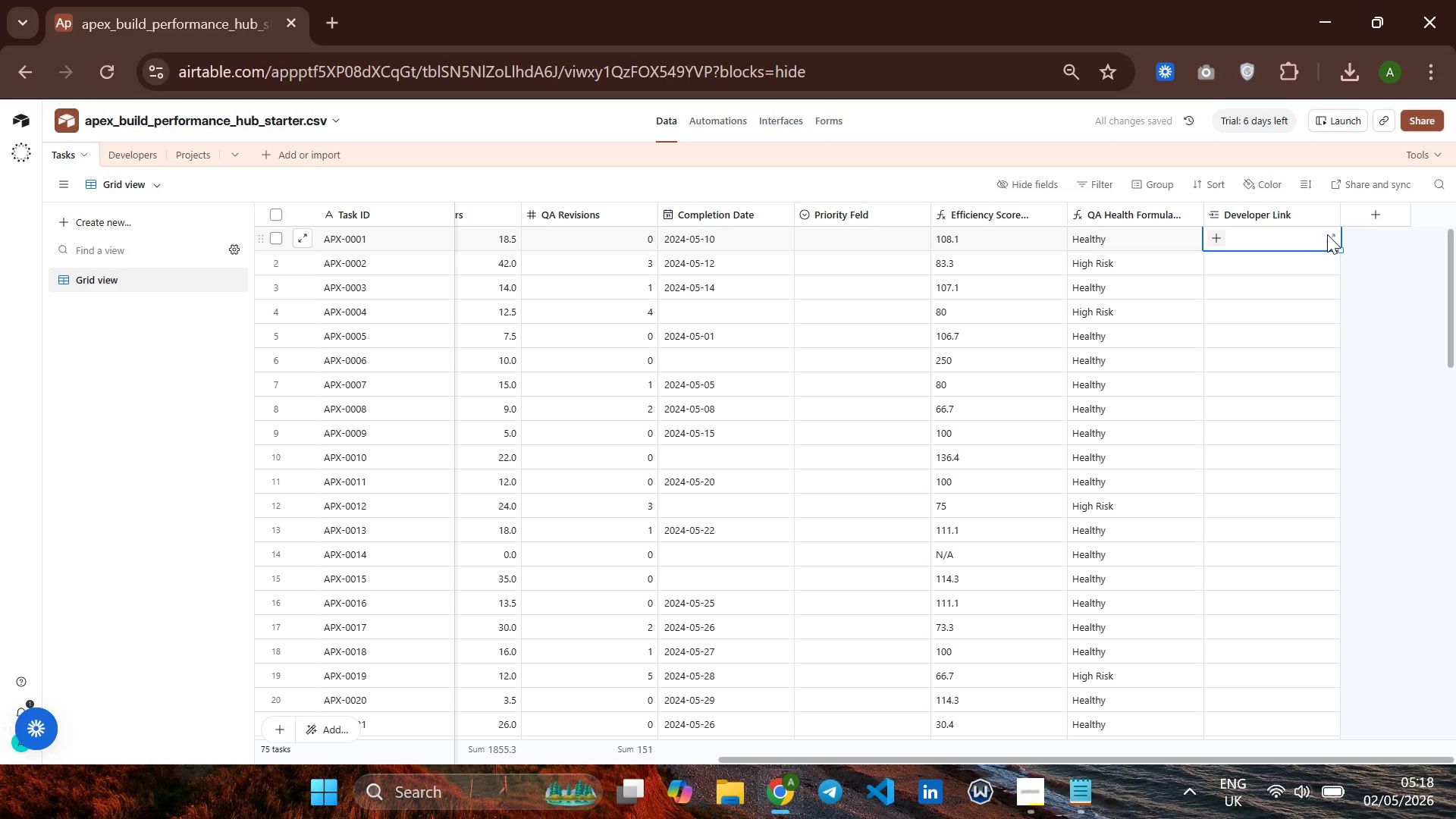 
left_click([1332, 234])
 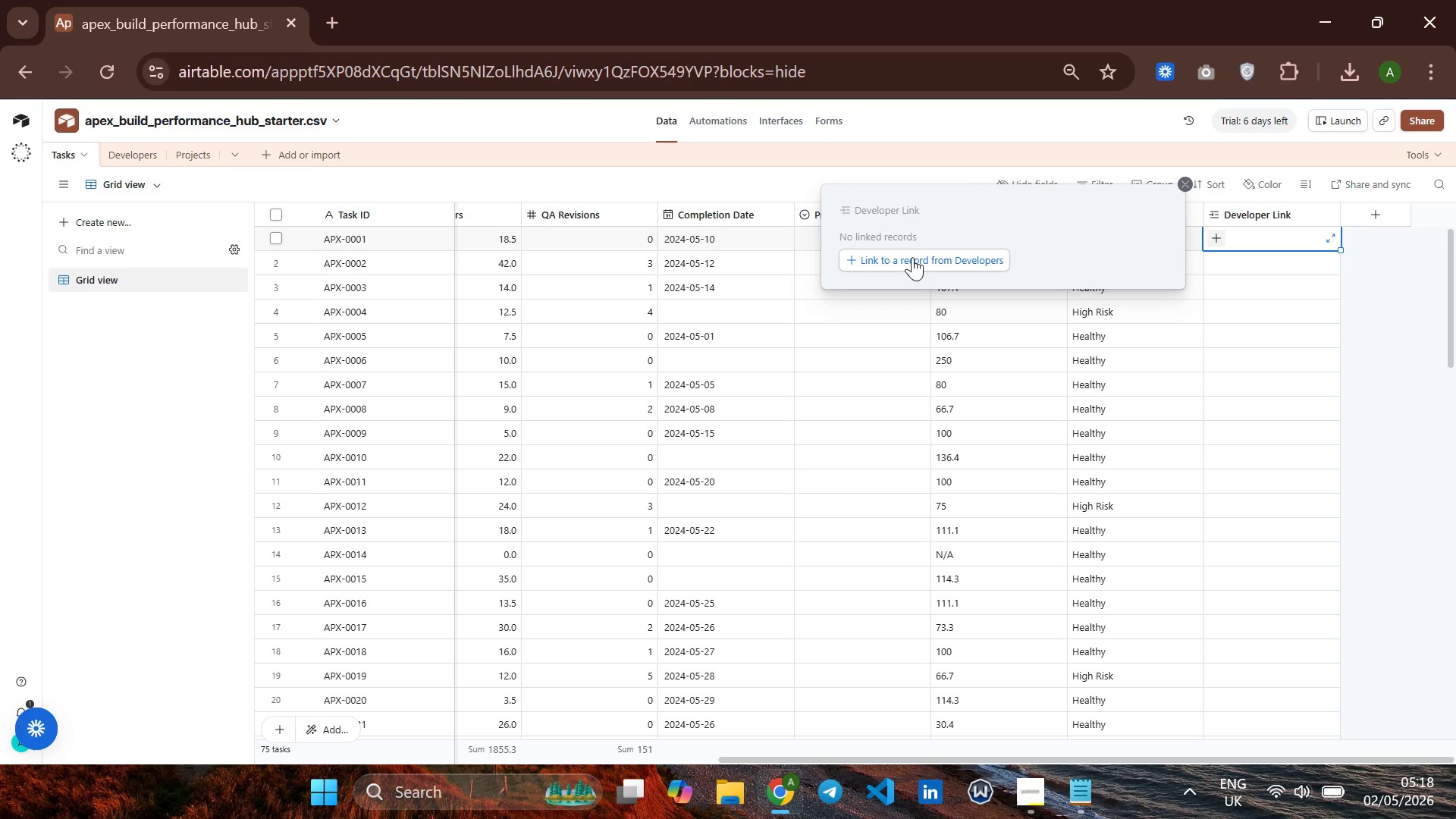 
wait(6.0)
 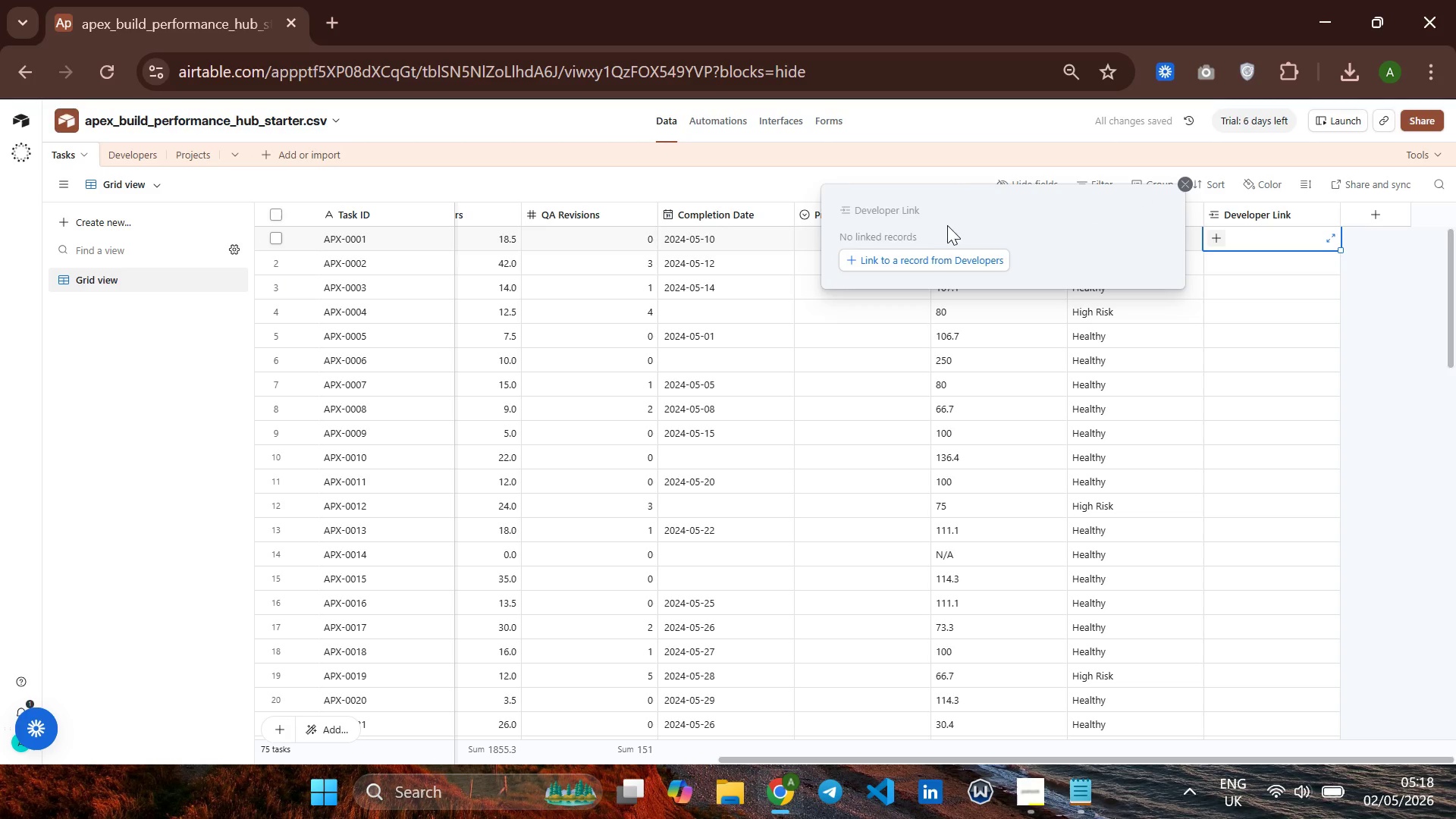 
left_click([1214, 237])
 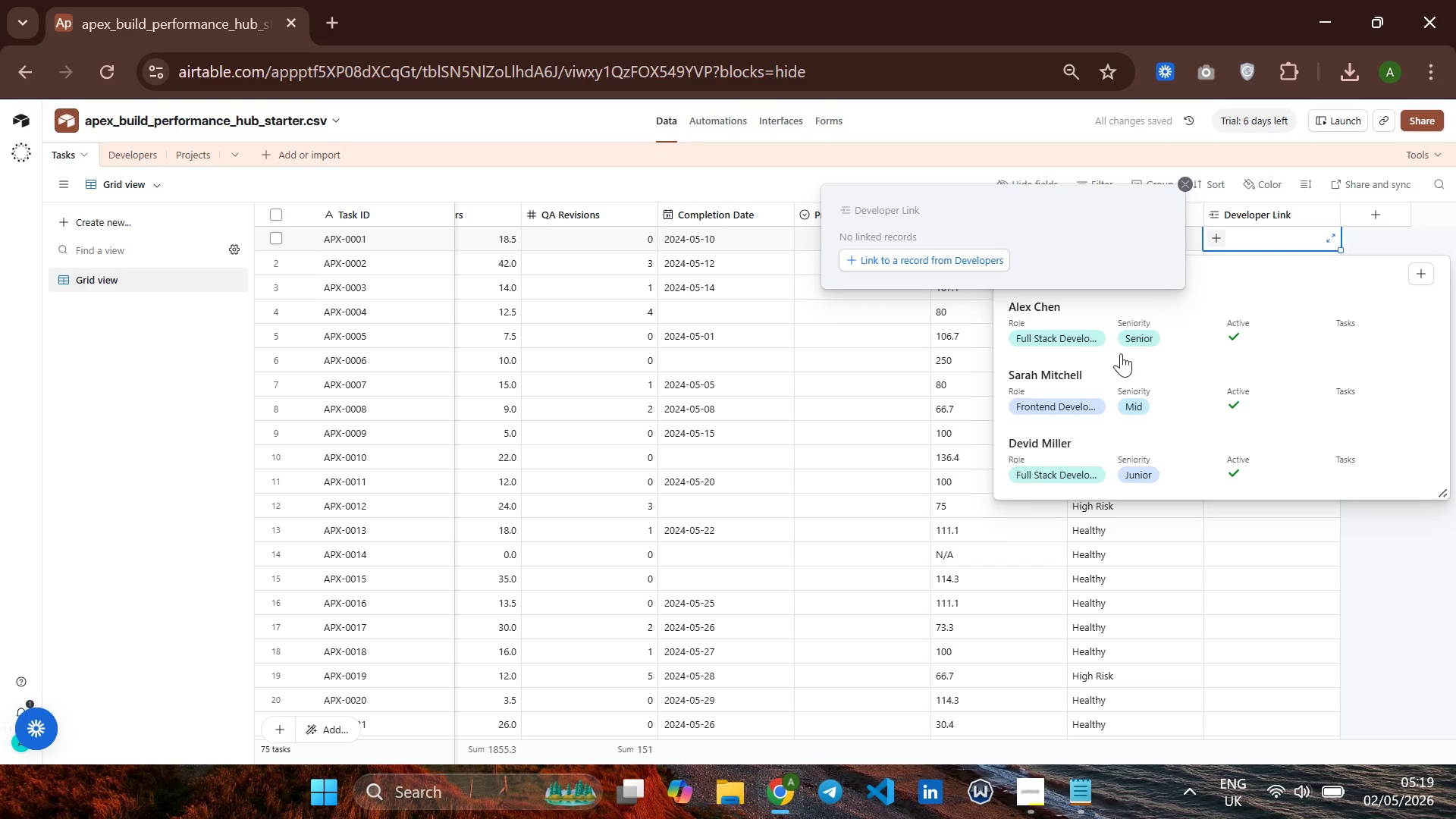 
mouse_move([1109, 337])
 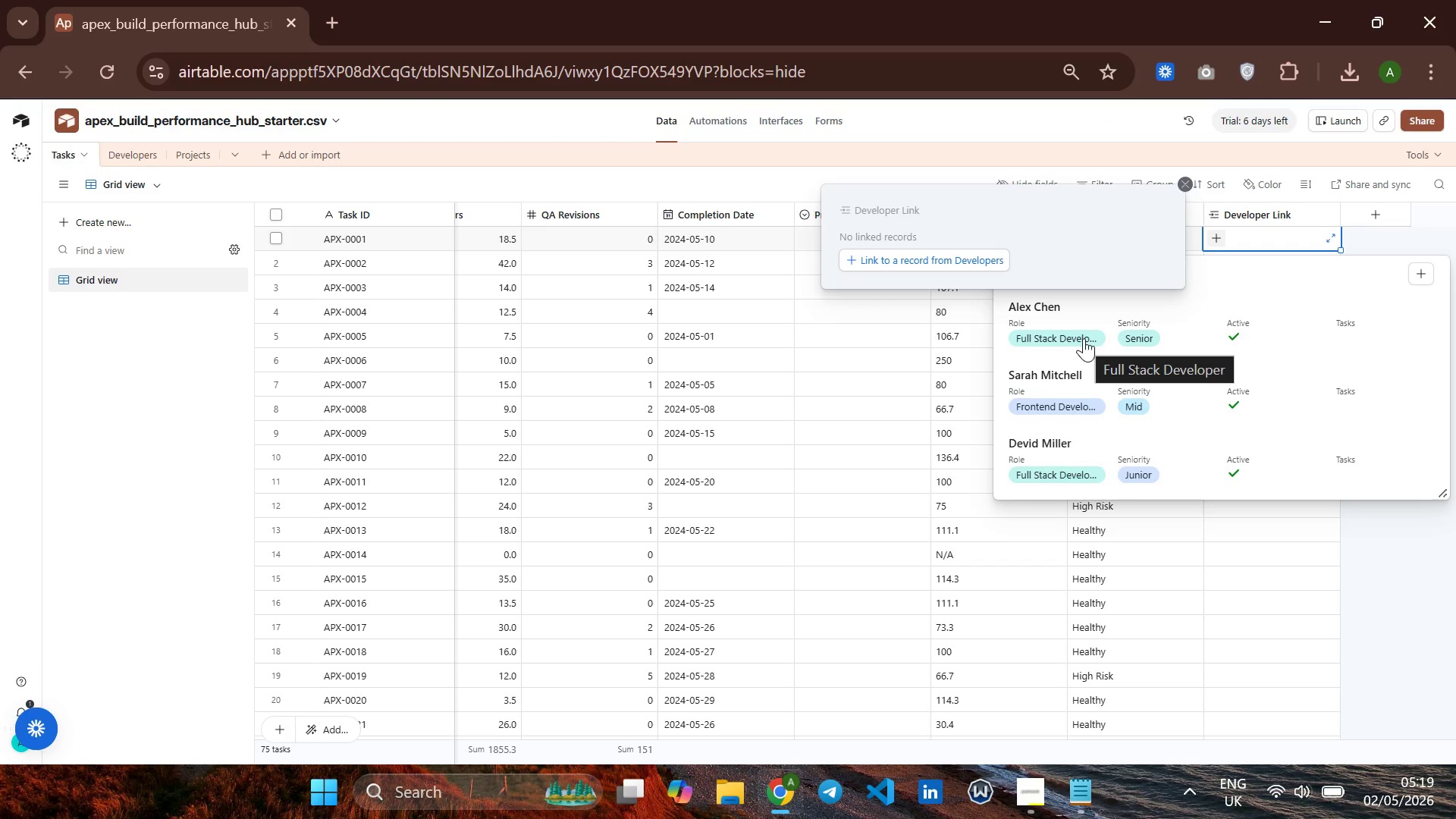 
left_click([1084, 338])
 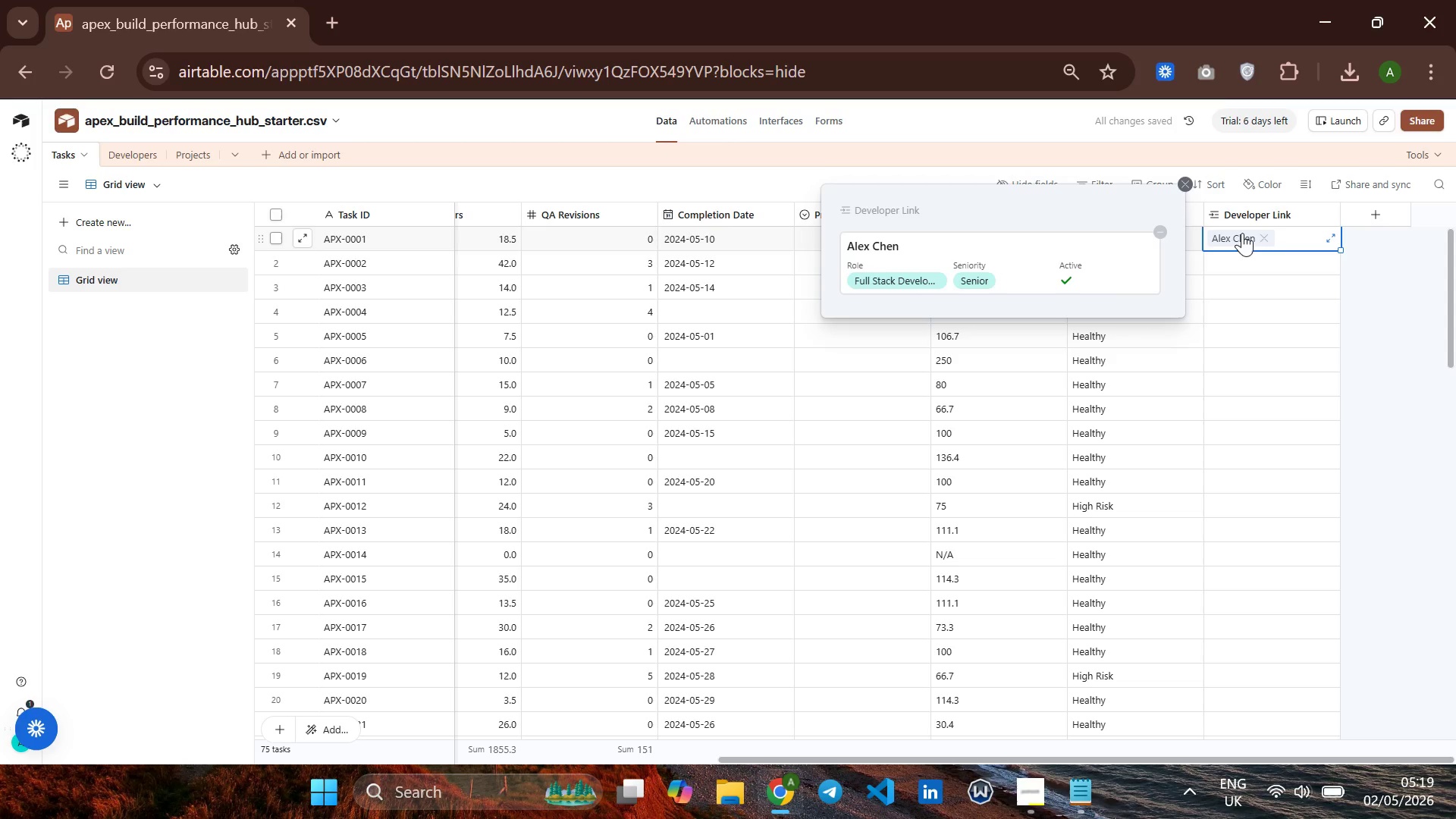 
left_click([1262, 232])
 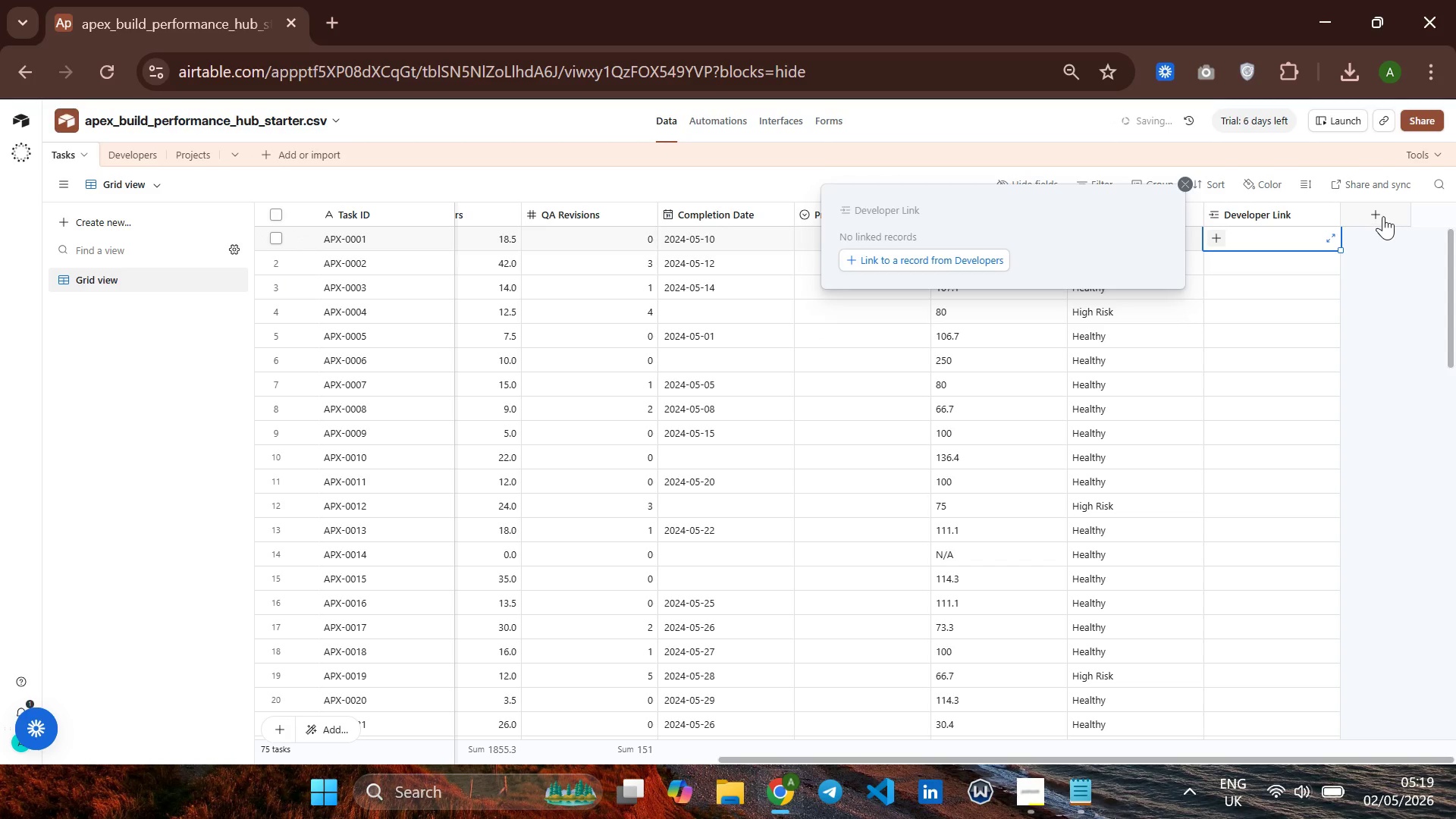 
left_click([1382, 212])
 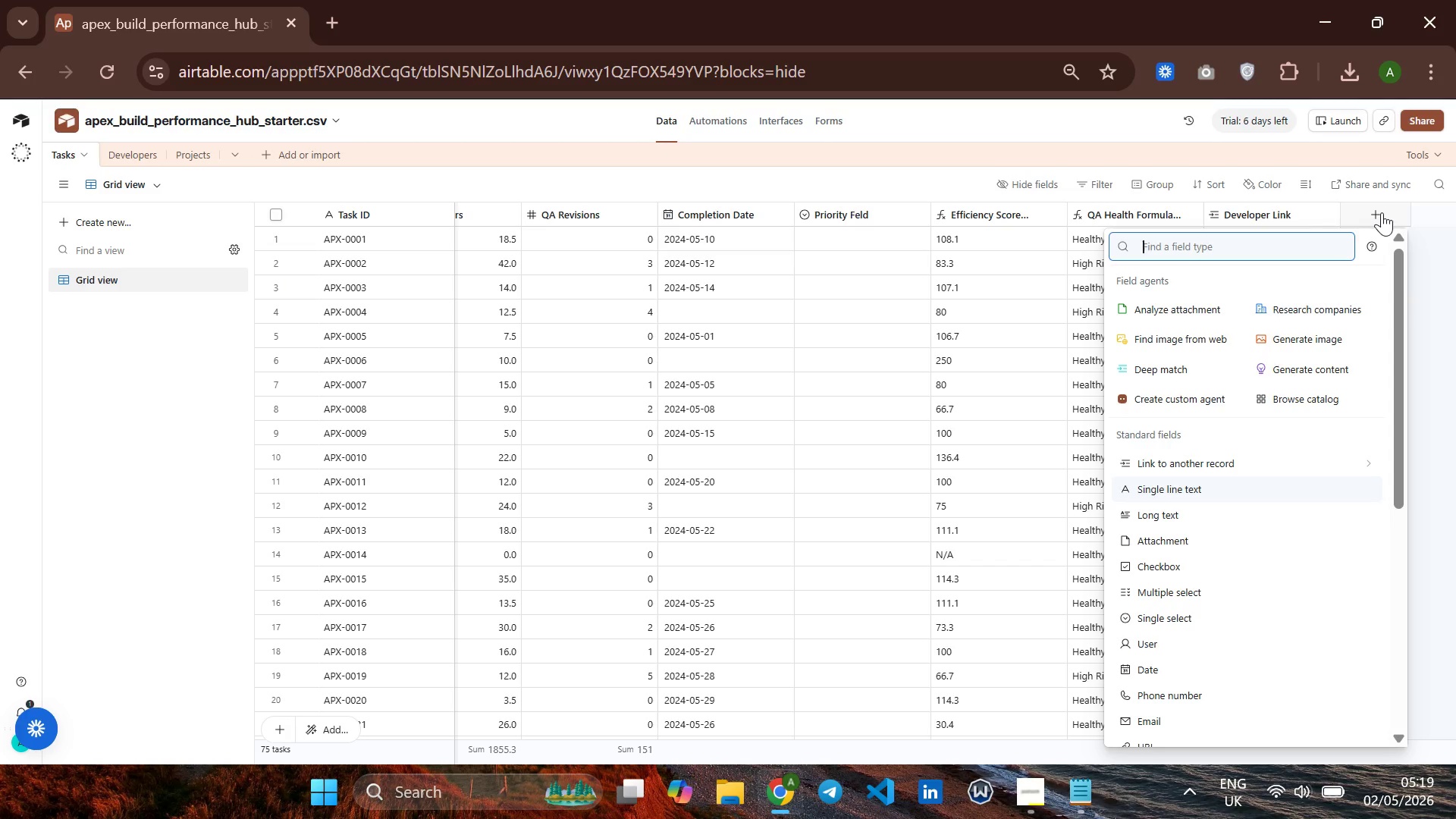 
wait(14.16)
 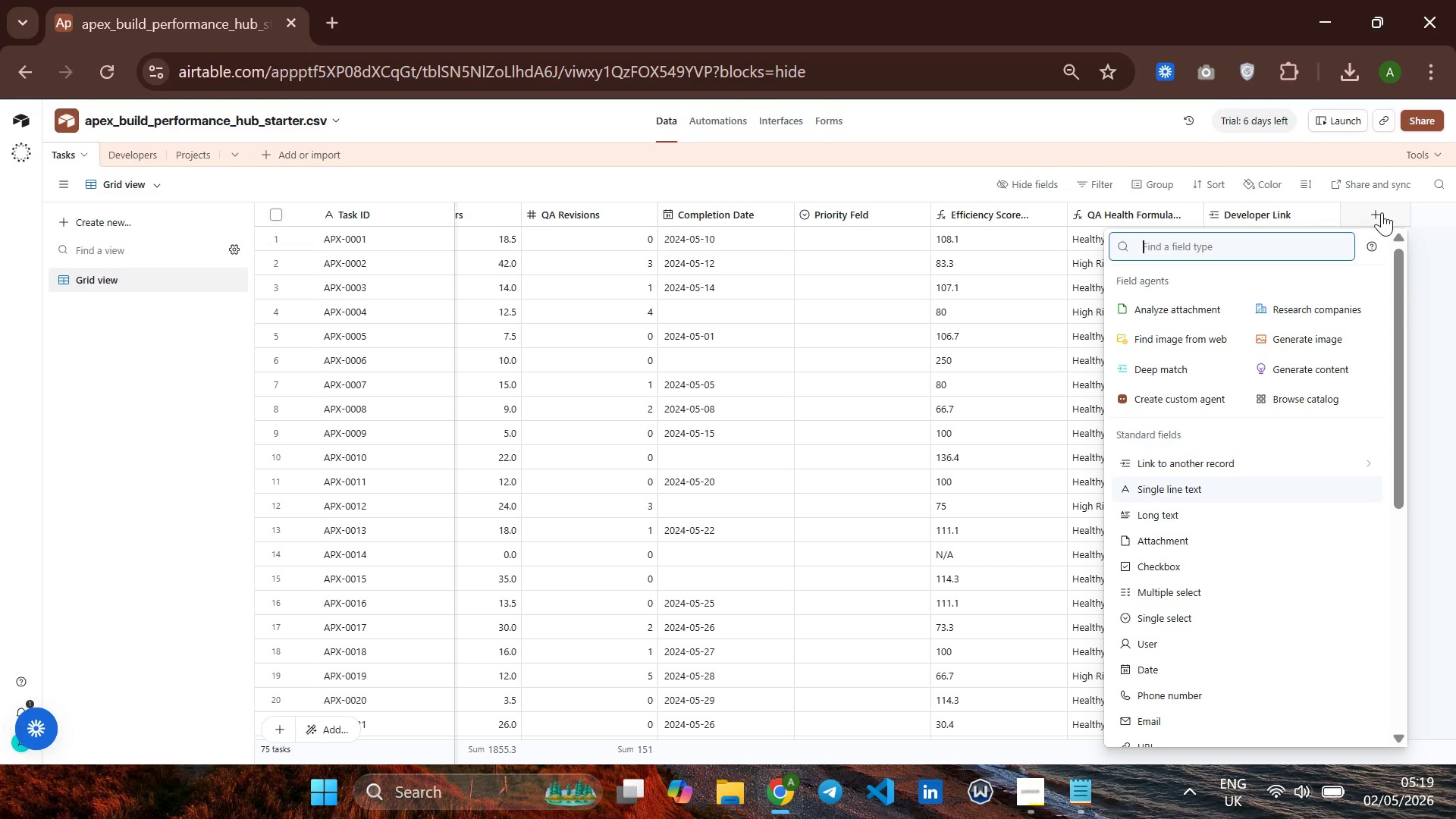 
left_click([1018, 287])
 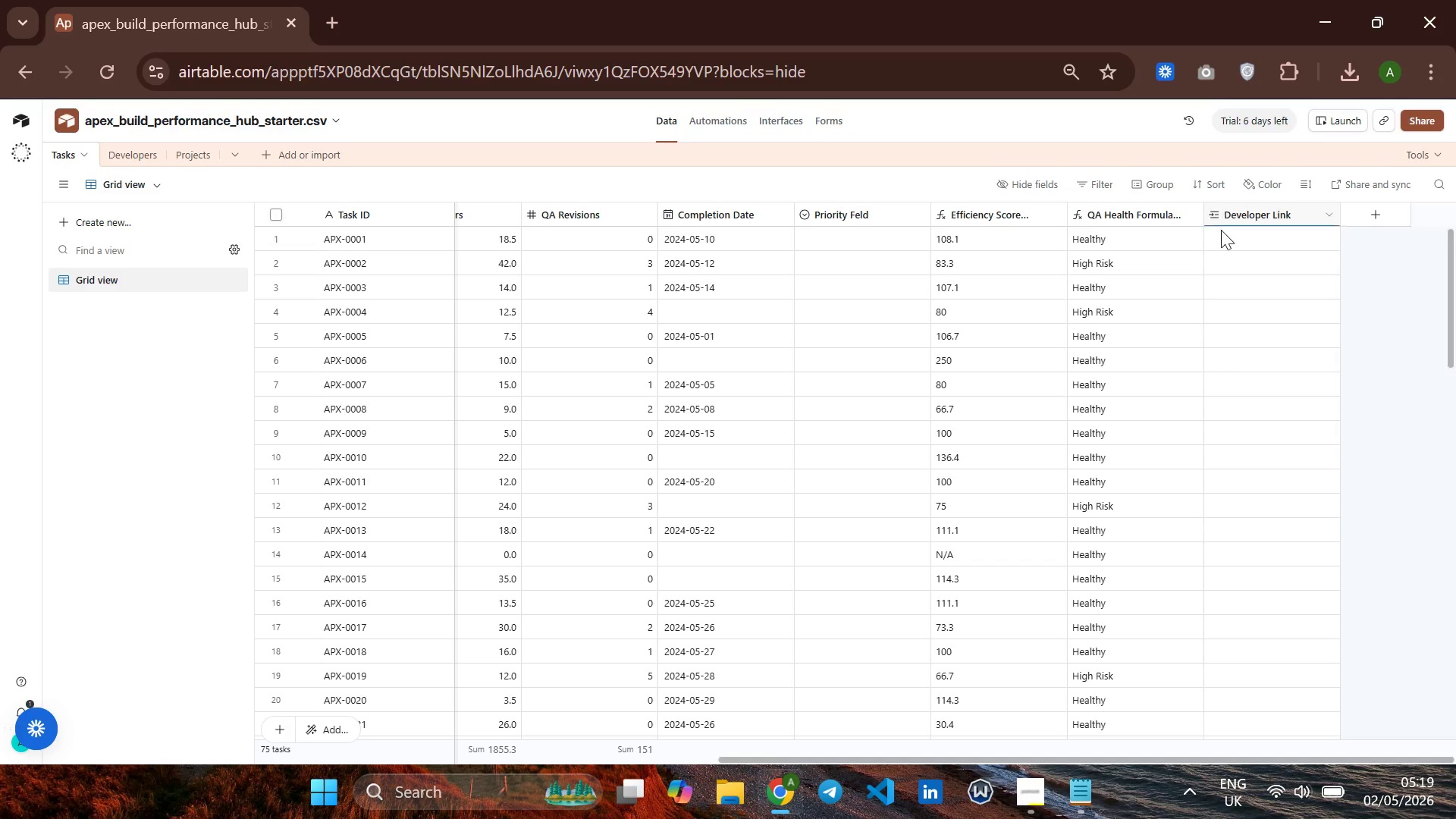 
left_click([1217, 231])
 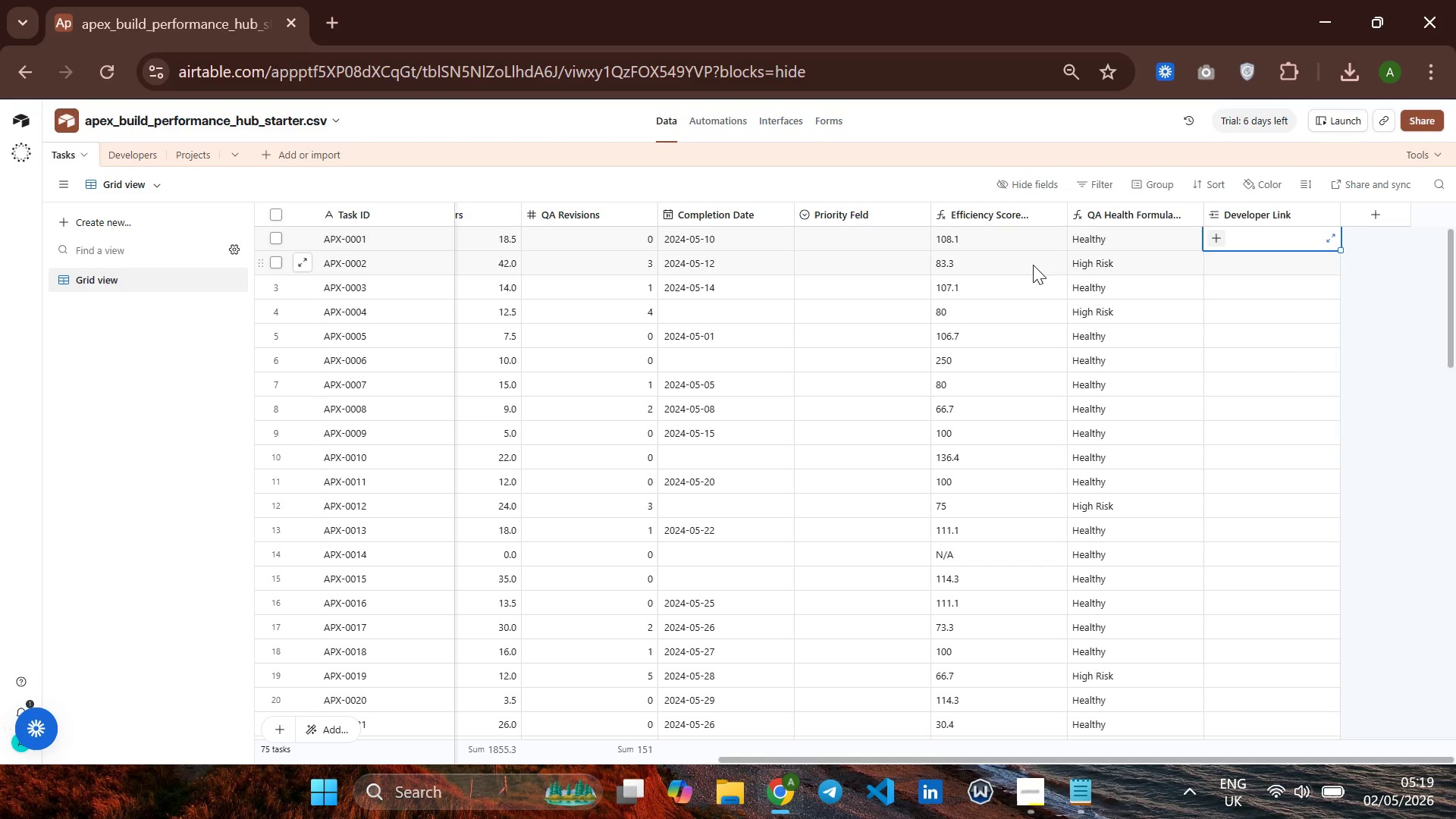 
mouse_move([995, 259])
 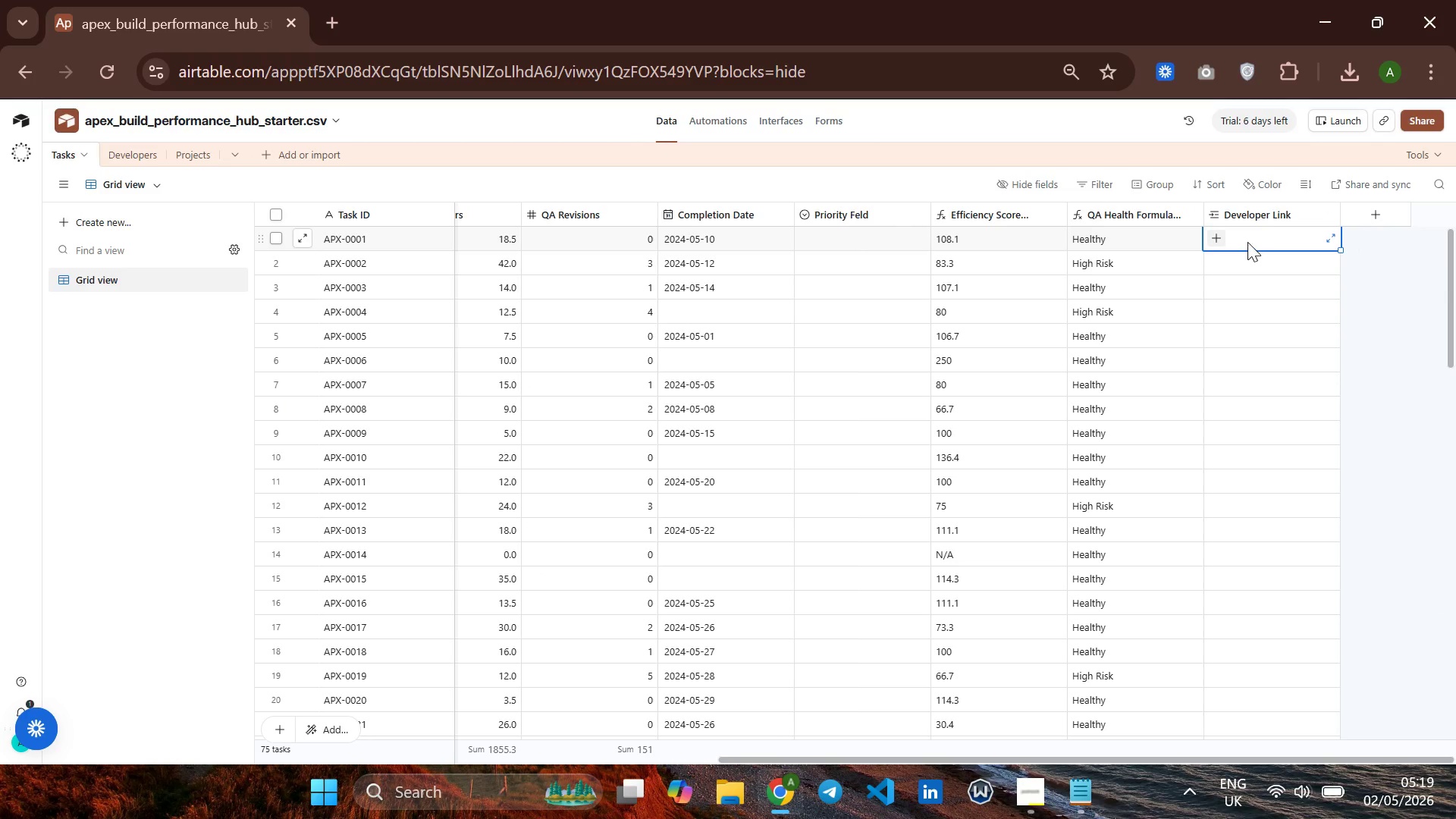 
left_click([1247, 240])
 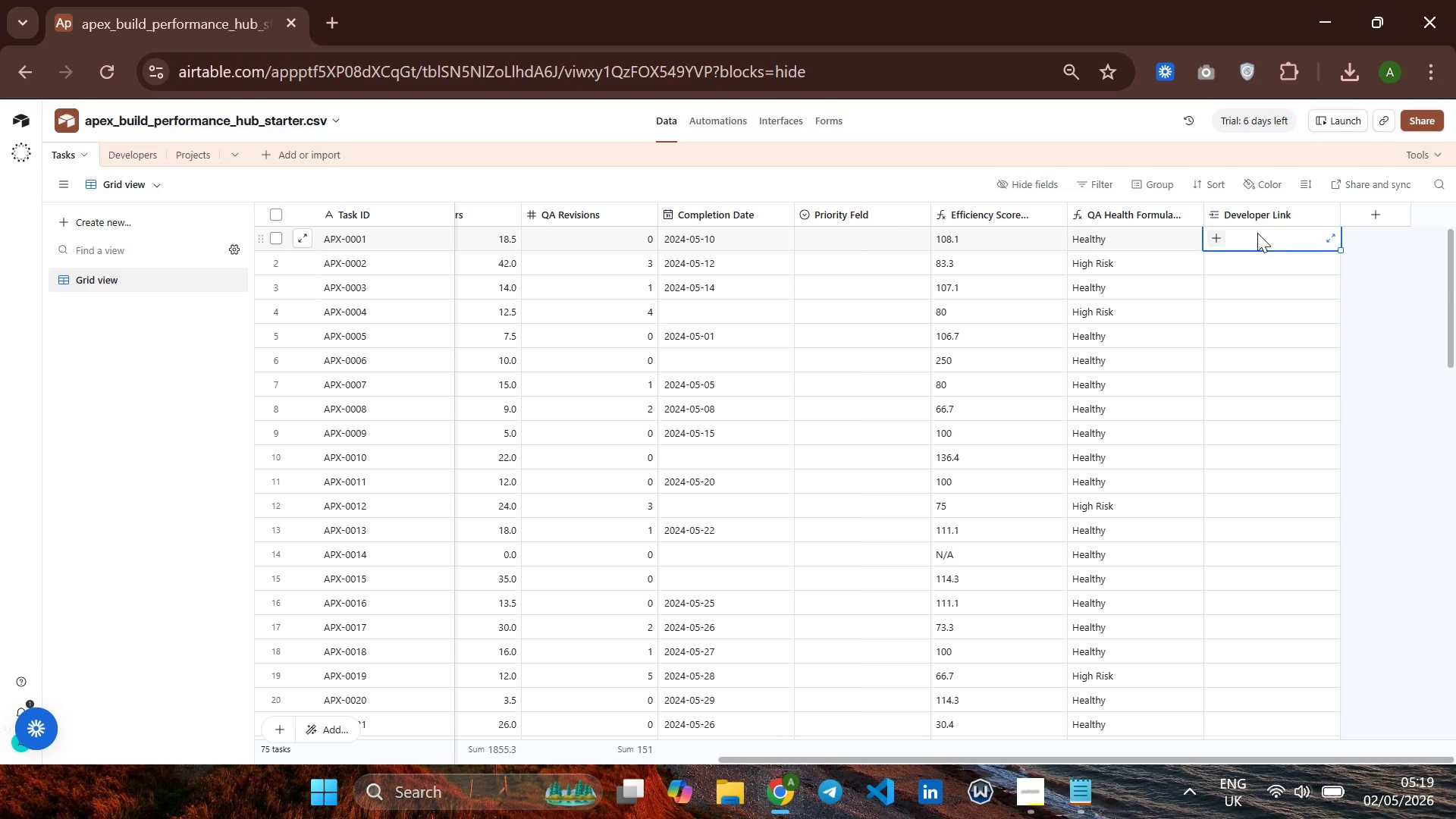 
left_click([1257, 233])
 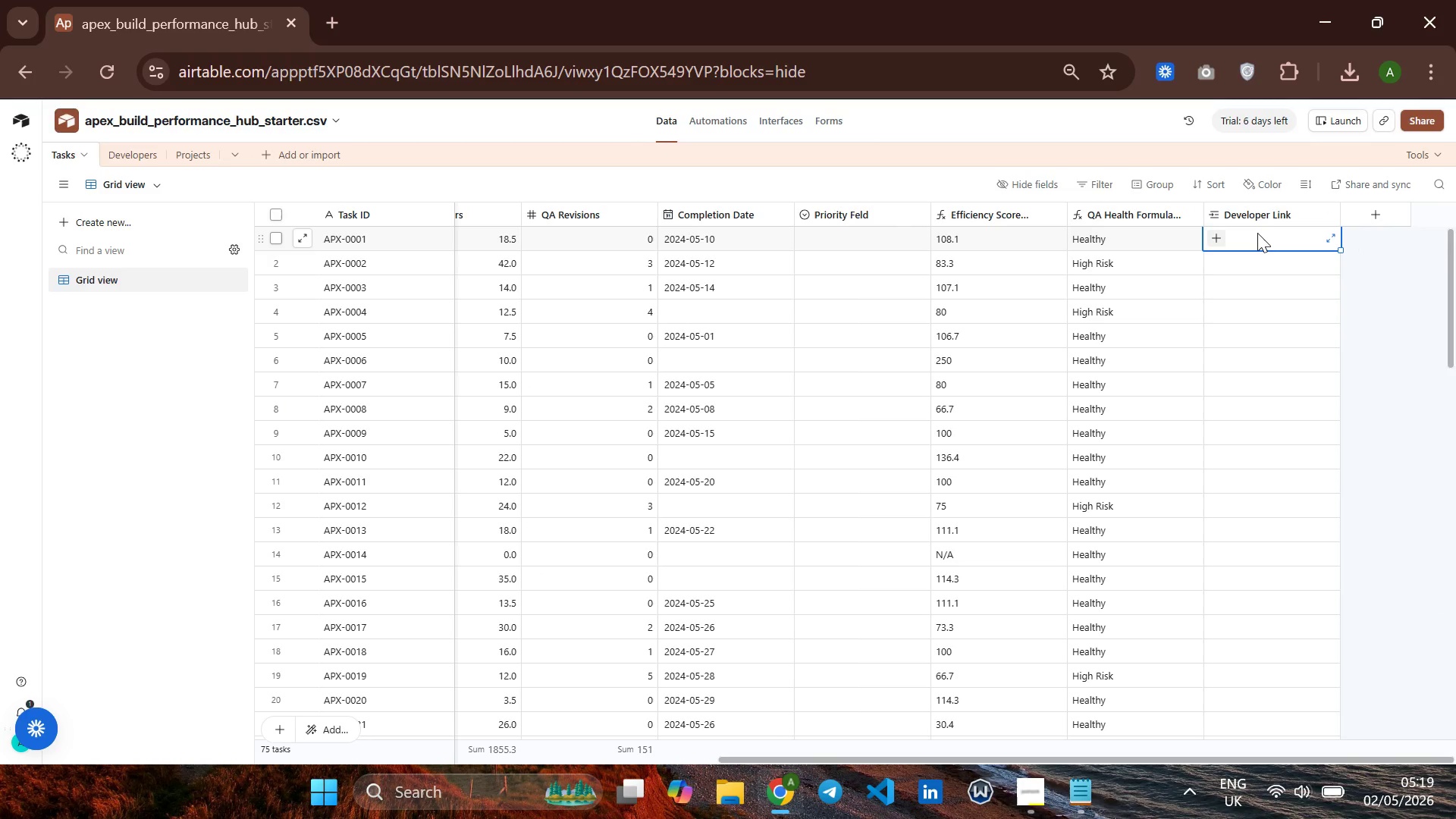 
type(alex x)
key(Backspace)
type(chen)
 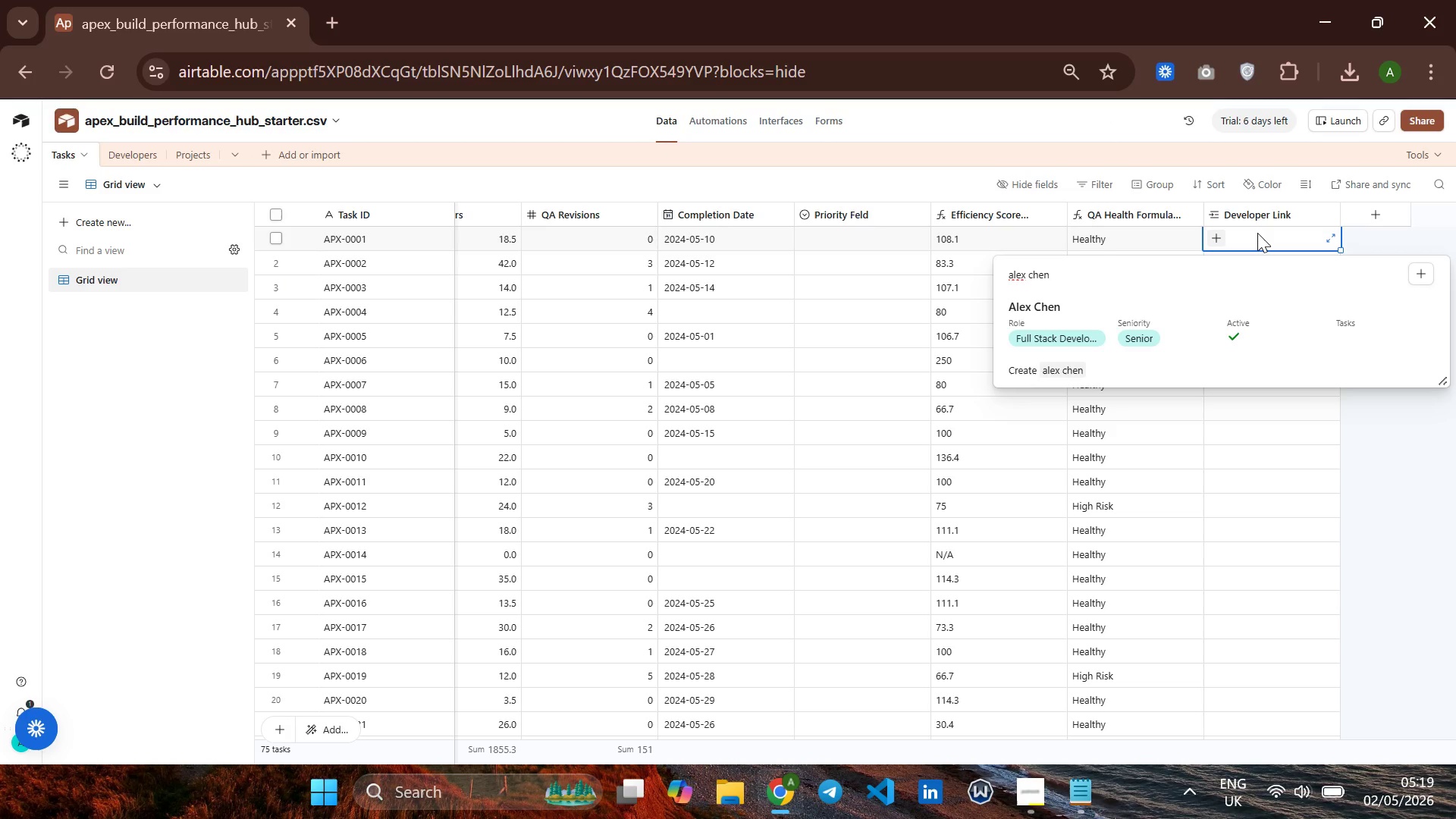 
key(Enter)
 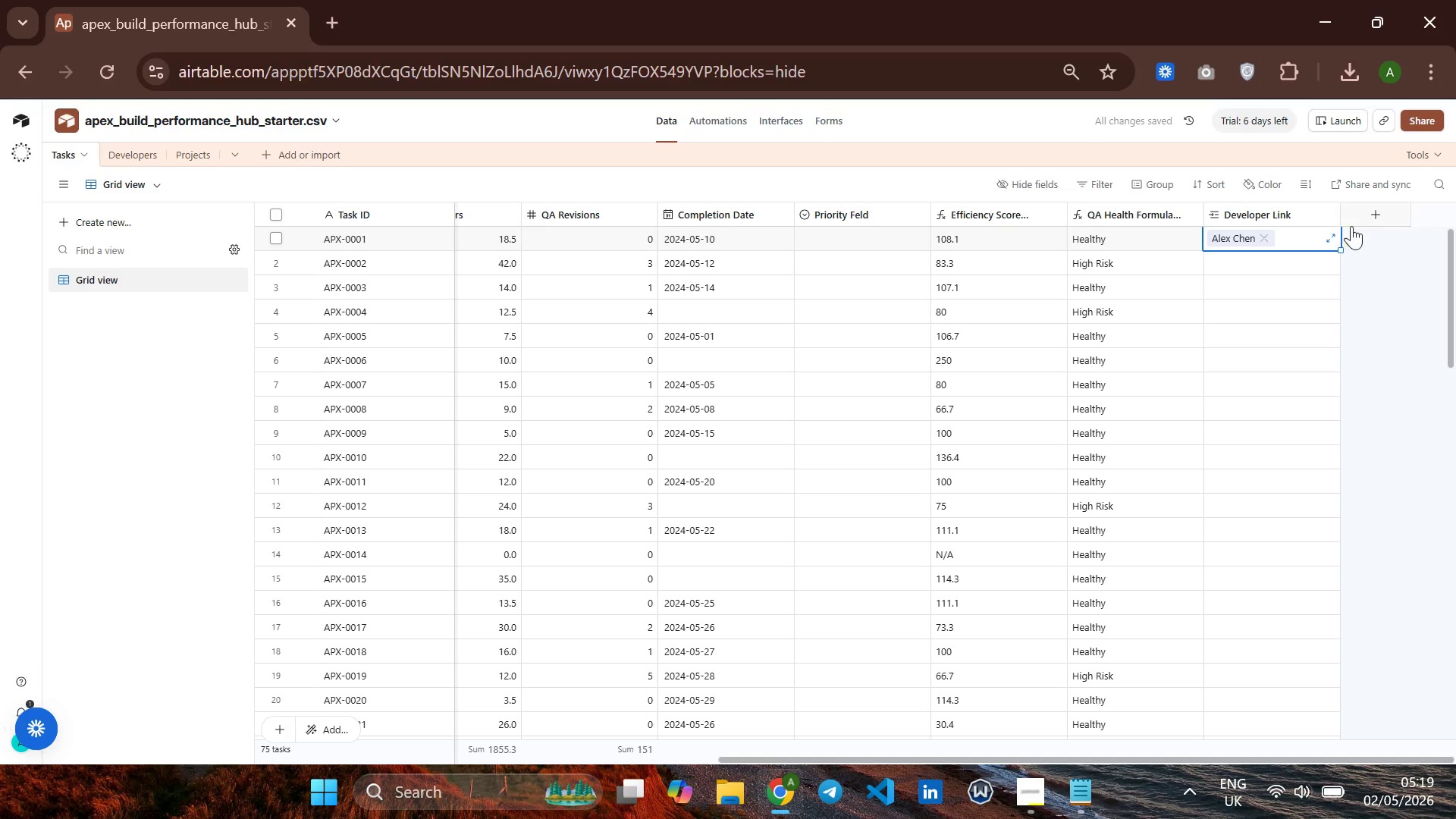 
left_click([1355, 212])
 